 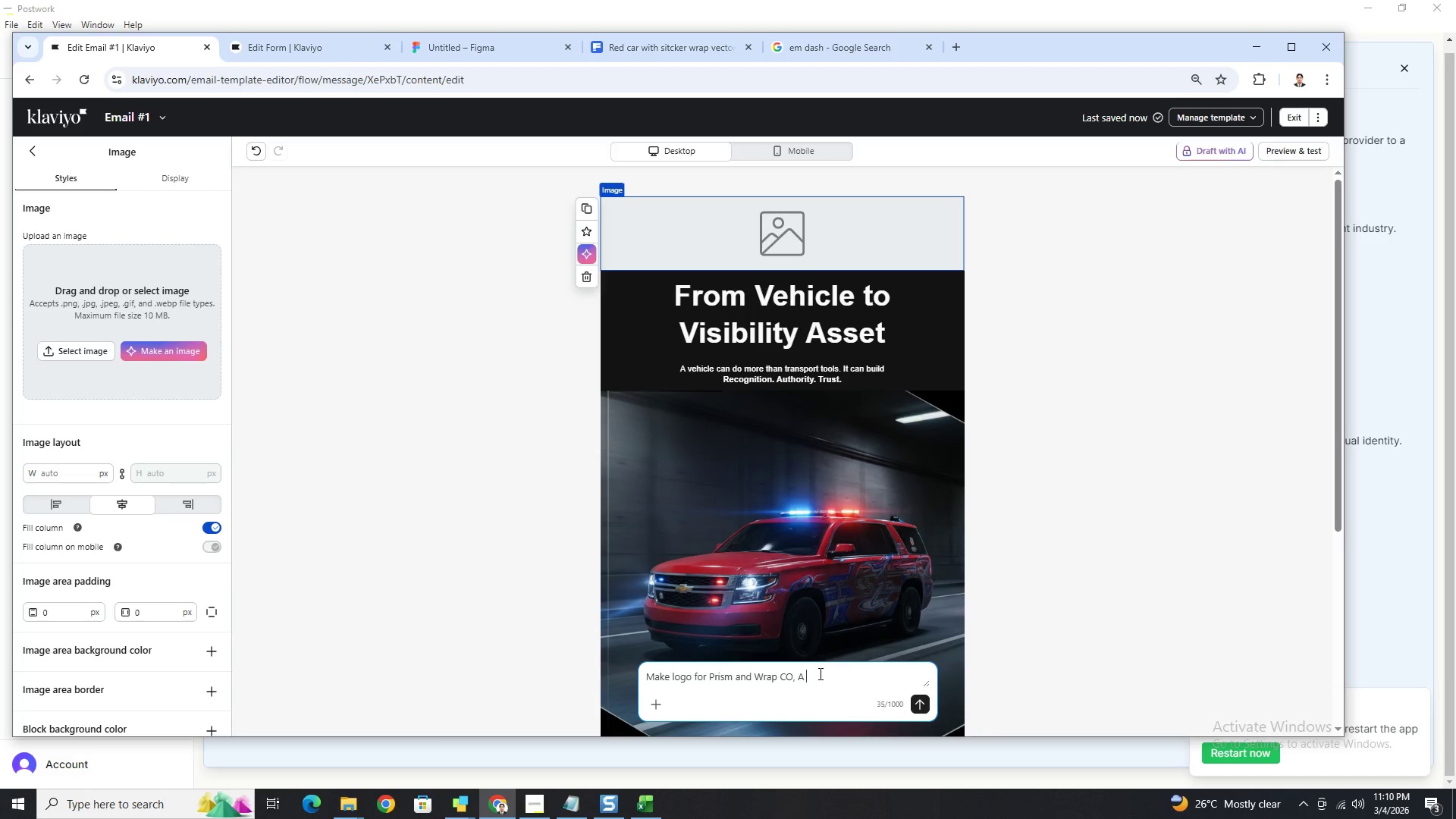 
key(Control+V)
 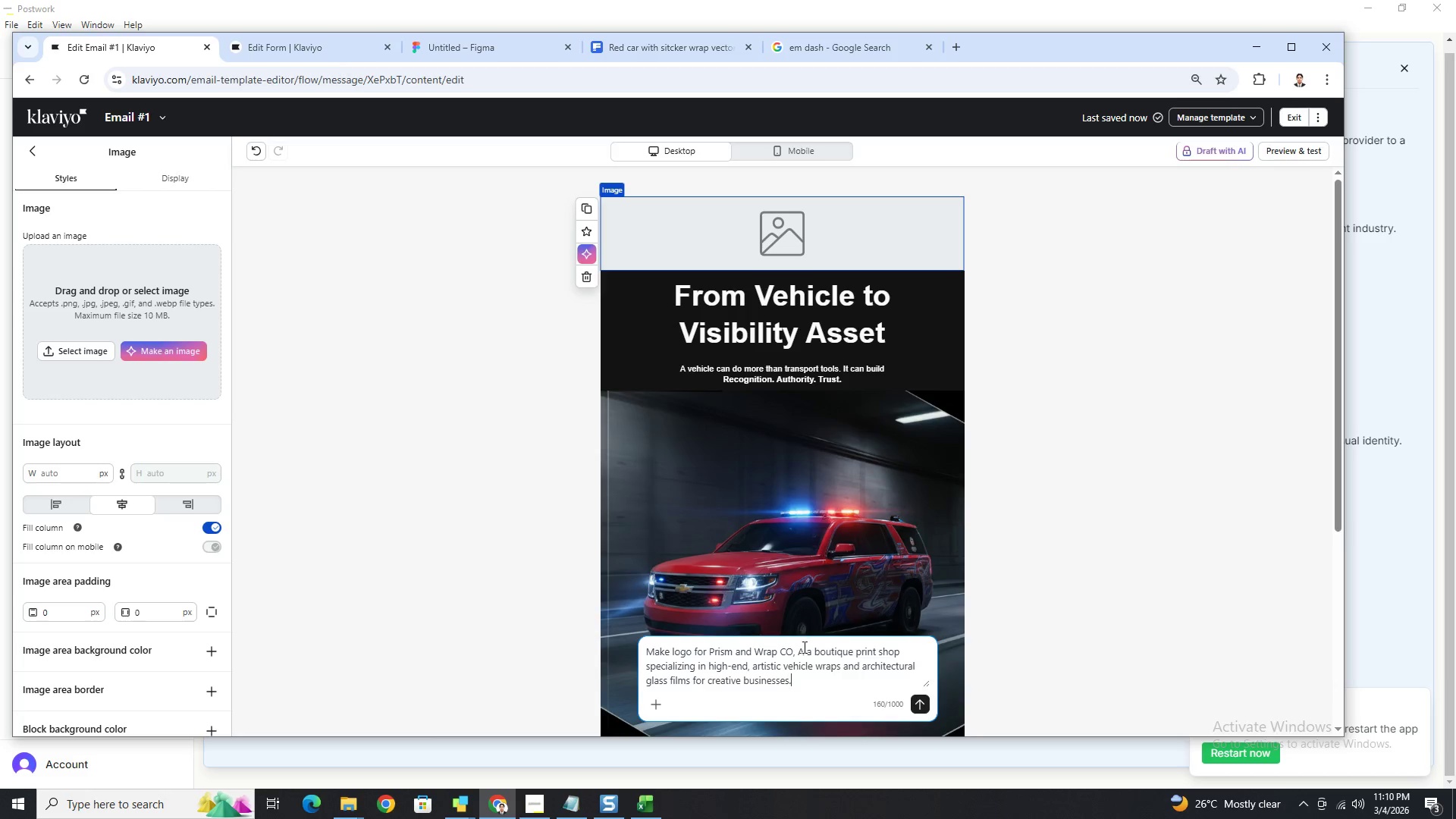 
left_click([805, 651])
 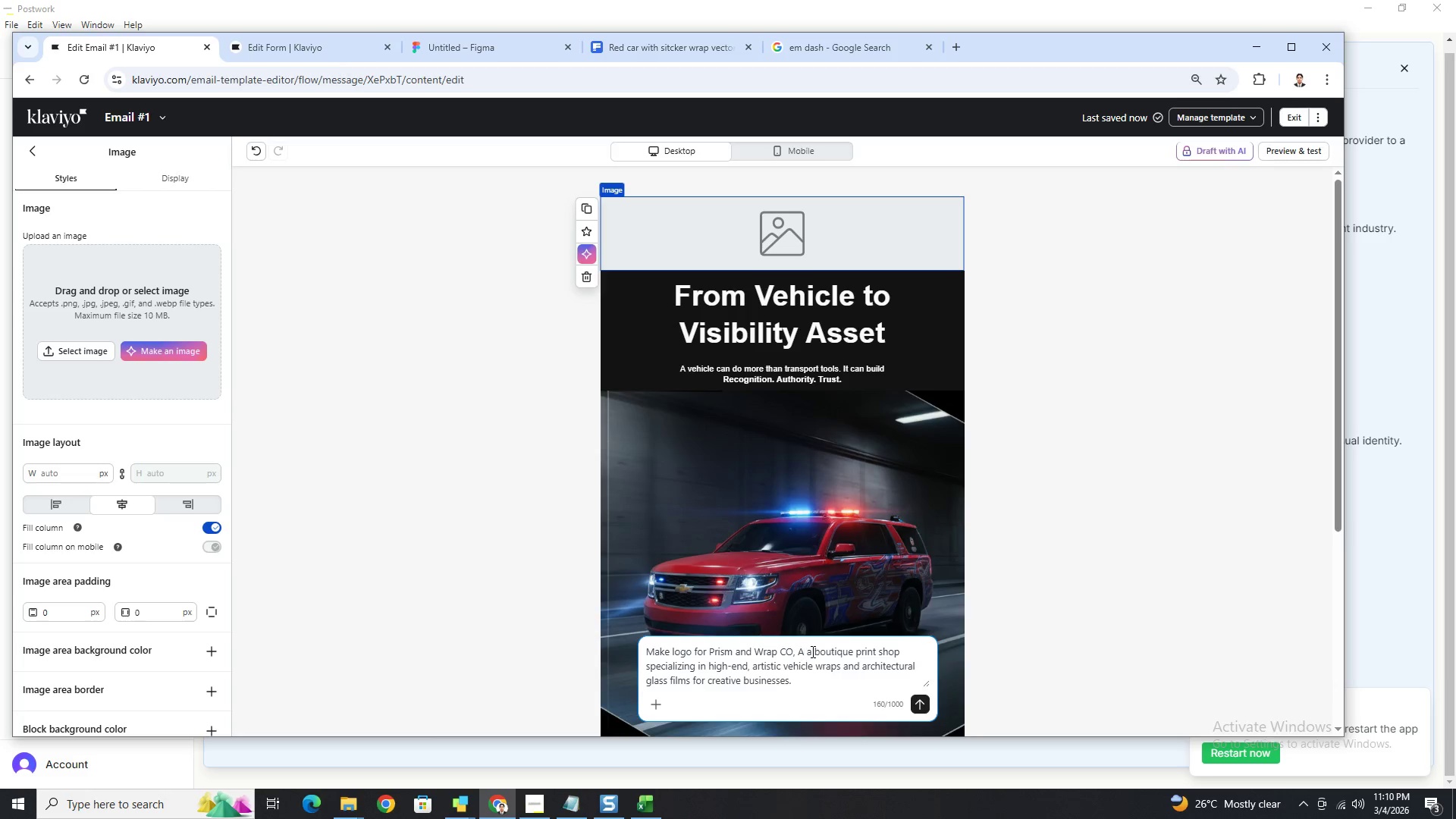 
left_click([811, 651])
 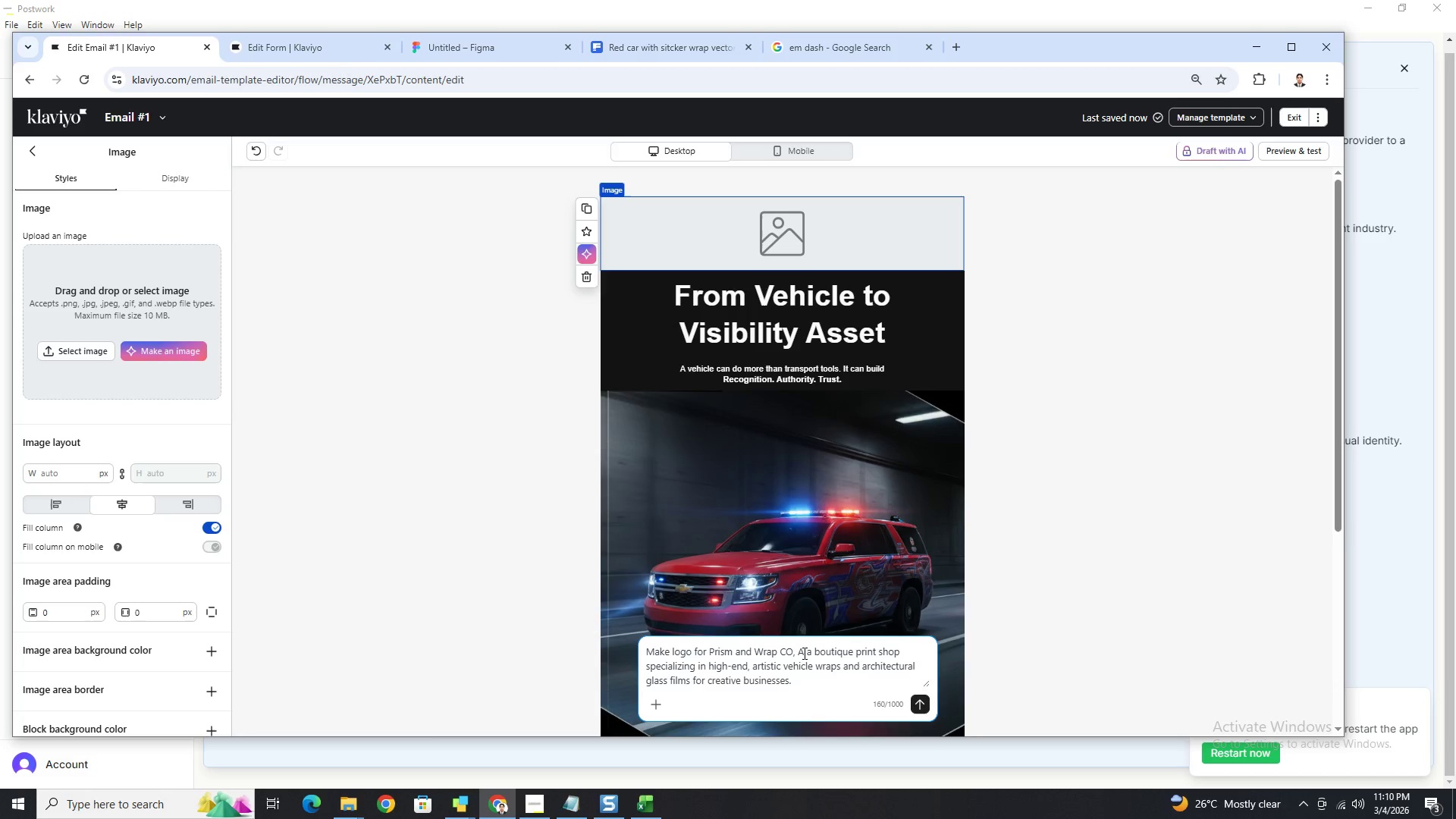 
left_click([803, 652])
 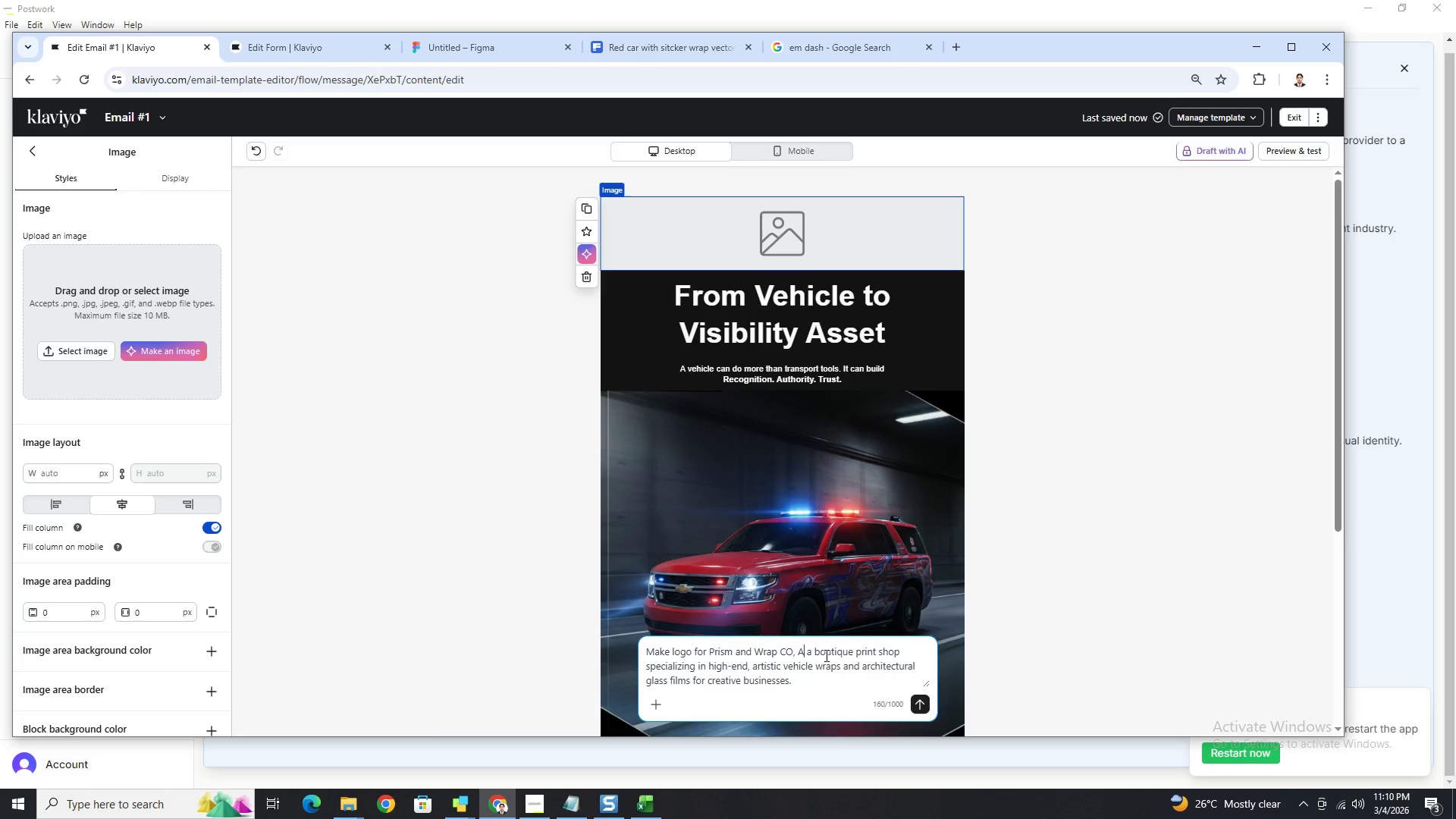 
key(Backspace)
 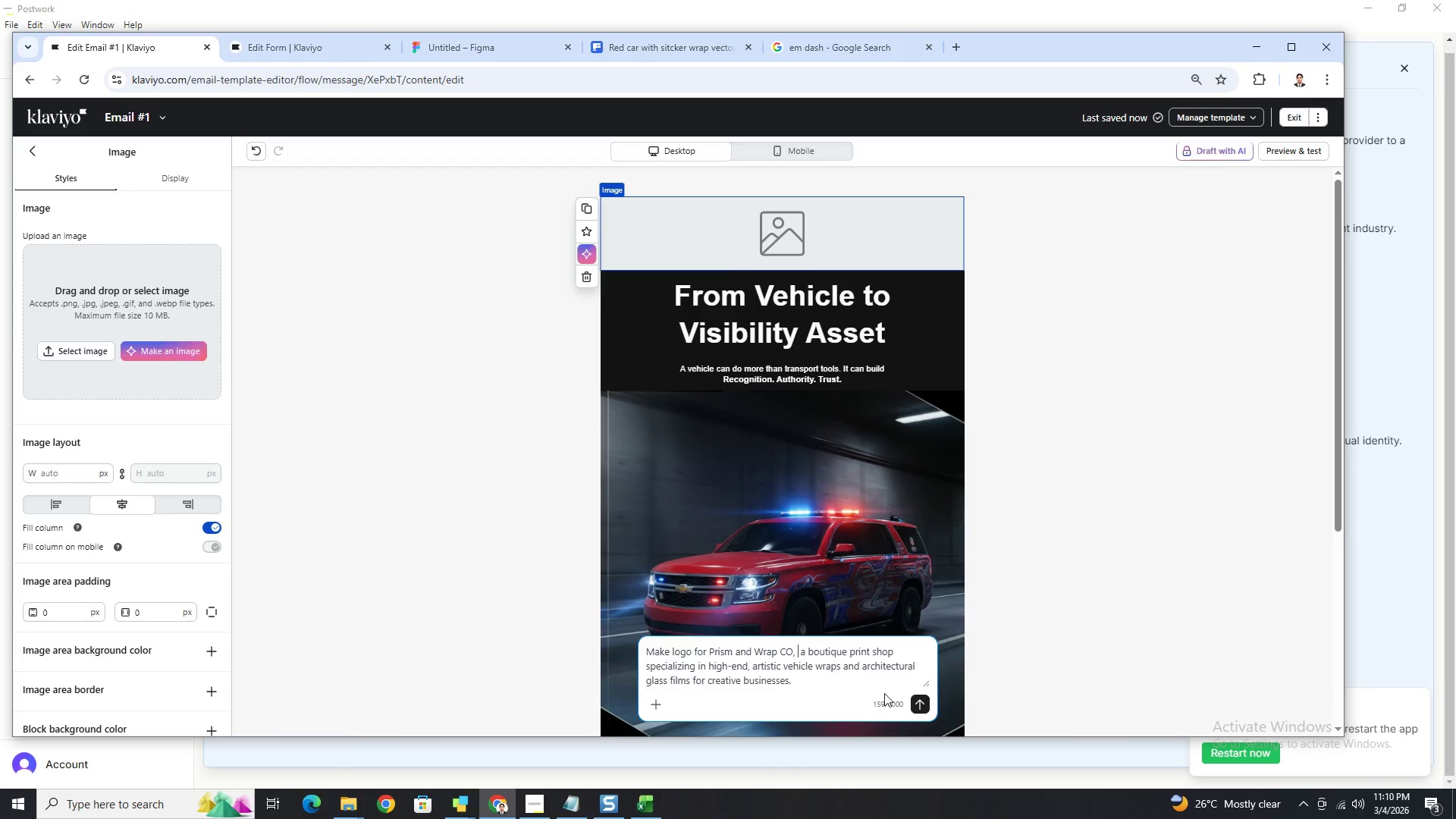 
key(Backspace)
 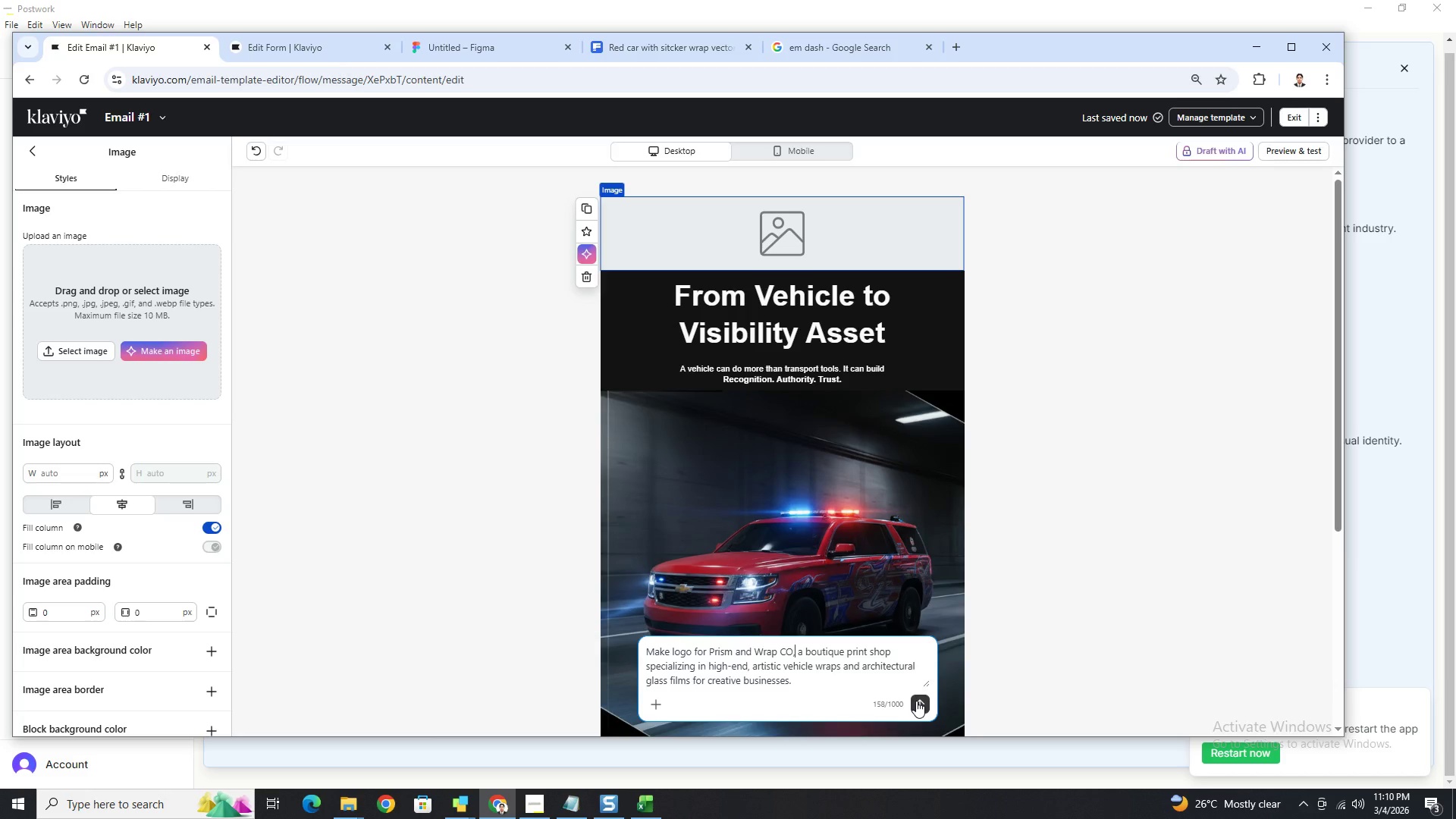 
left_click([916, 701])
 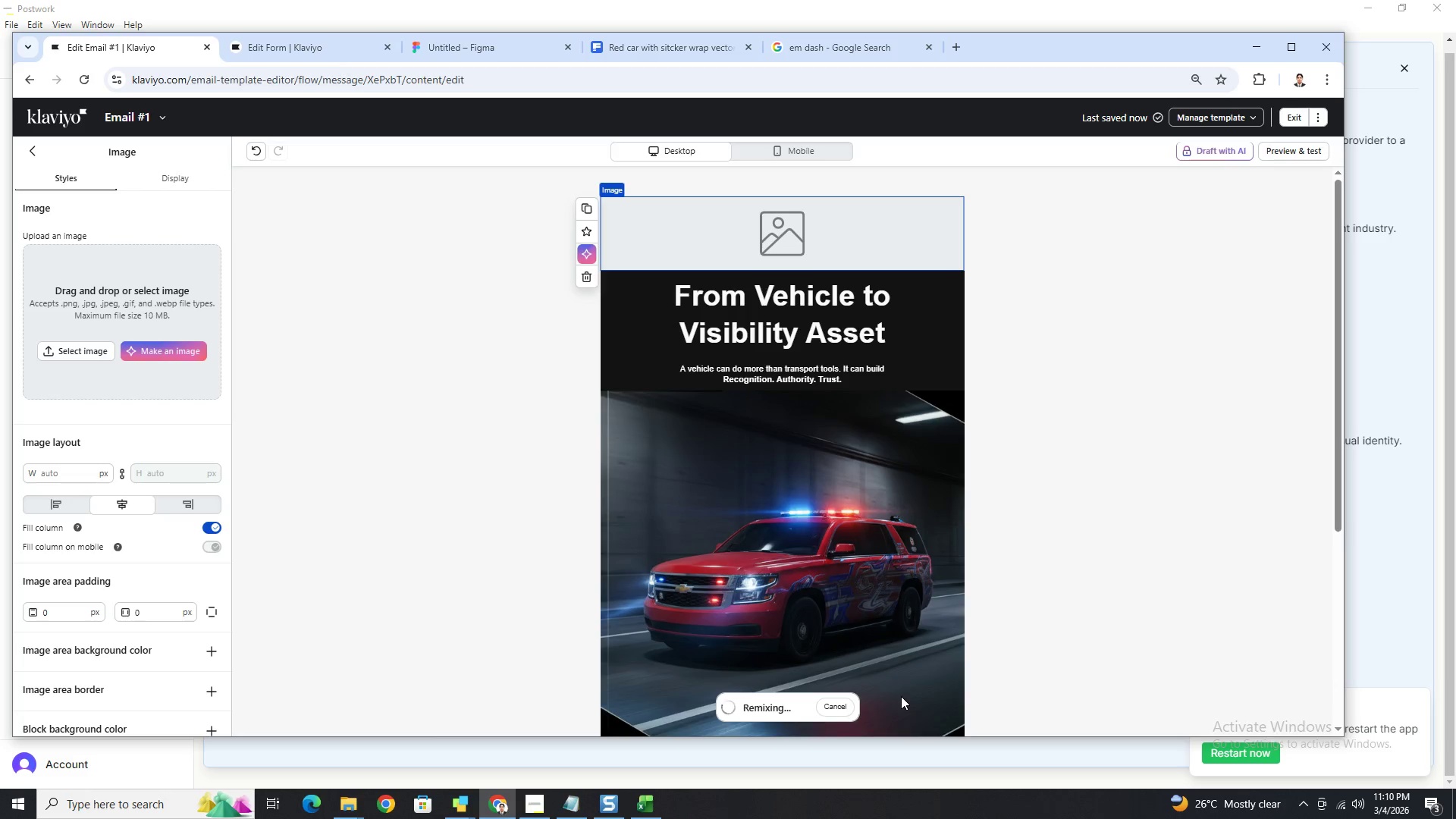 
wait(19.66)
 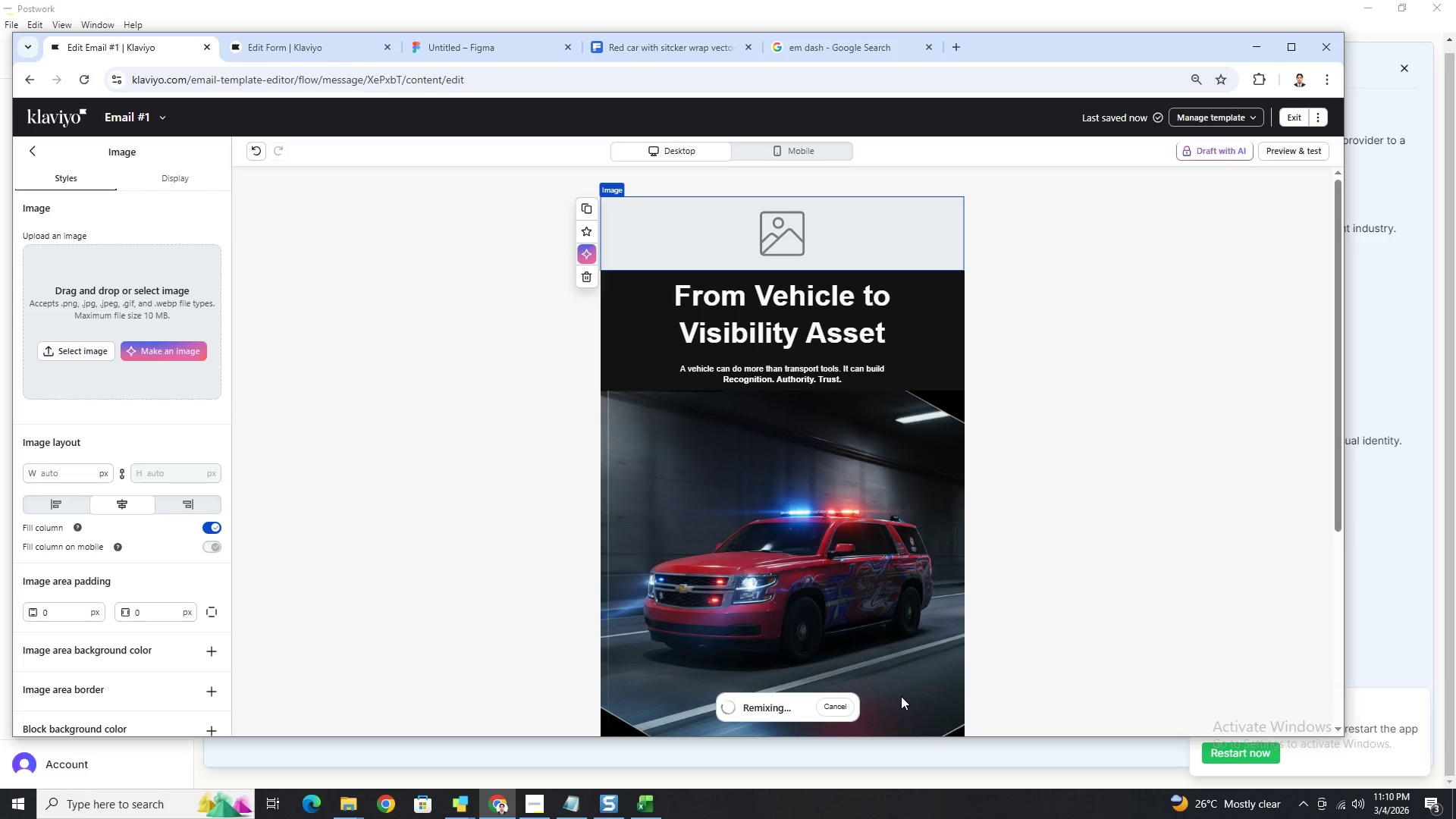 
scroll: coordinate [927, 444], scroll_direction: down, amount: 5.0
 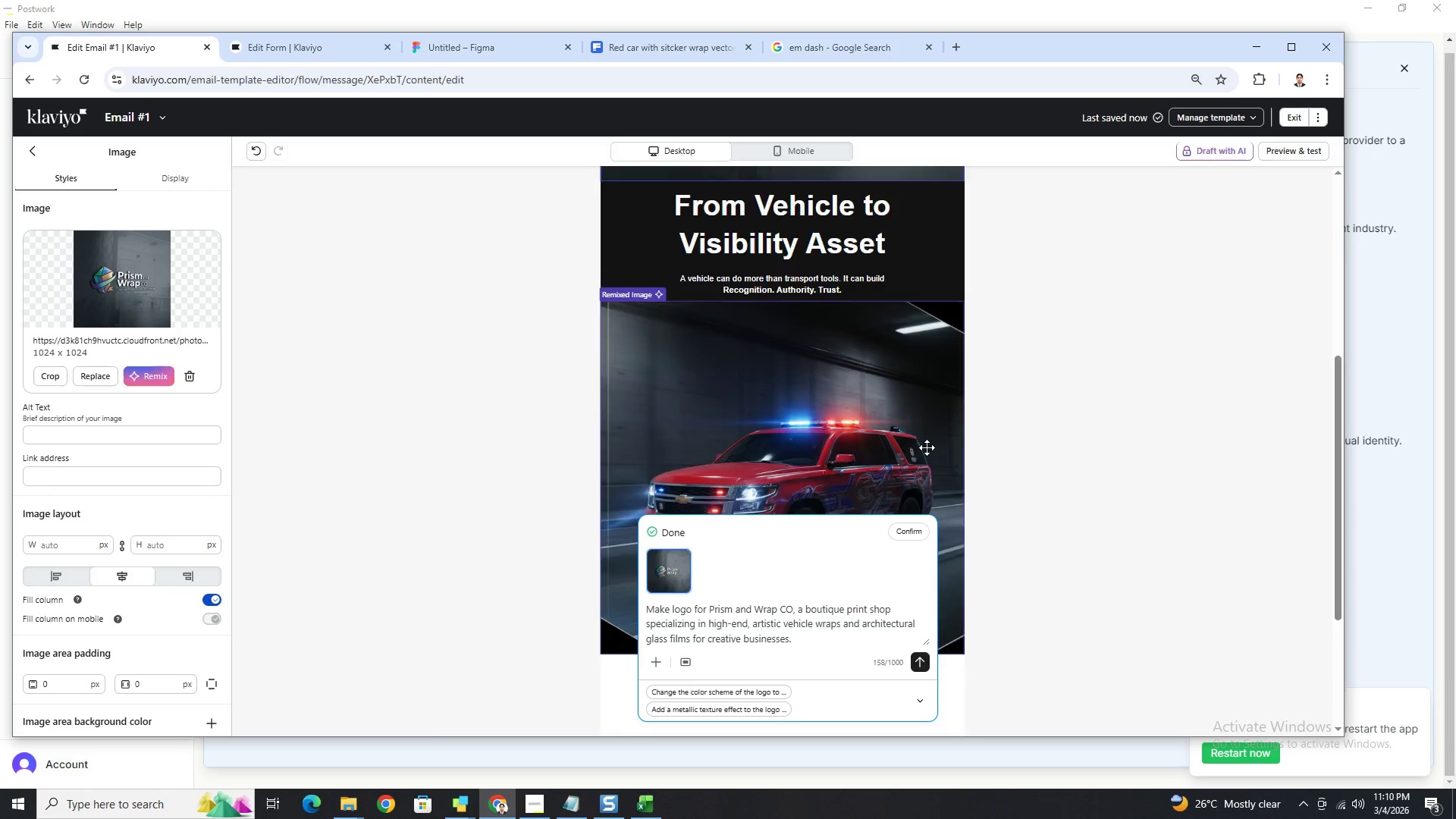 
scroll: coordinate [927, 447], scroll_direction: up, amount: 6.0
 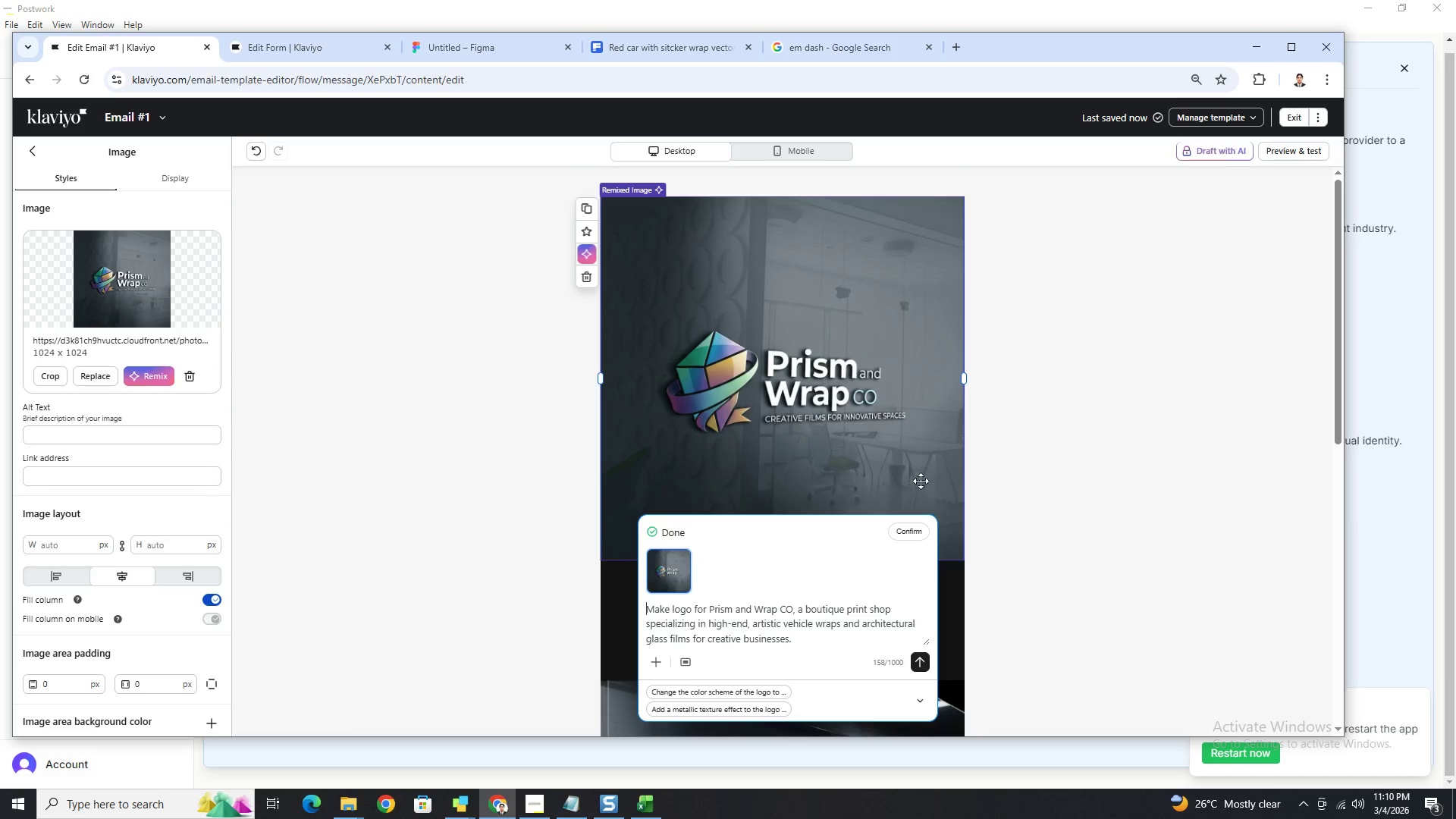 
wait(5.85)
 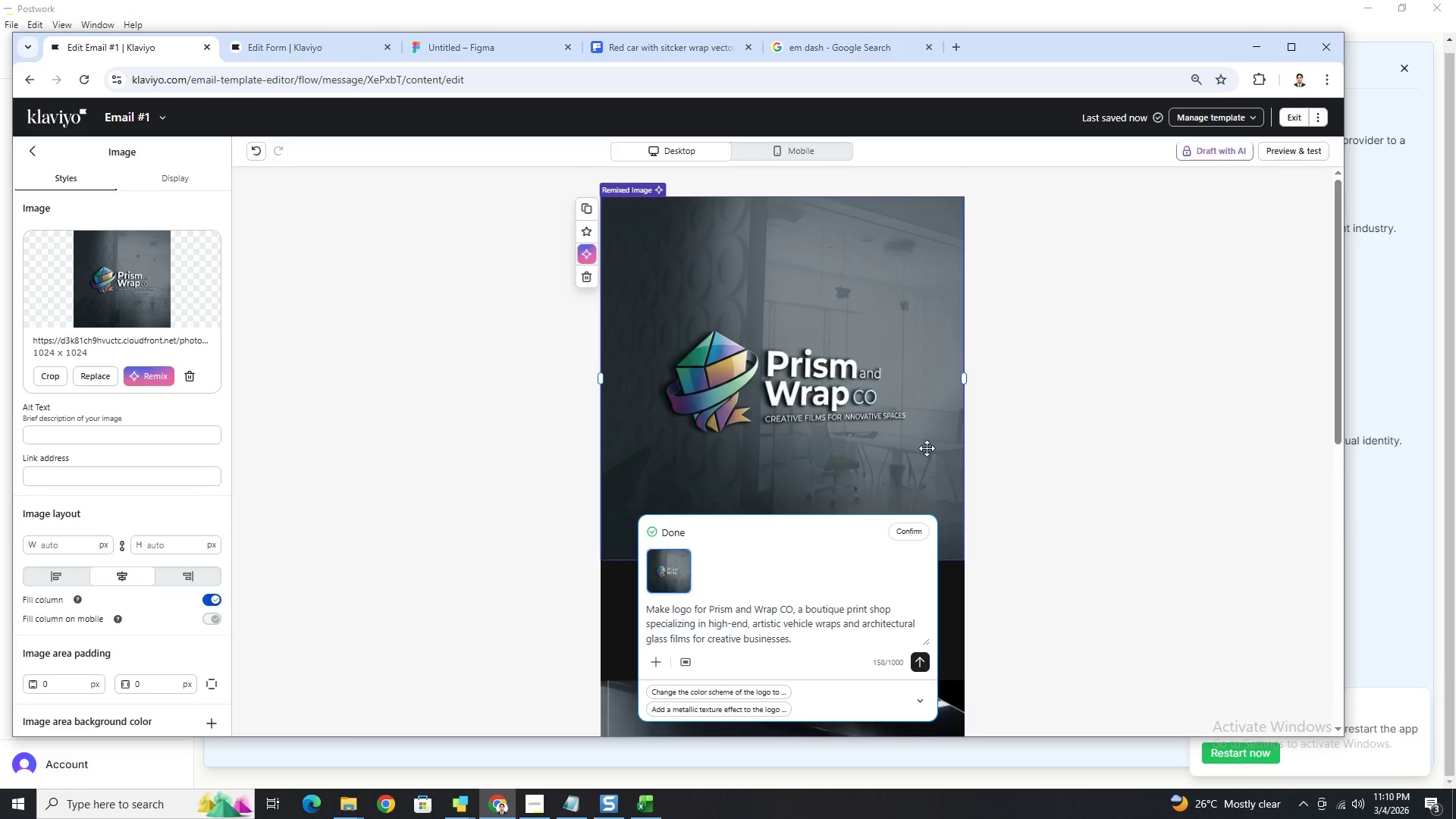 
scroll: coordinate [927, 455], scroll_direction: down, amount: 1.0
 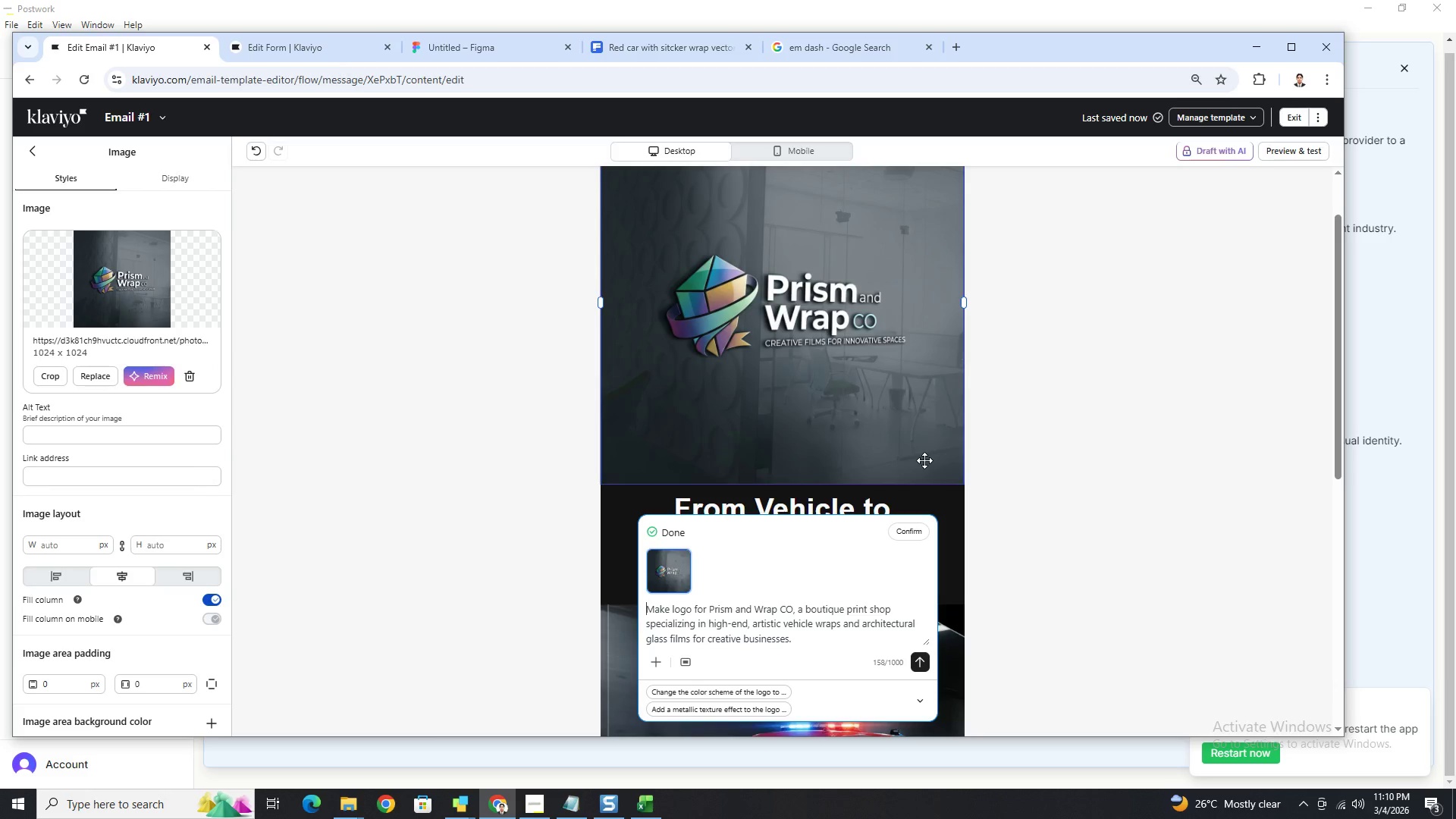 
wait(19.5)
 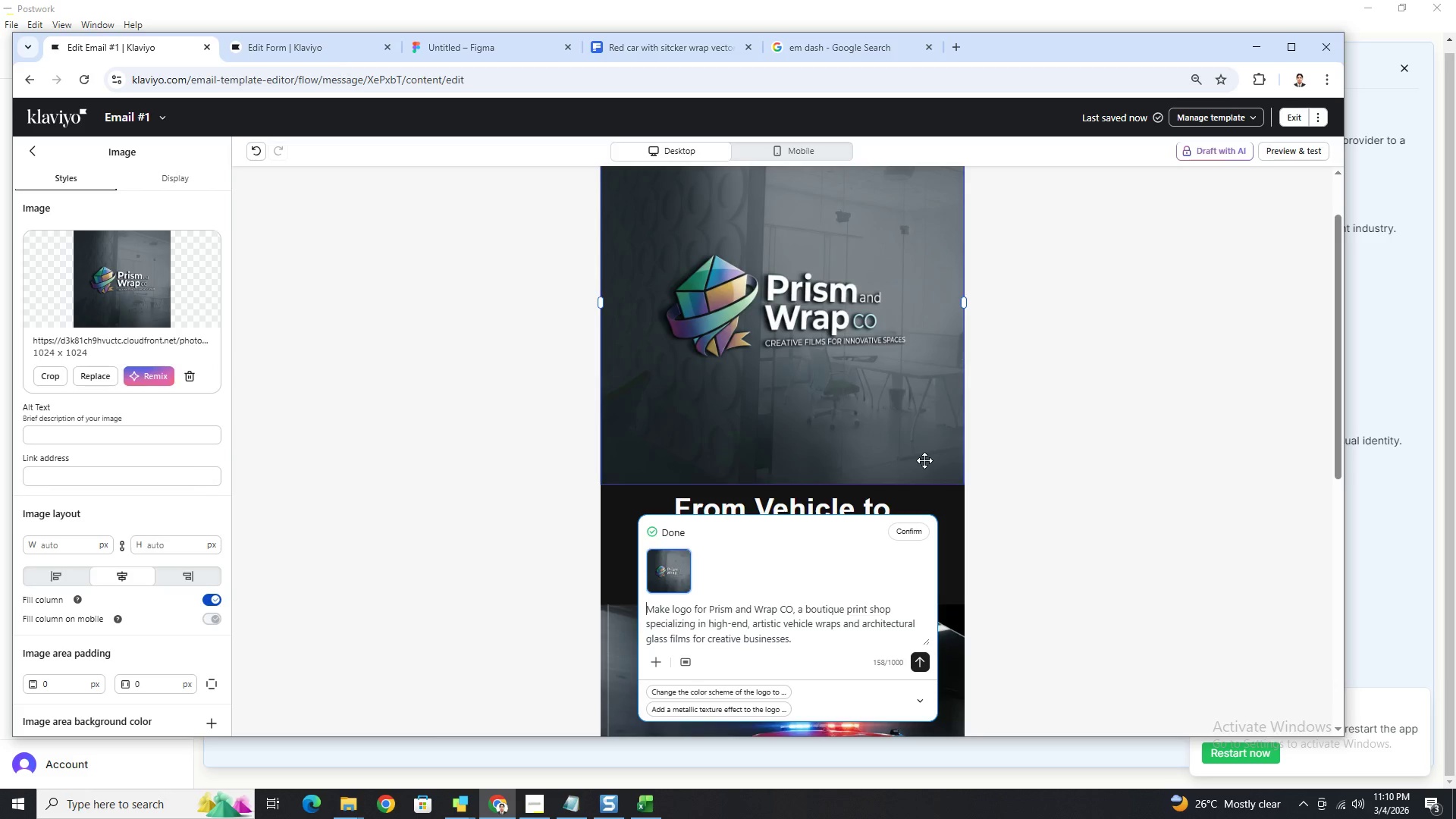 
left_click([821, 644])
 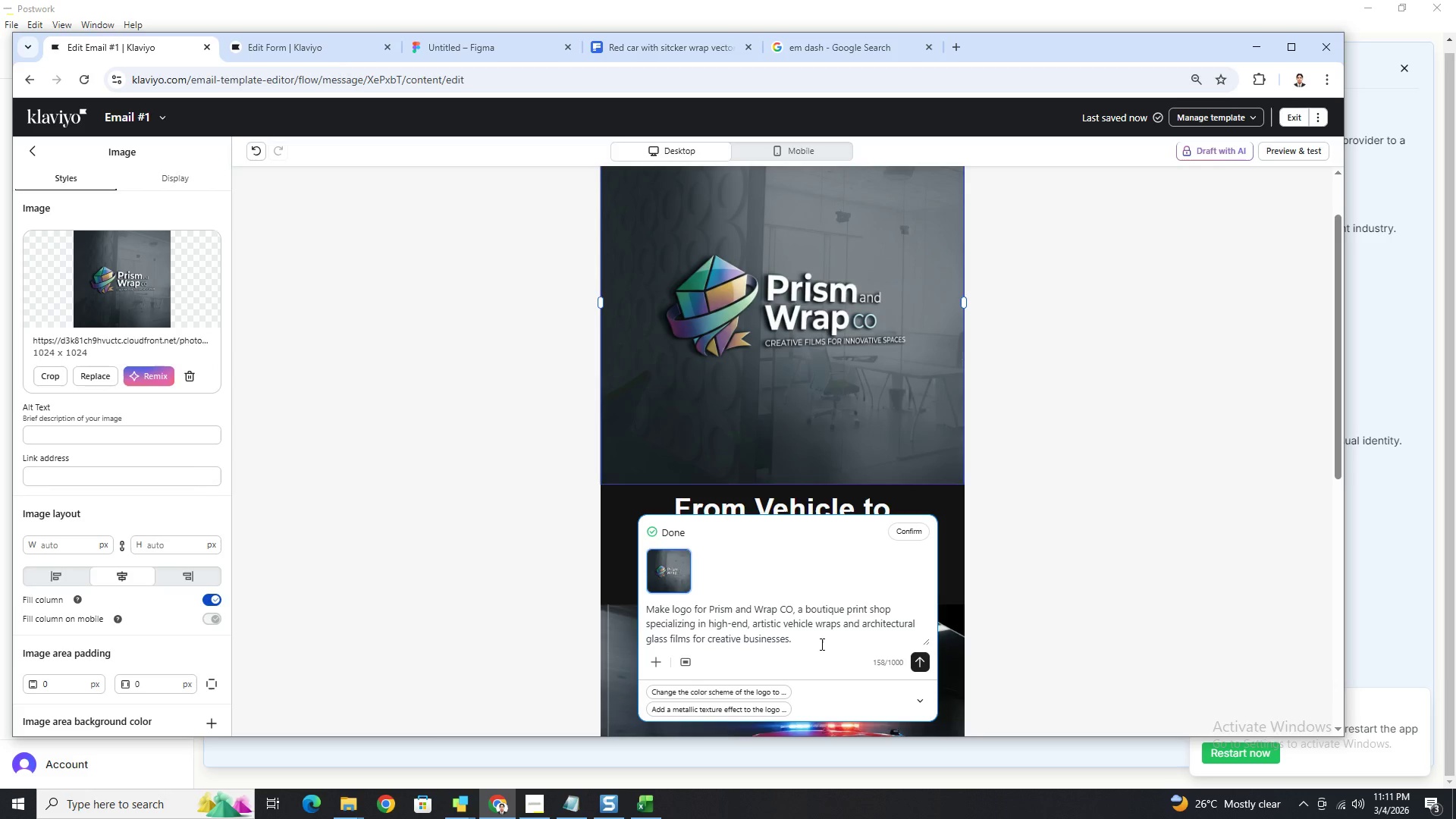 
type( make it in black background)
 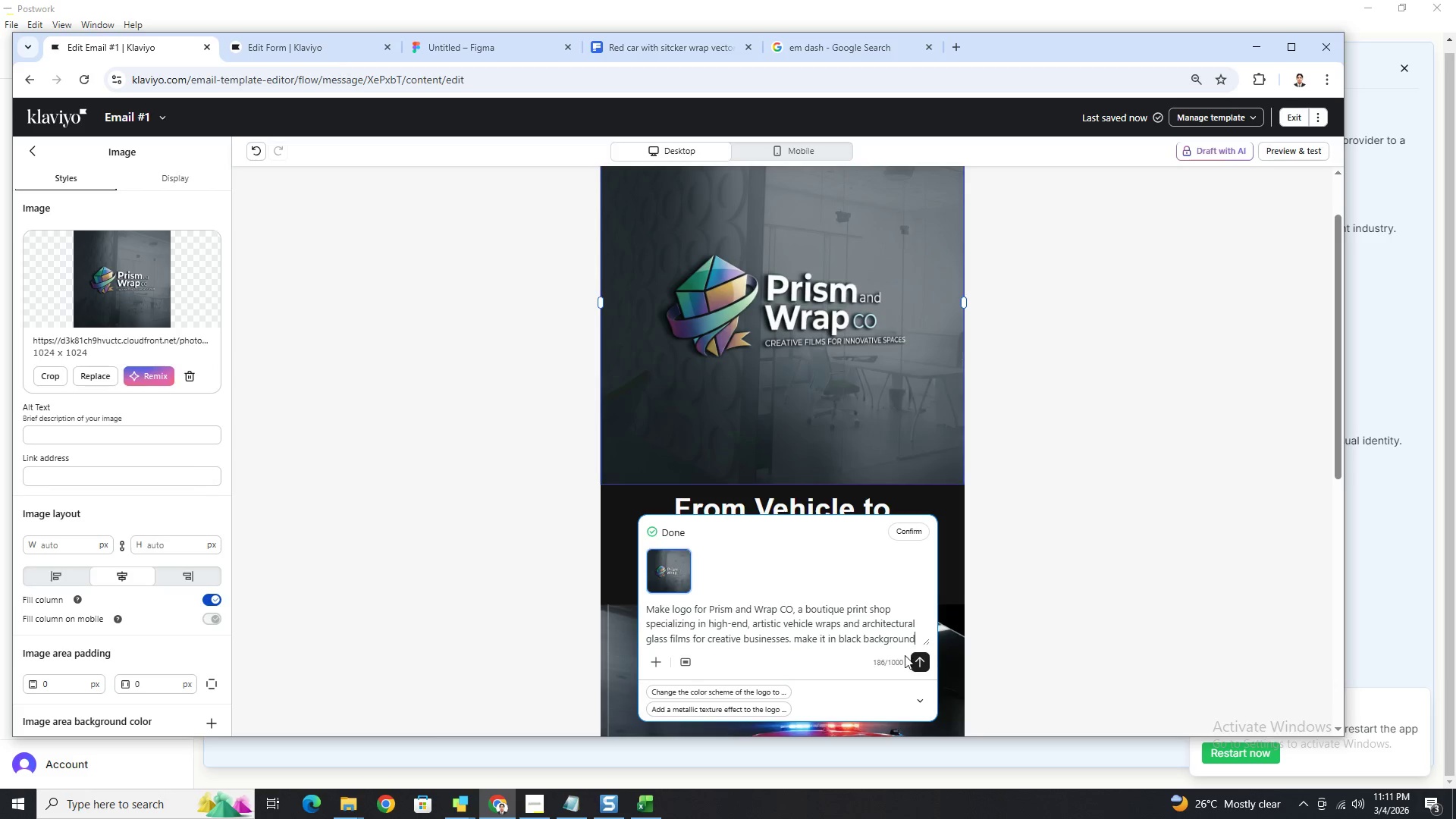 
left_click([922, 657])
 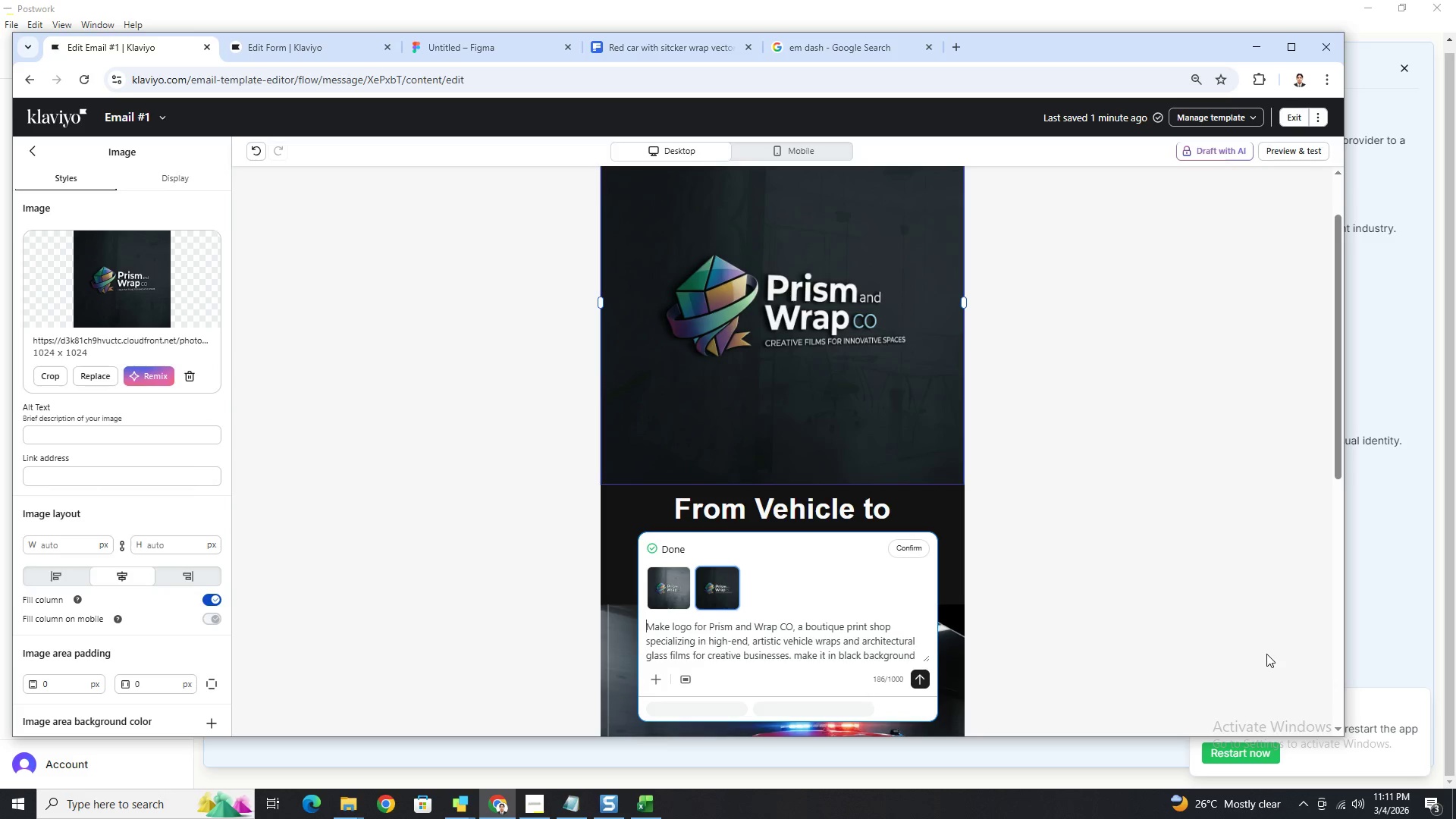 
wait(21.25)
 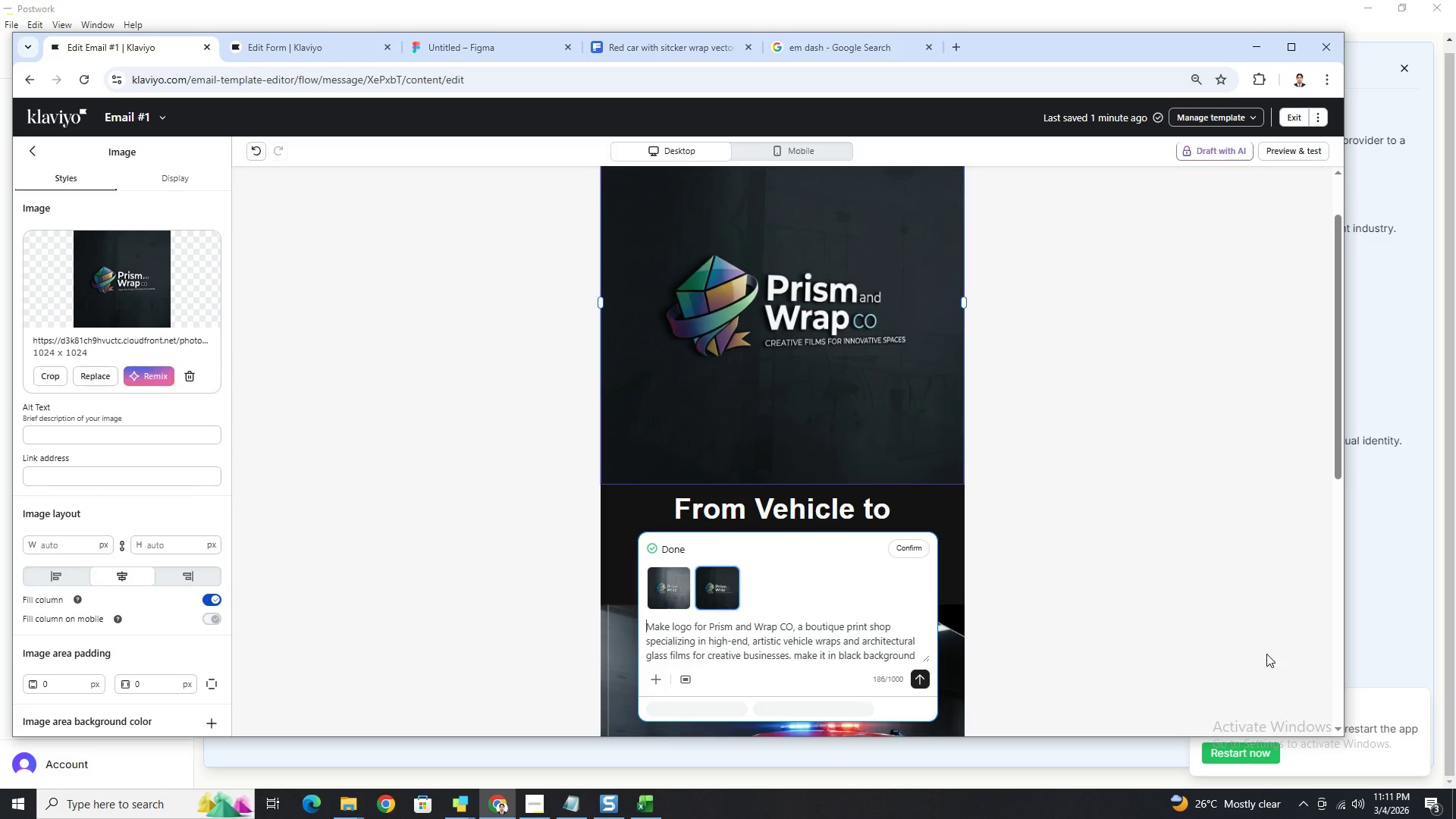 
left_click([908, 533])
 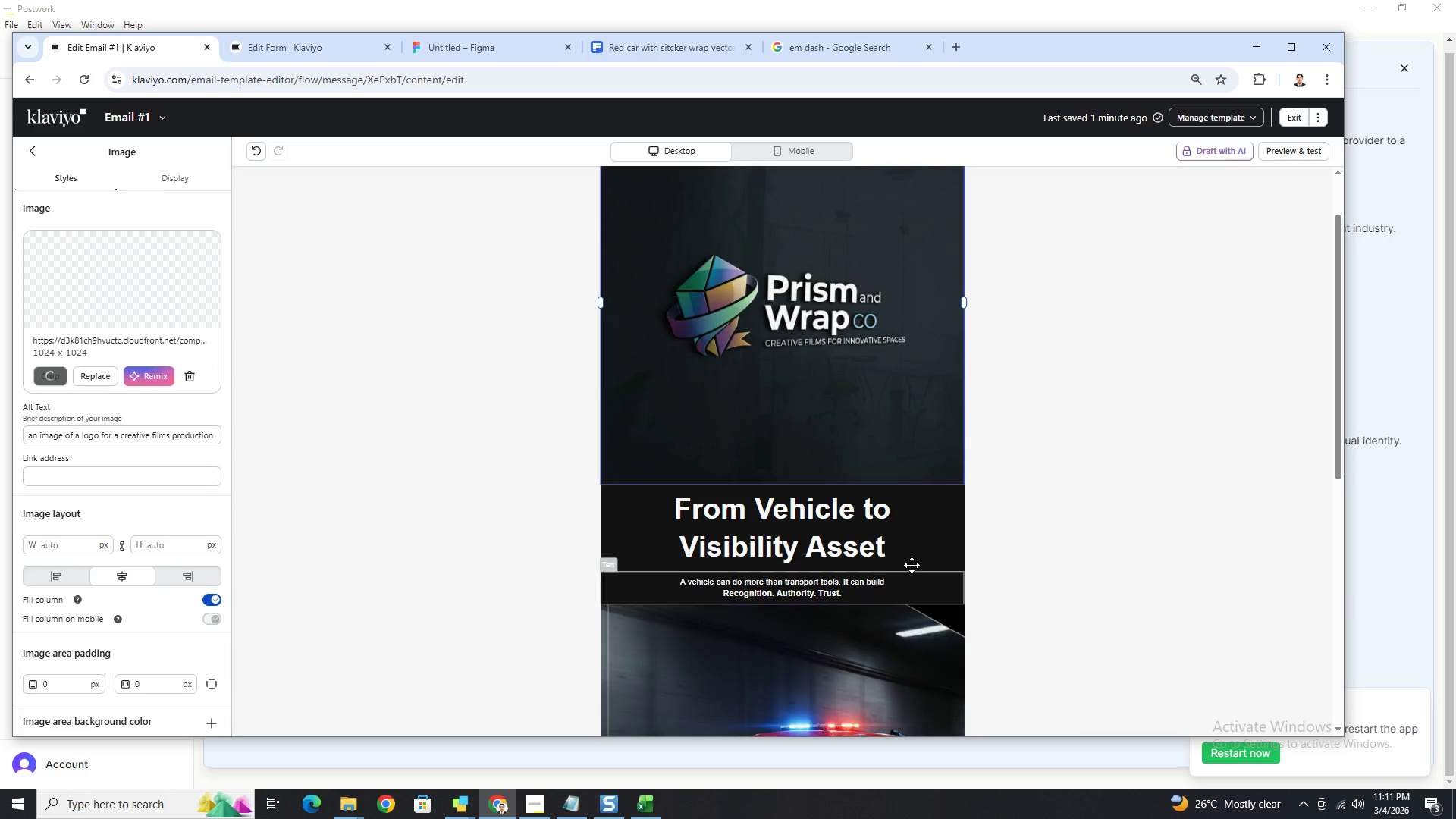 
left_click([836, 449])
 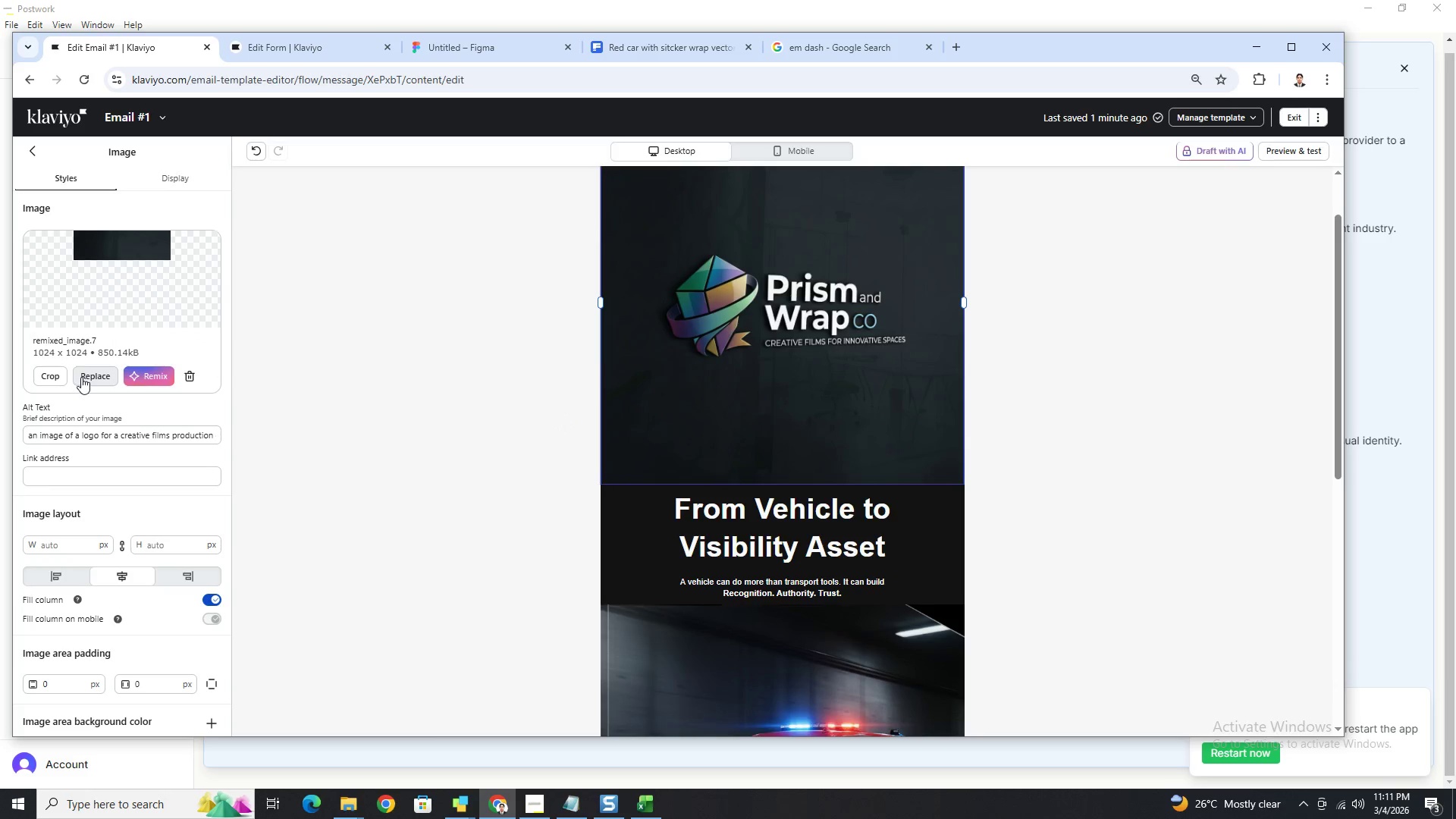 
left_click([46, 377])
 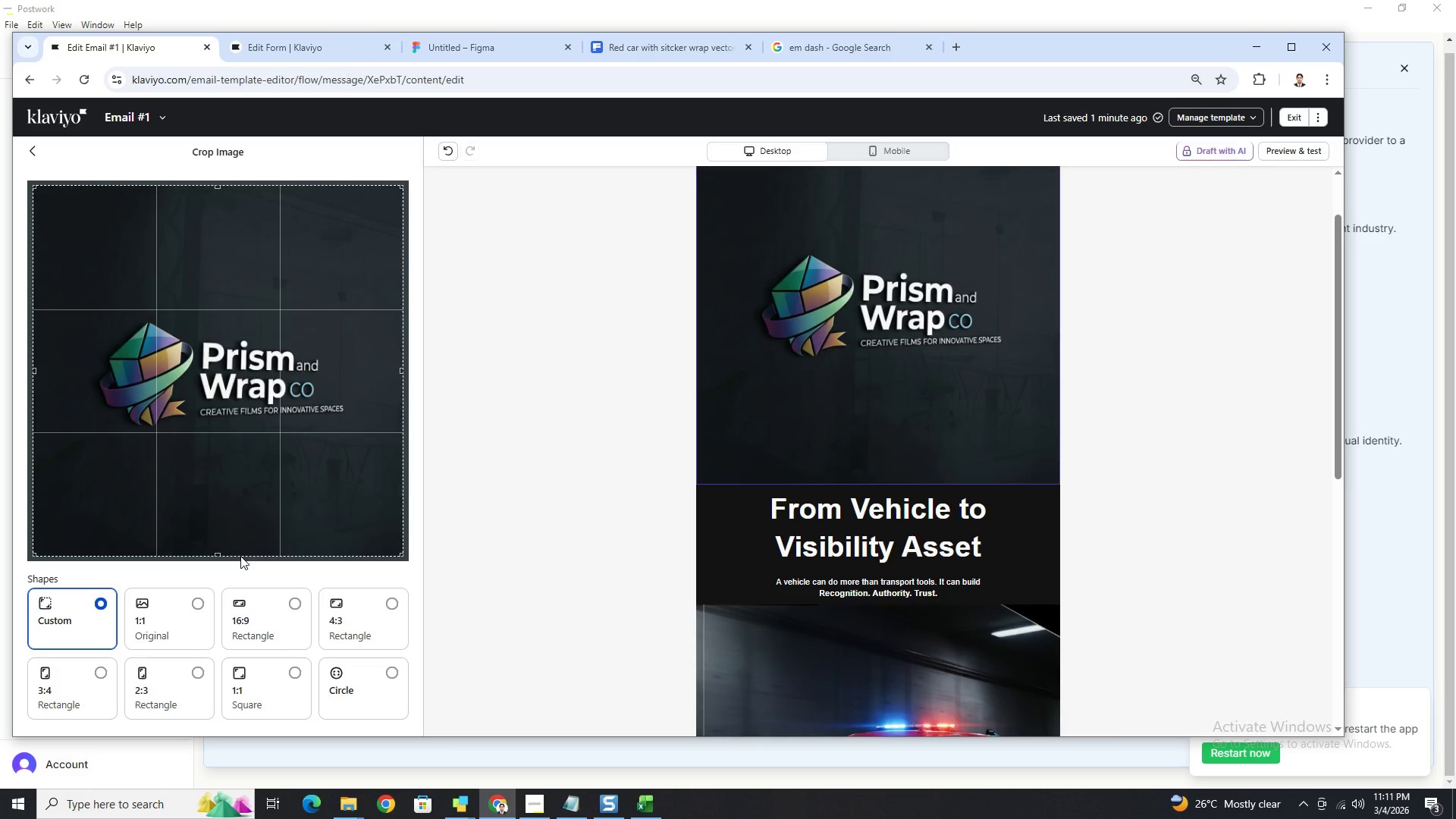 
left_click_drag(start_coordinate=[231, 554], to_coordinate=[265, 441])
 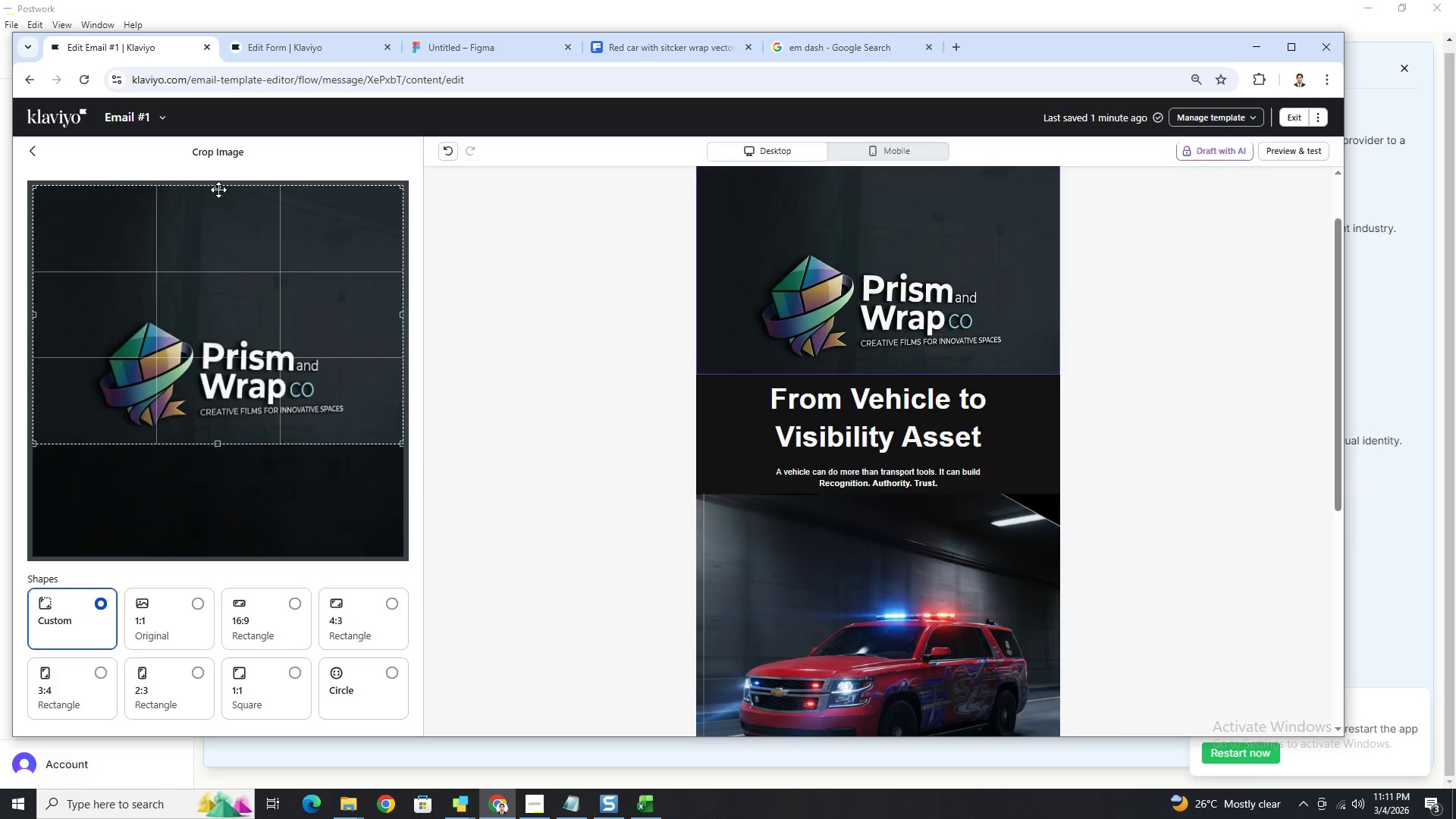 
left_click_drag(start_coordinate=[218, 190], to_coordinate=[234, 303])
 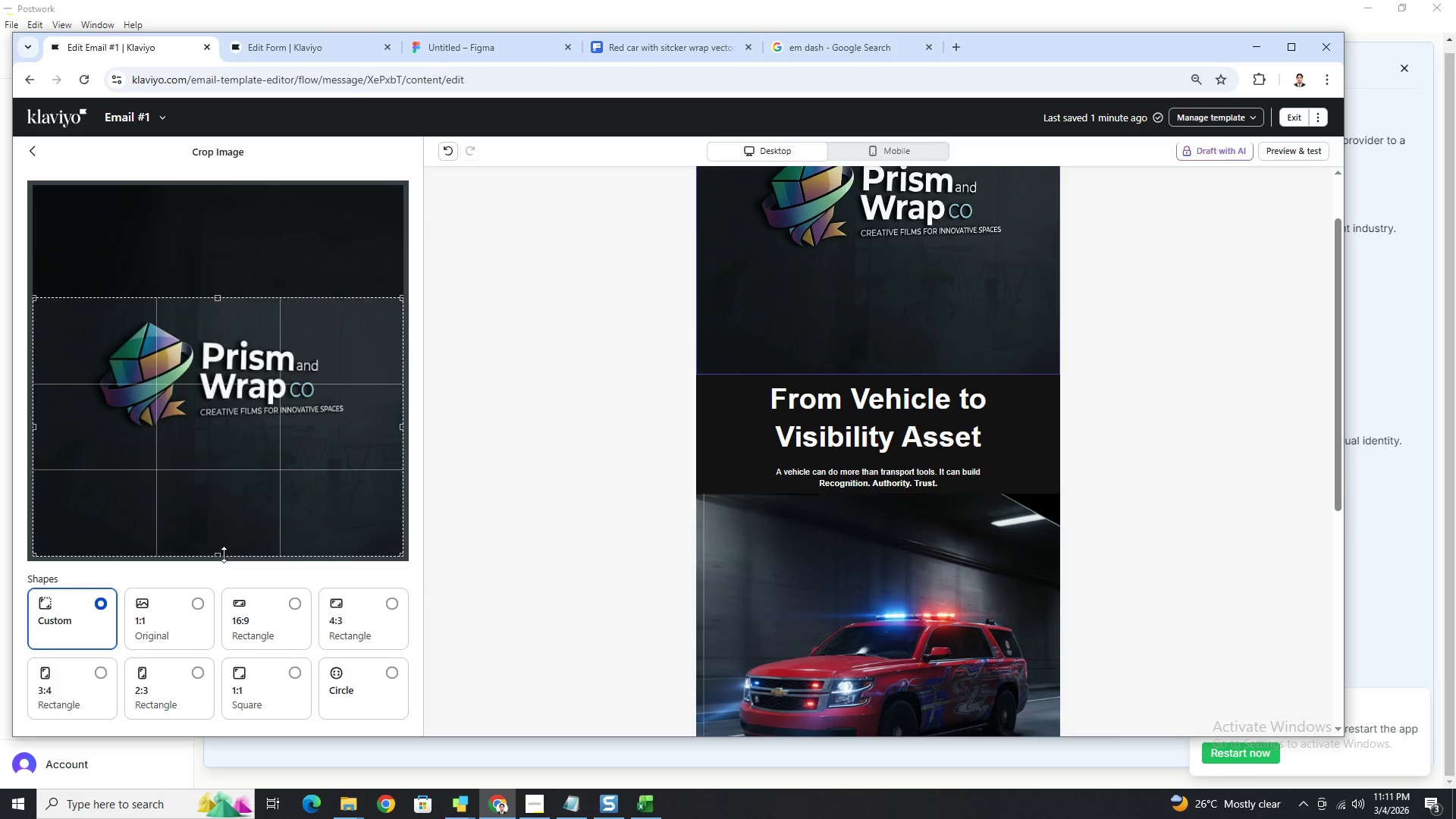 
left_click_drag(start_coordinate=[221, 553], to_coordinate=[240, 453])
 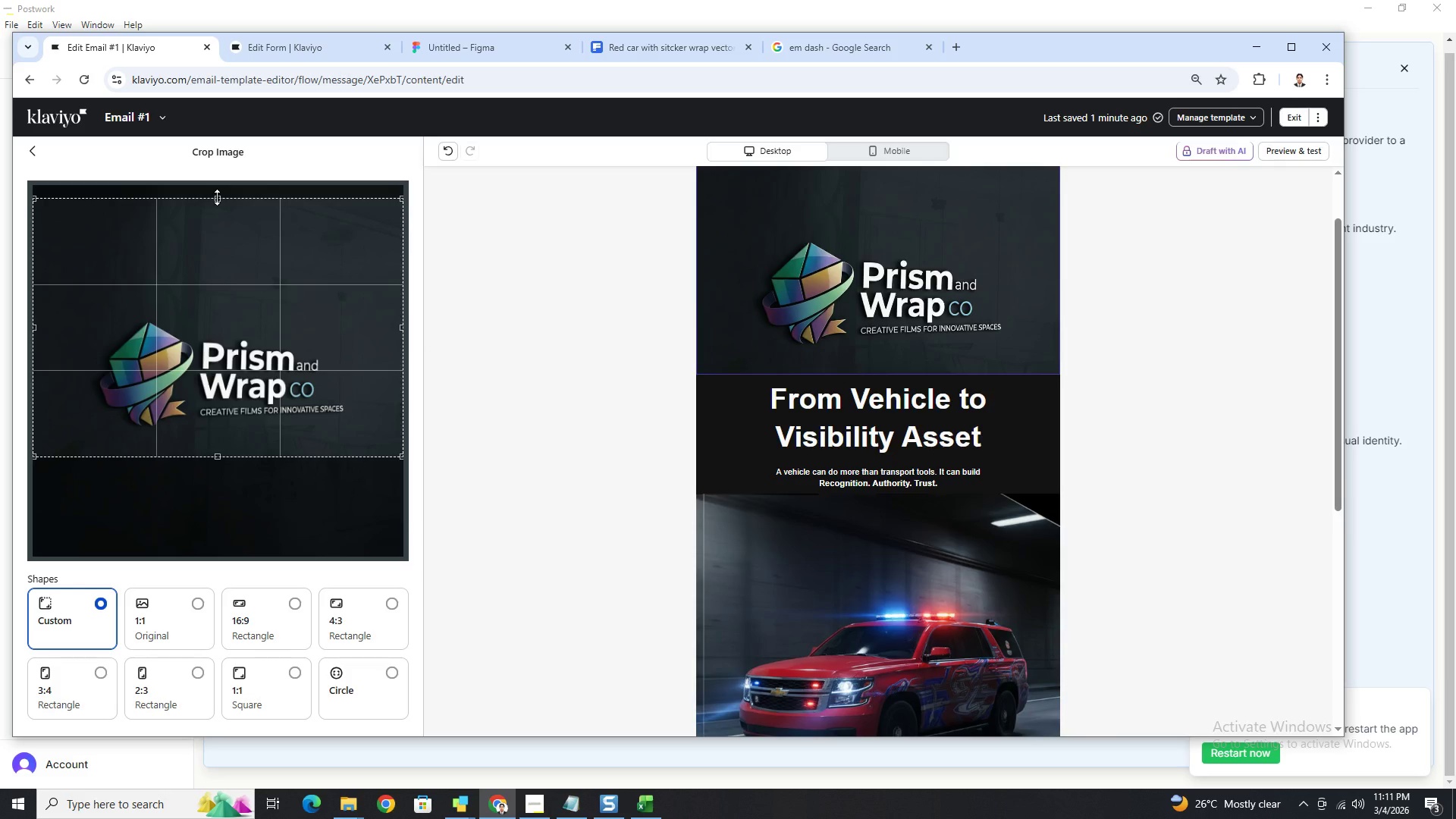 
left_click_drag(start_coordinate=[217, 197], to_coordinate=[229, 300])
 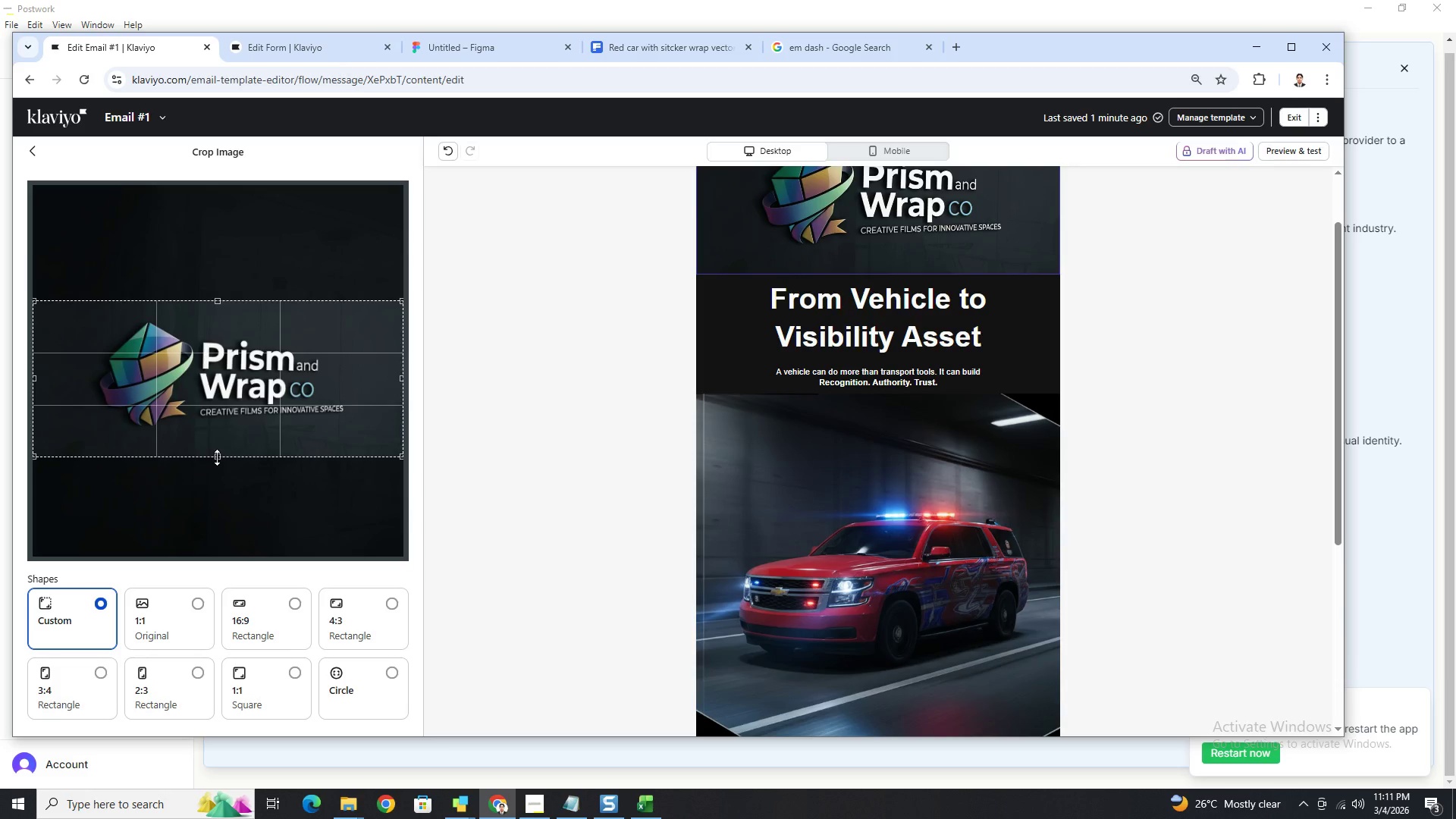 
left_click_drag(start_coordinate=[217, 457], to_coordinate=[226, 433])
 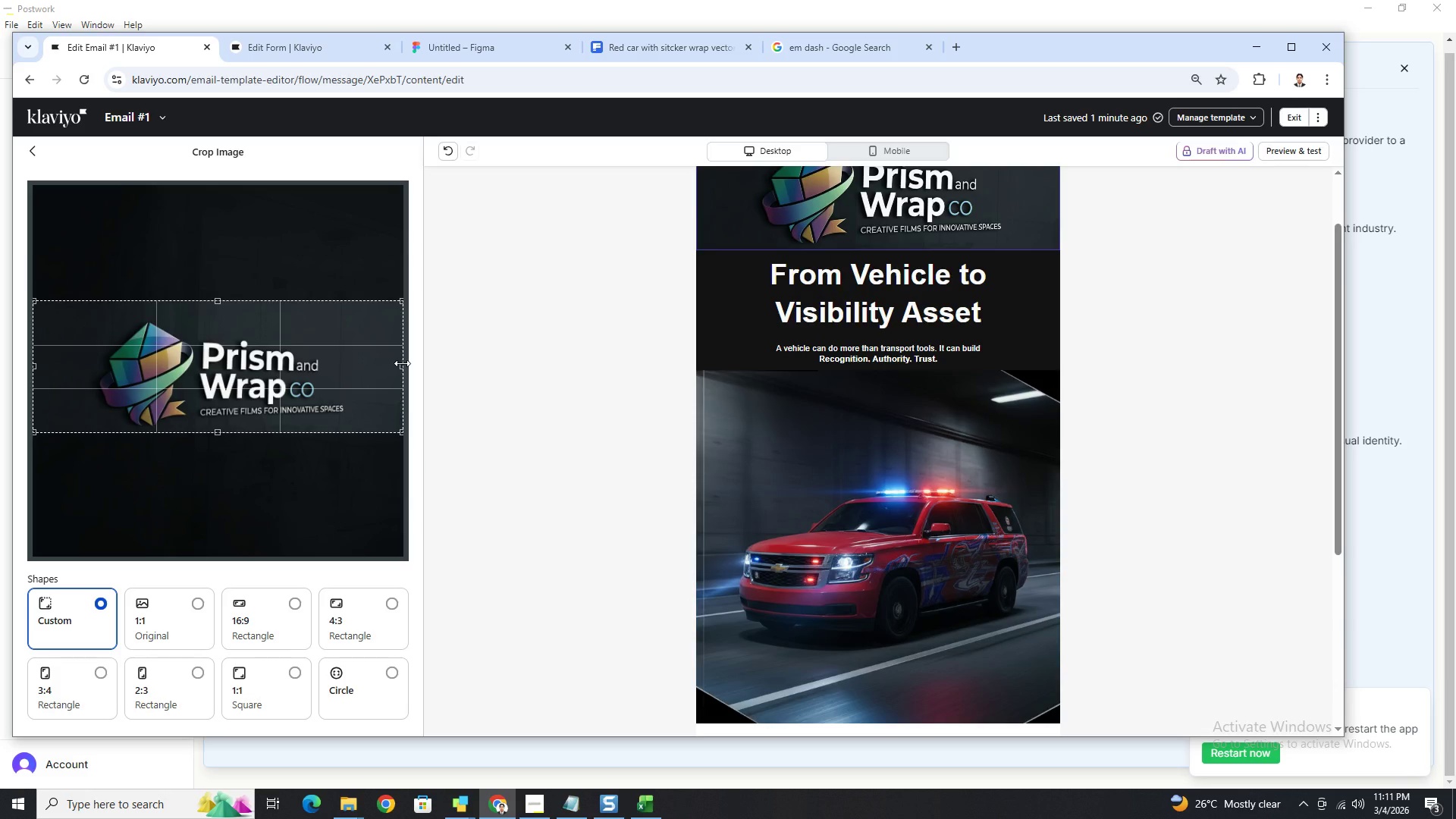 
left_click_drag(start_coordinate=[402, 363], to_coordinate=[359, 362])
 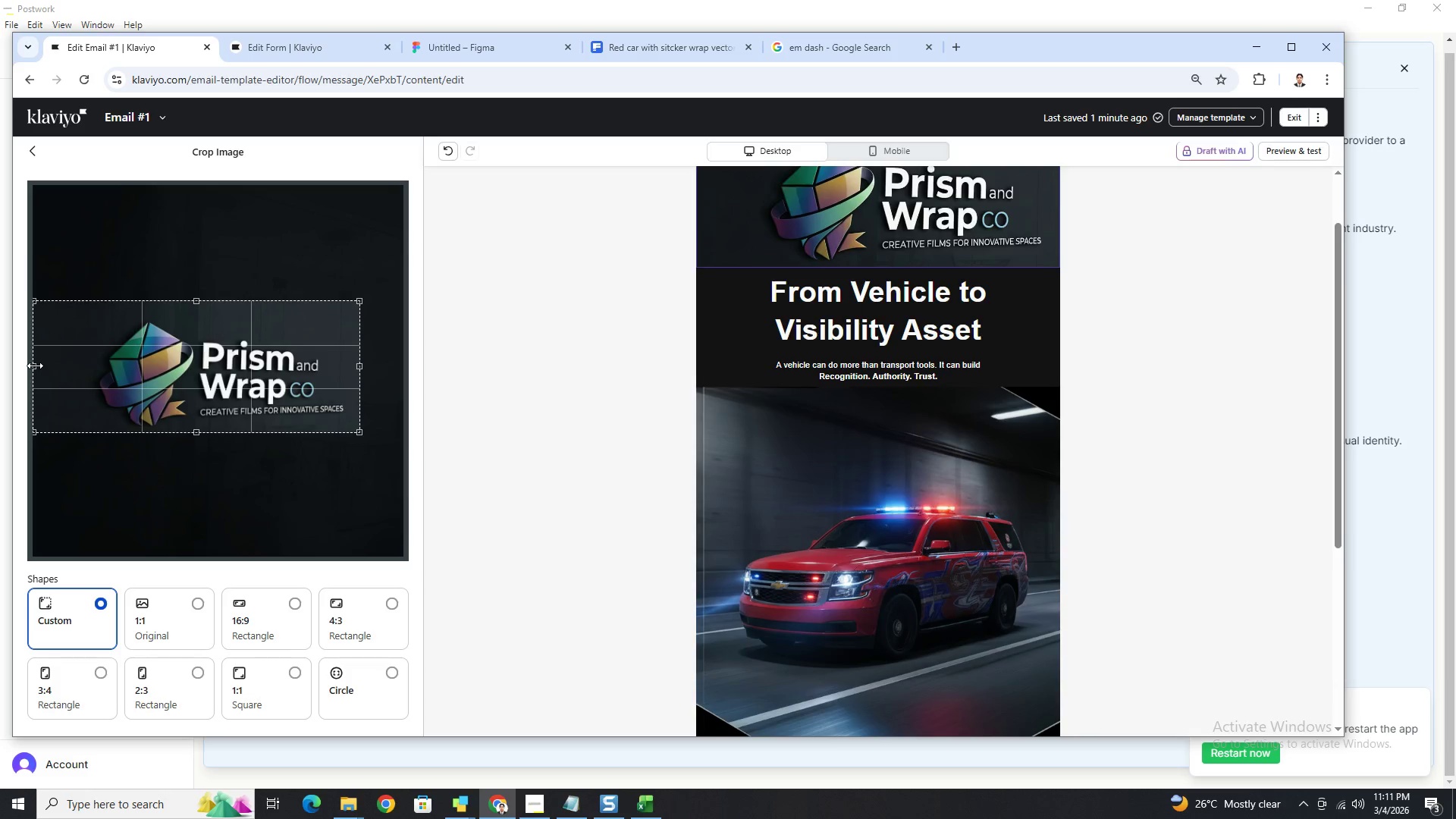 
left_click_drag(start_coordinate=[35, 366], to_coordinate=[77, 362])
 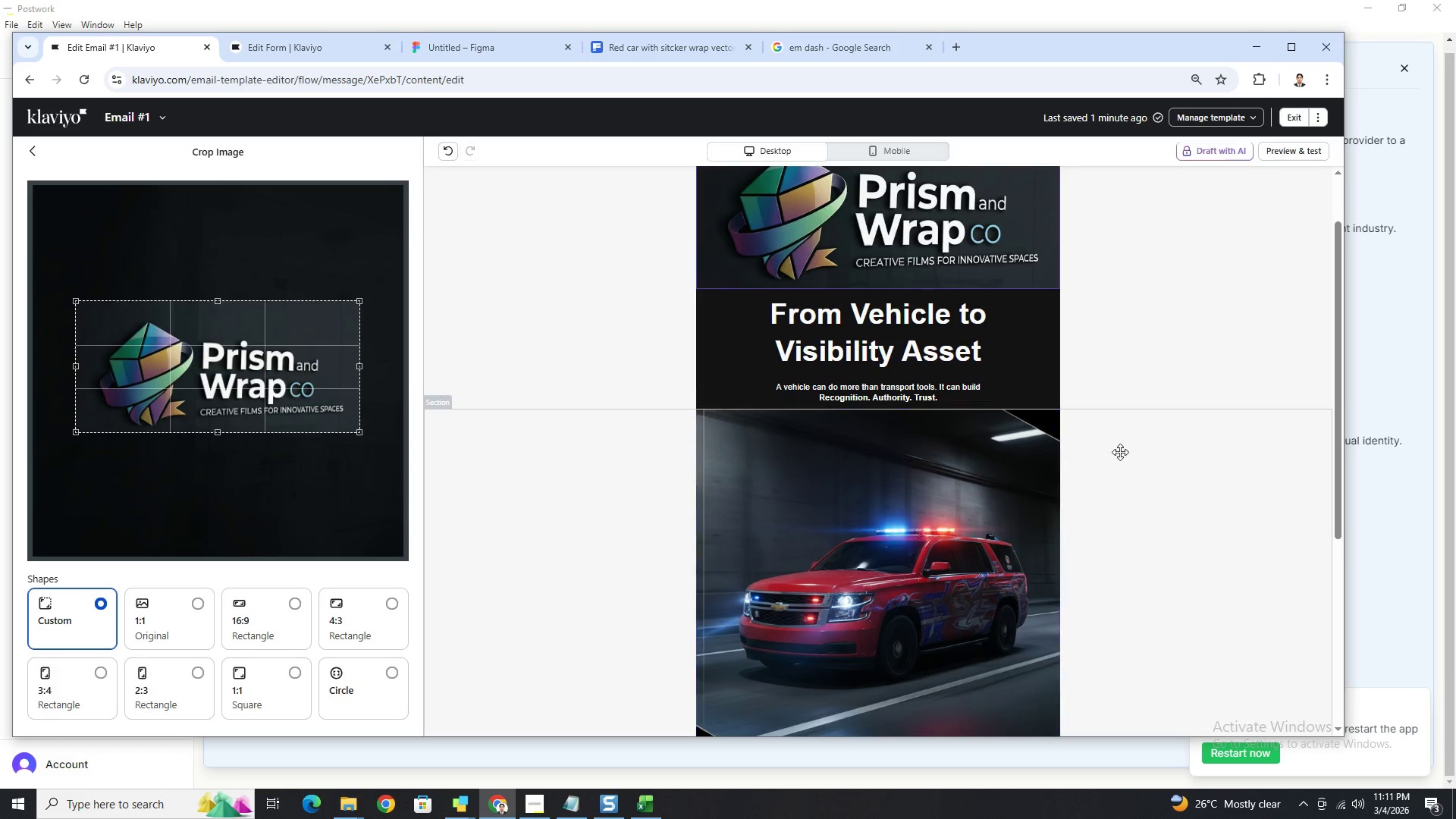 
scroll: coordinate [1125, 453], scroll_direction: up, amount: 4.0
 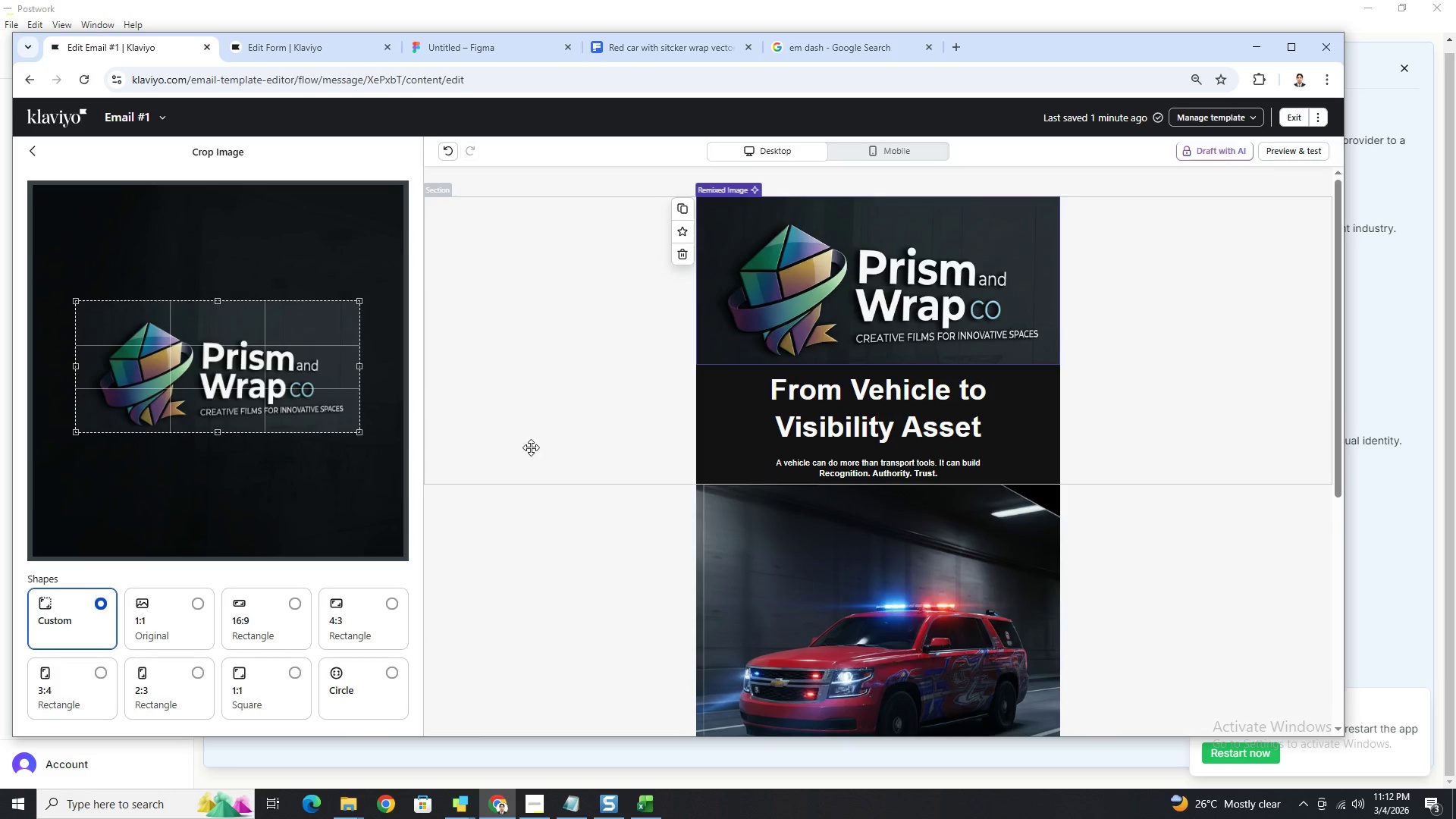 
left_click_drag(start_coordinate=[217, 300], to_coordinate=[224, 315])
 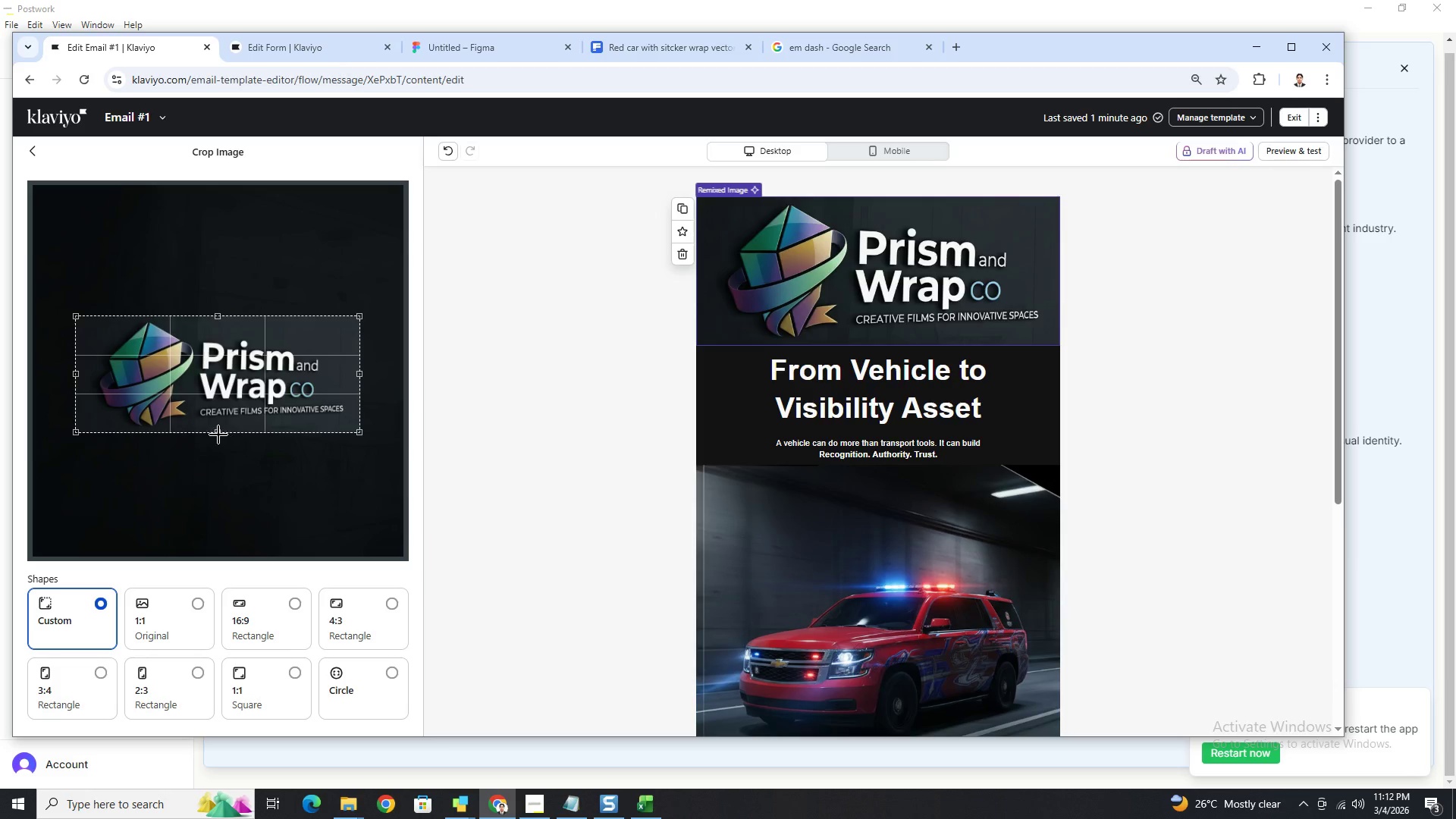 
left_click_drag(start_coordinate=[218, 431], to_coordinate=[221, 441])
 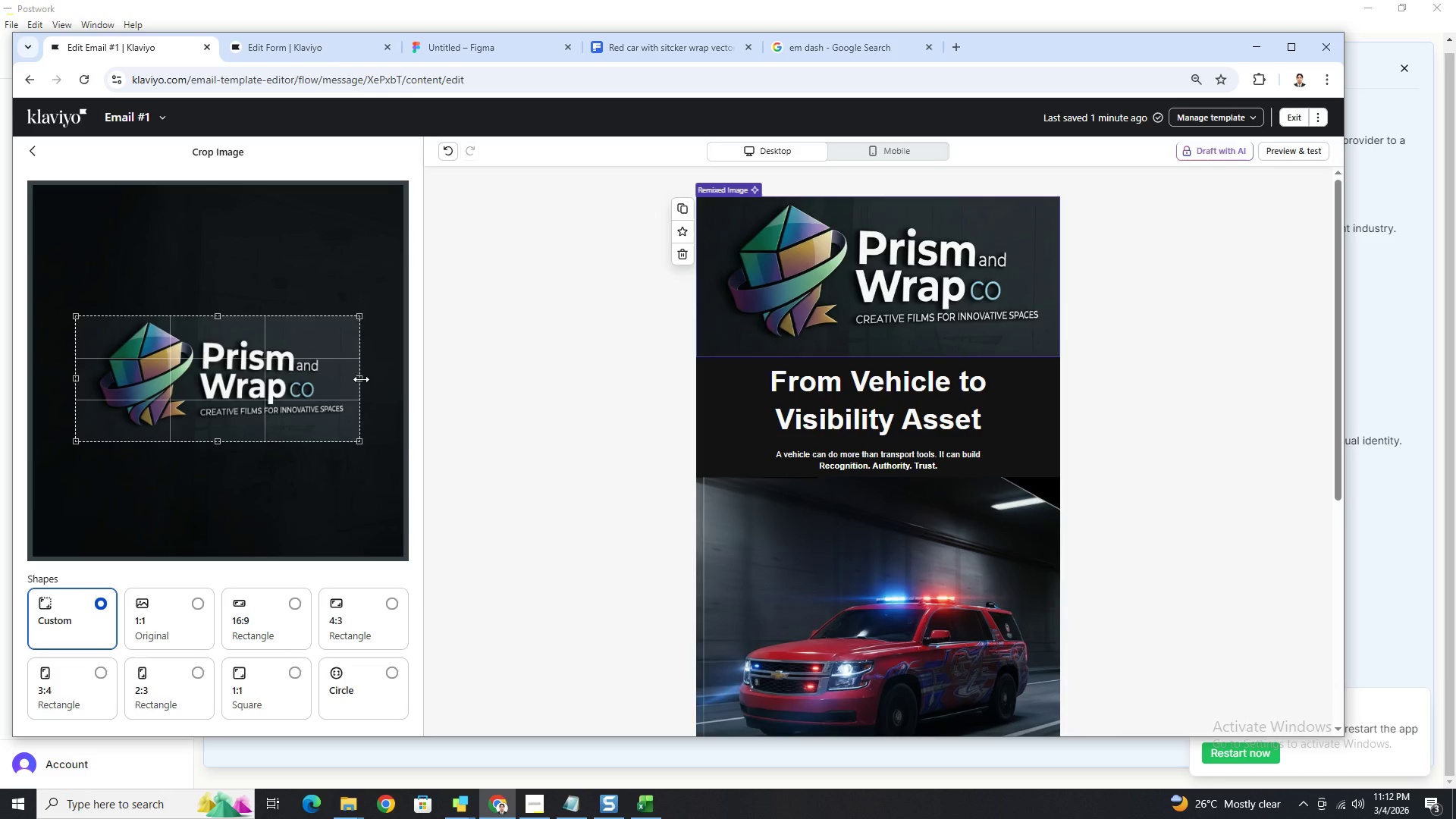 
left_click_drag(start_coordinate=[361, 379], to_coordinate=[202, 369])
 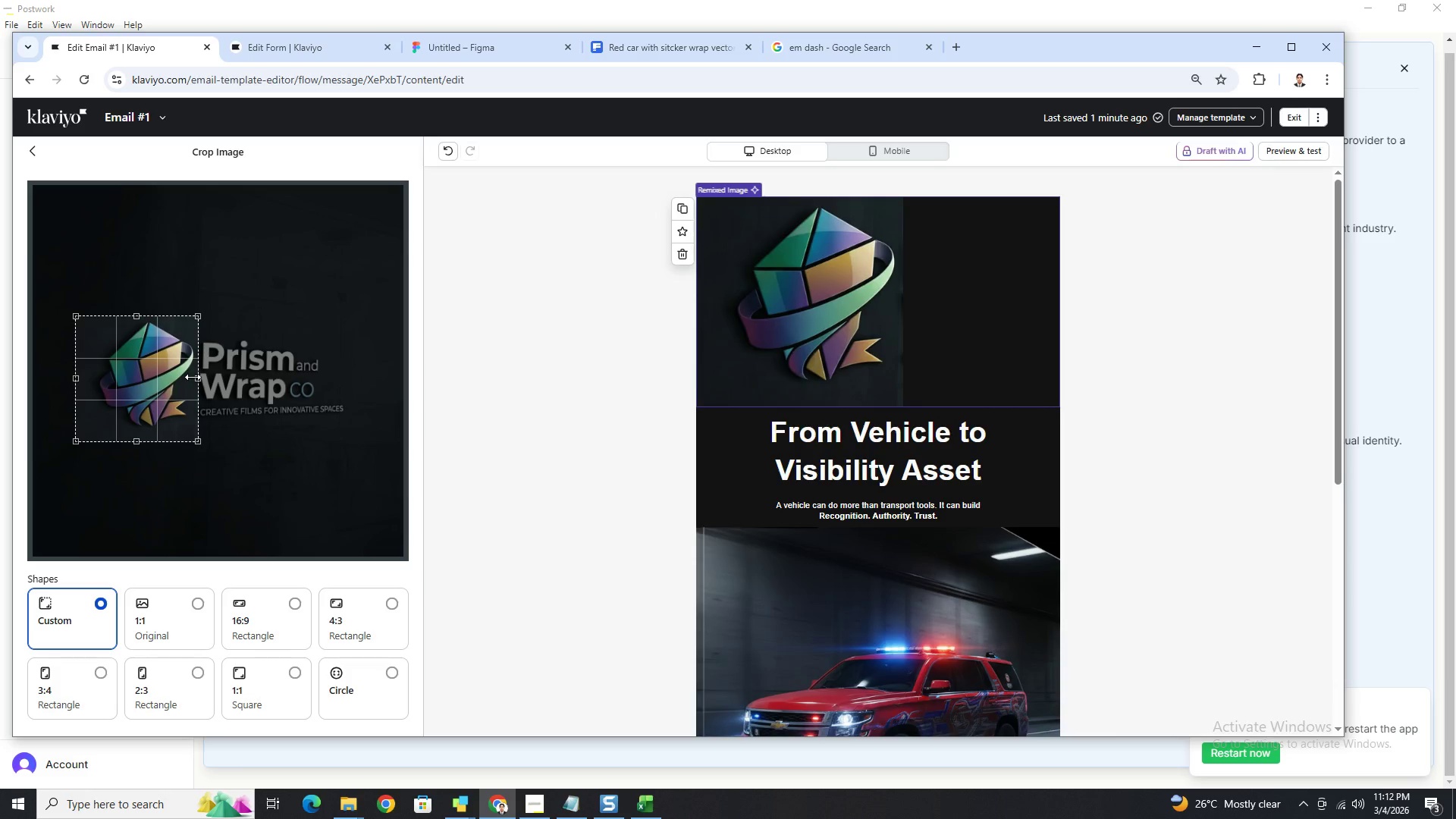 
wait(5.39)
 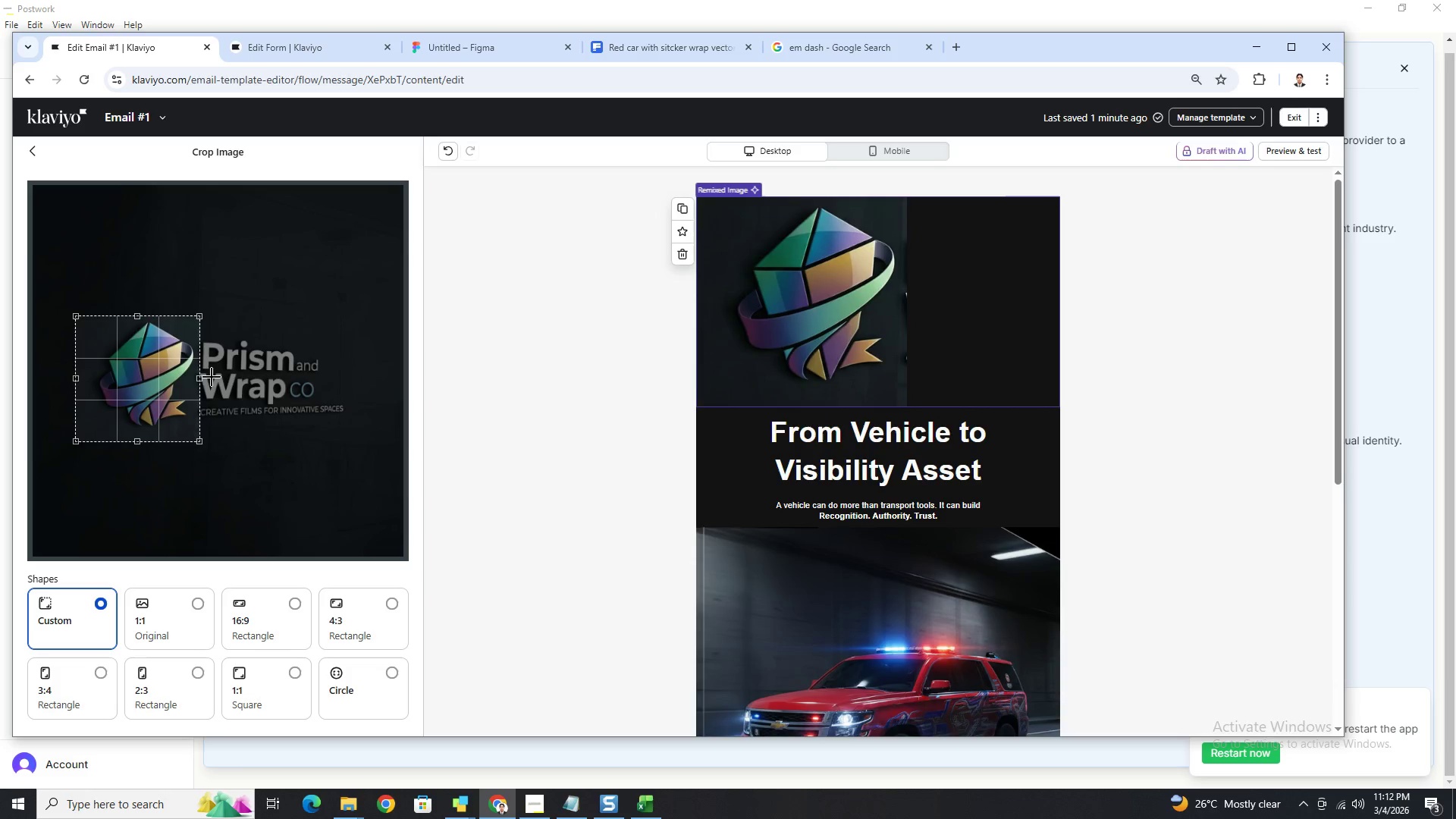 
left_click_drag(start_coordinate=[76, 378], to_coordinate=[92, 378])
 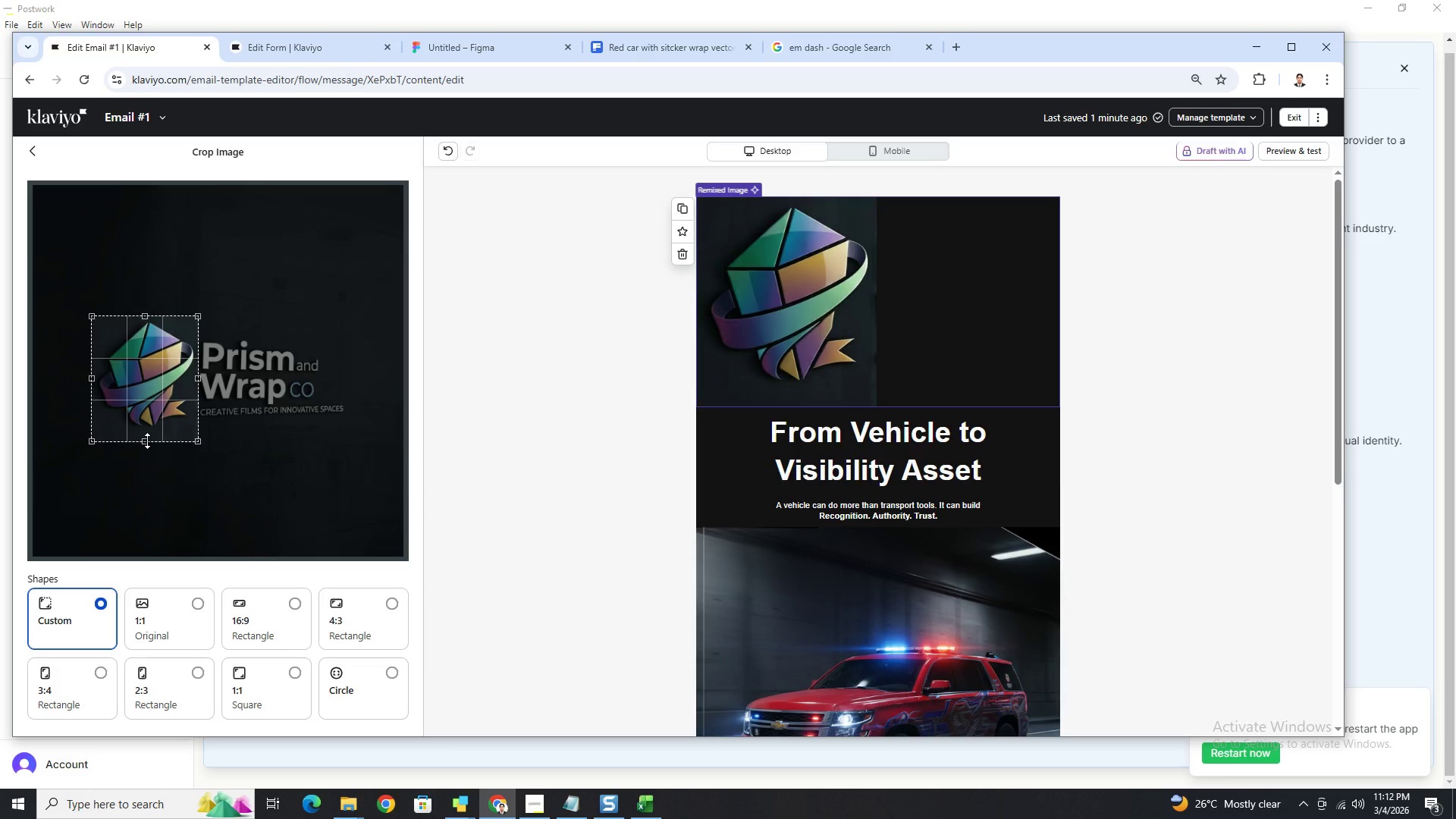 
left_click_drag(start_coordinate=[146, 440], to_coordinate=[149, 428])
 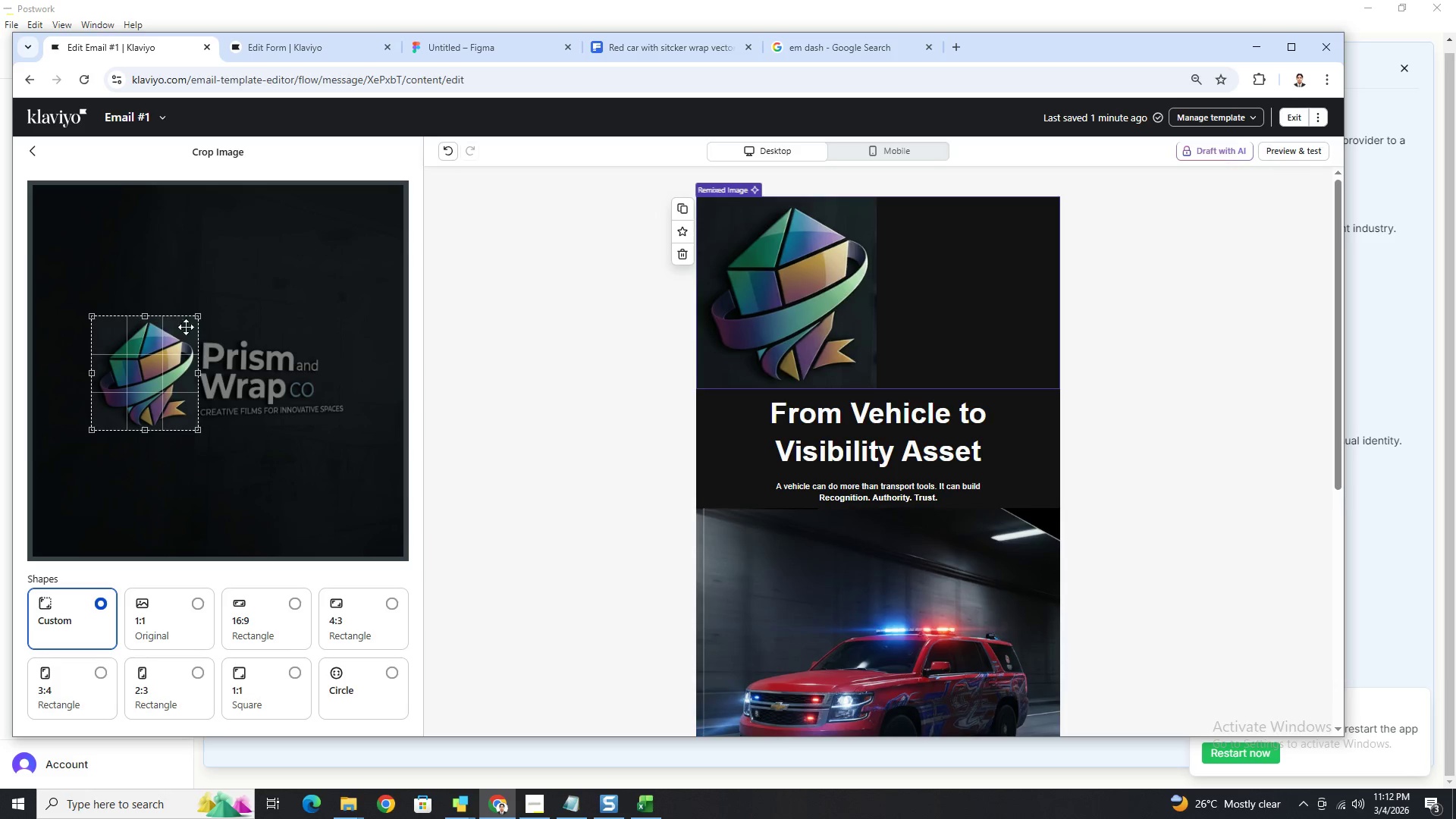 
wait(6.11)
 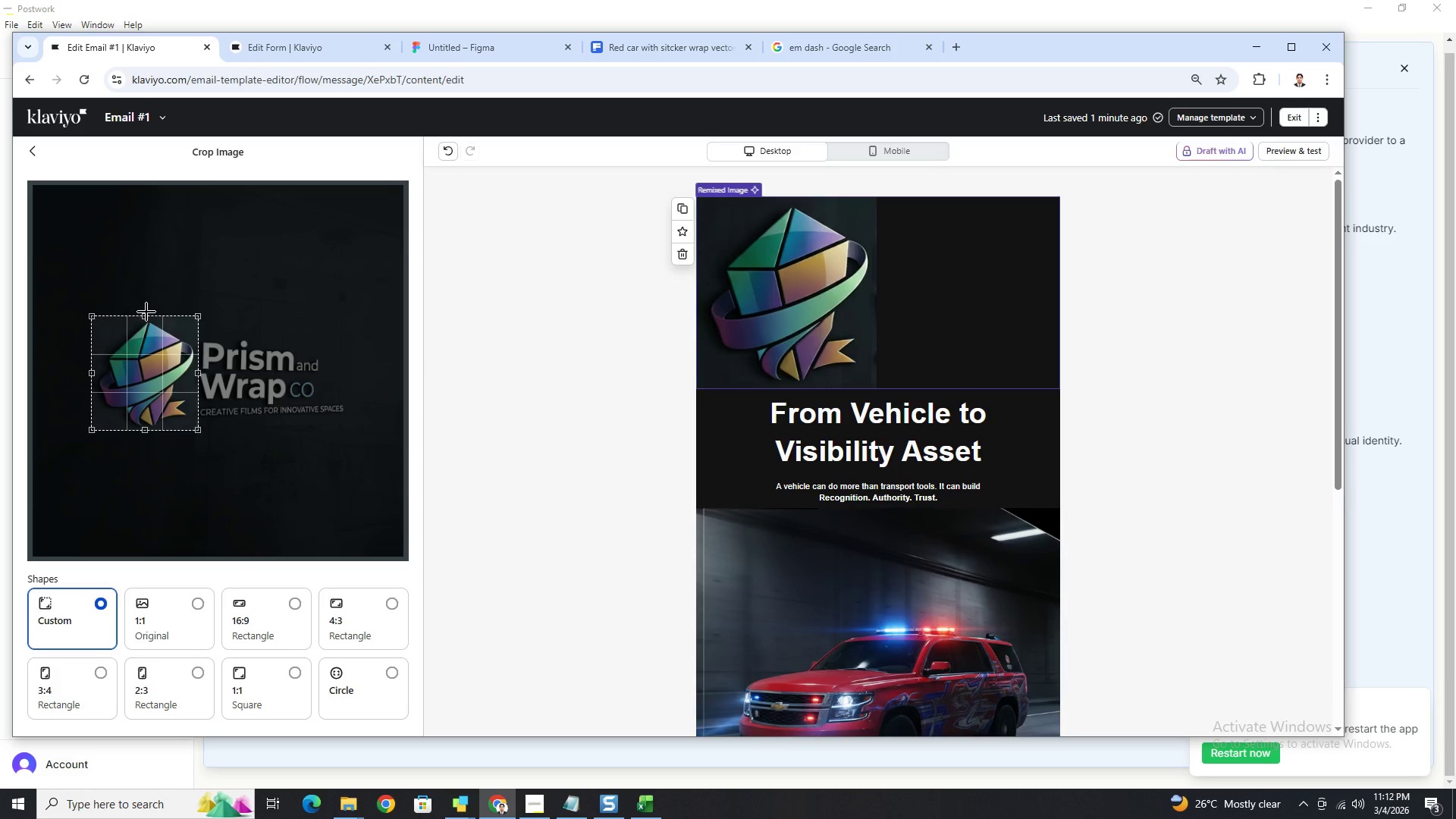 
left_click_drag(start_coordinate=[199, 373], to_coordinate=[350, 374])
 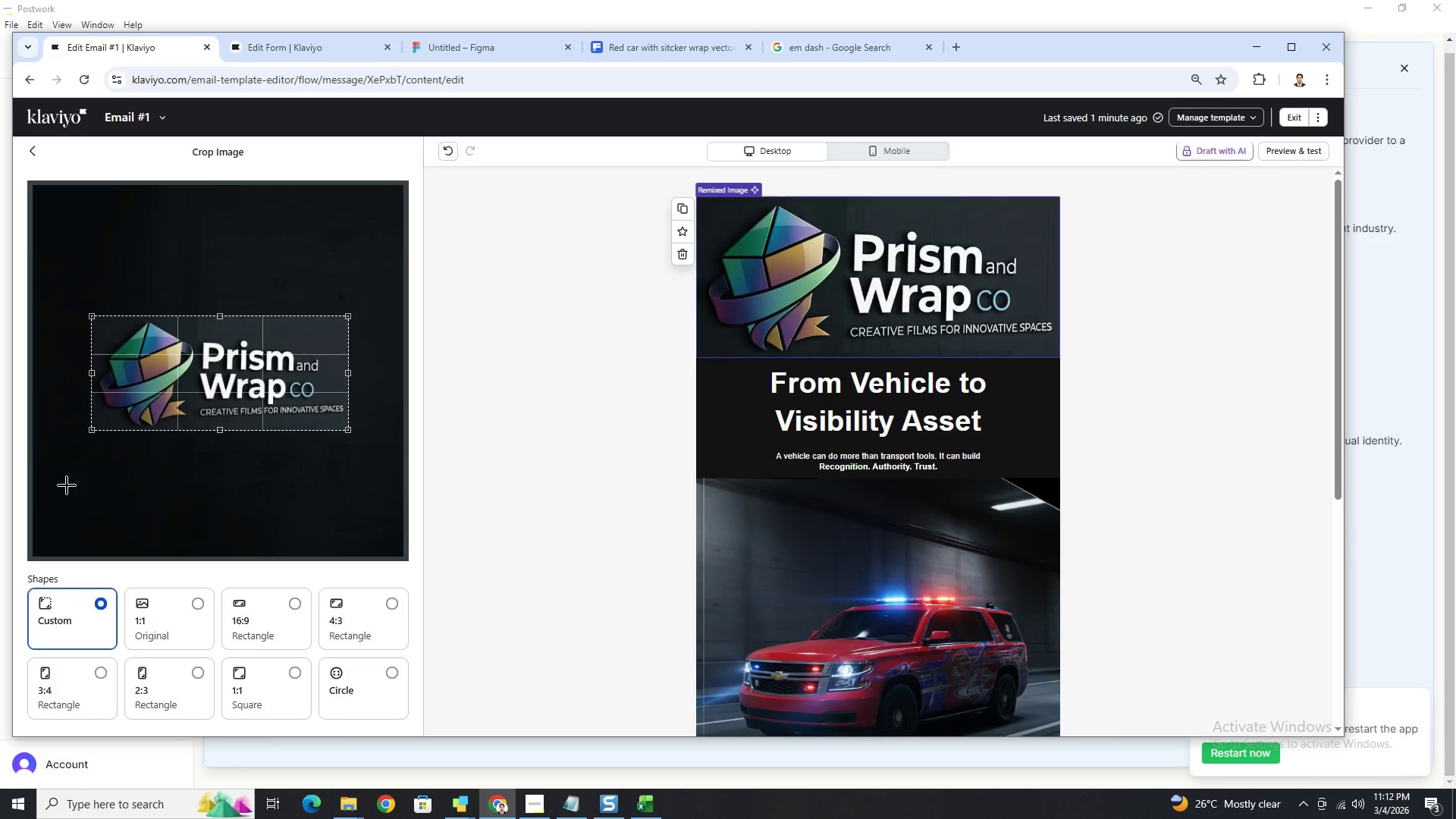 
wait(5.64)
 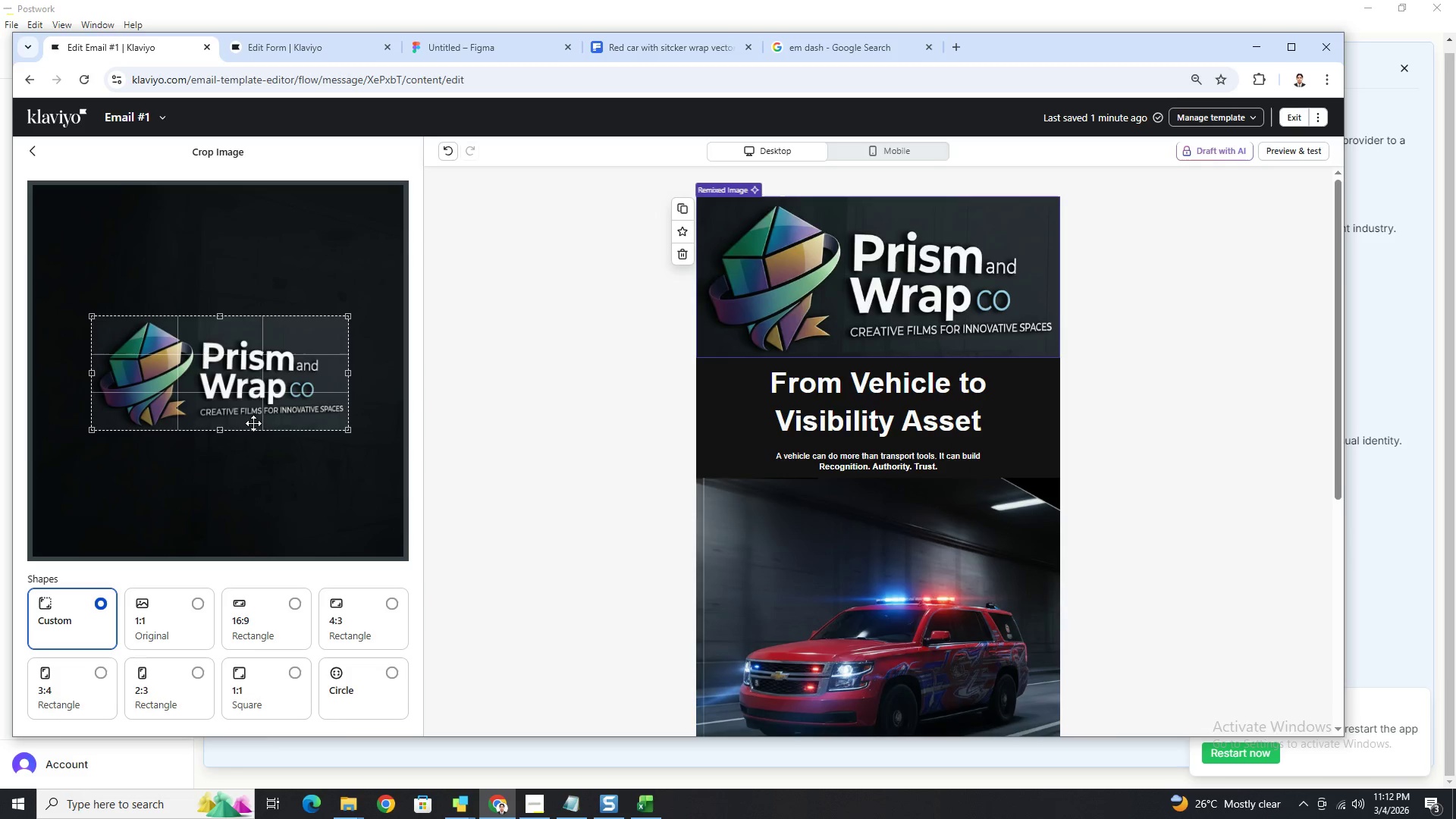 
left_click_drag(start_coordinate=[219, 429], to_coordinate=[243, 432])
 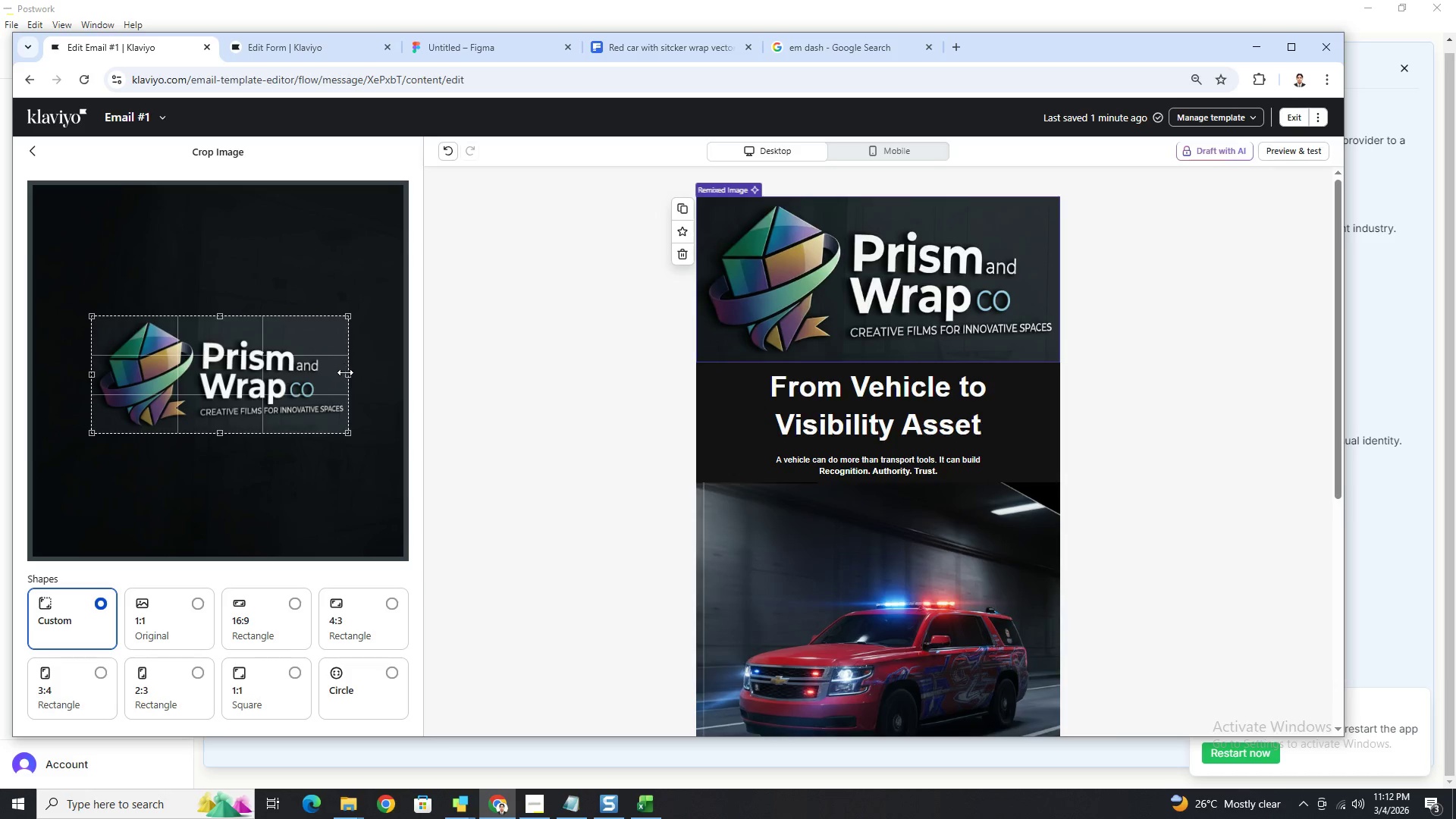 
left_click_drag(start_coordinate=[347, 373], to_coordinate=[400, 376])
 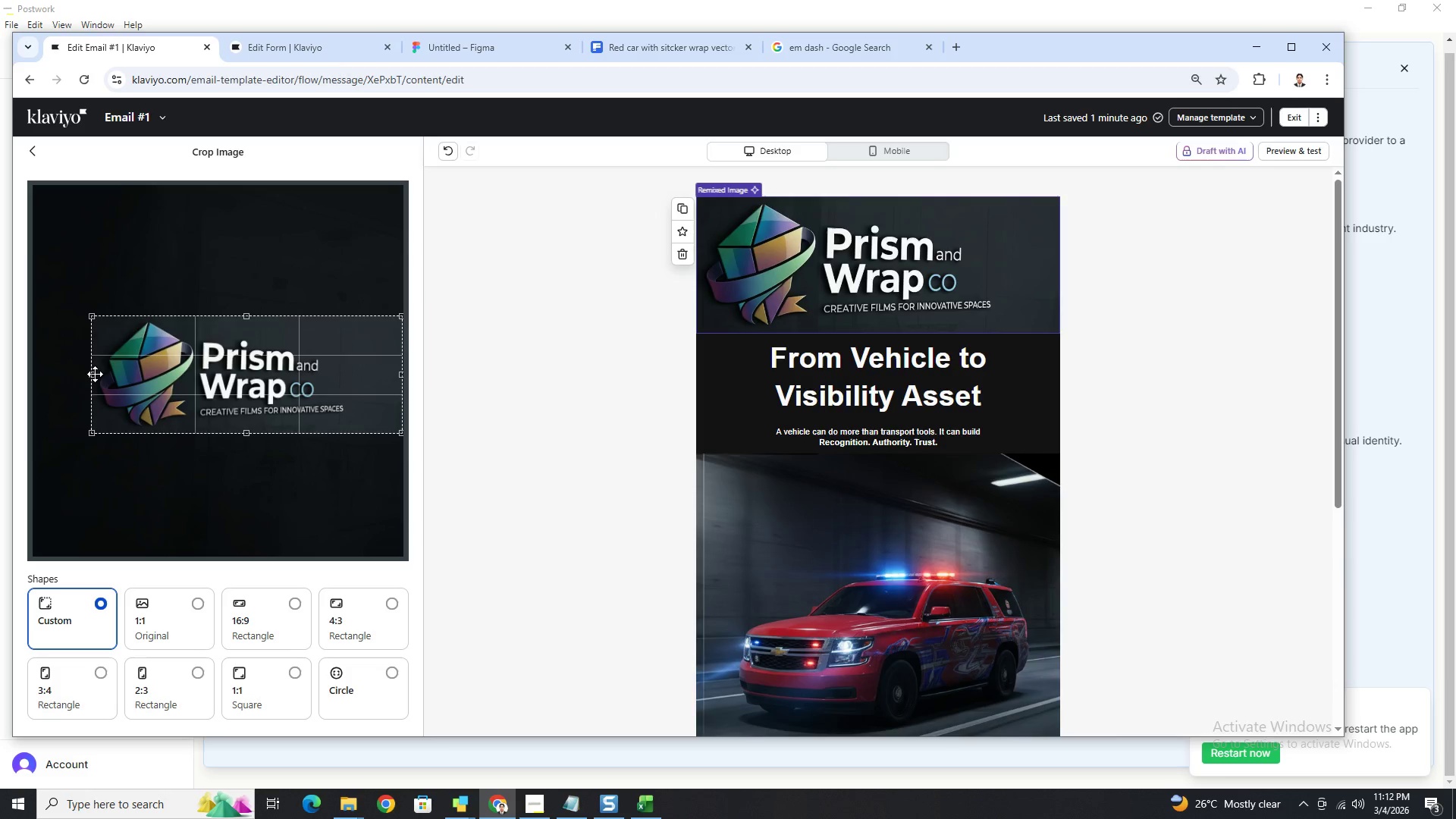 
left_click_drag(start_coordinate=[93, 375], to_coordinate=[36, 377])
 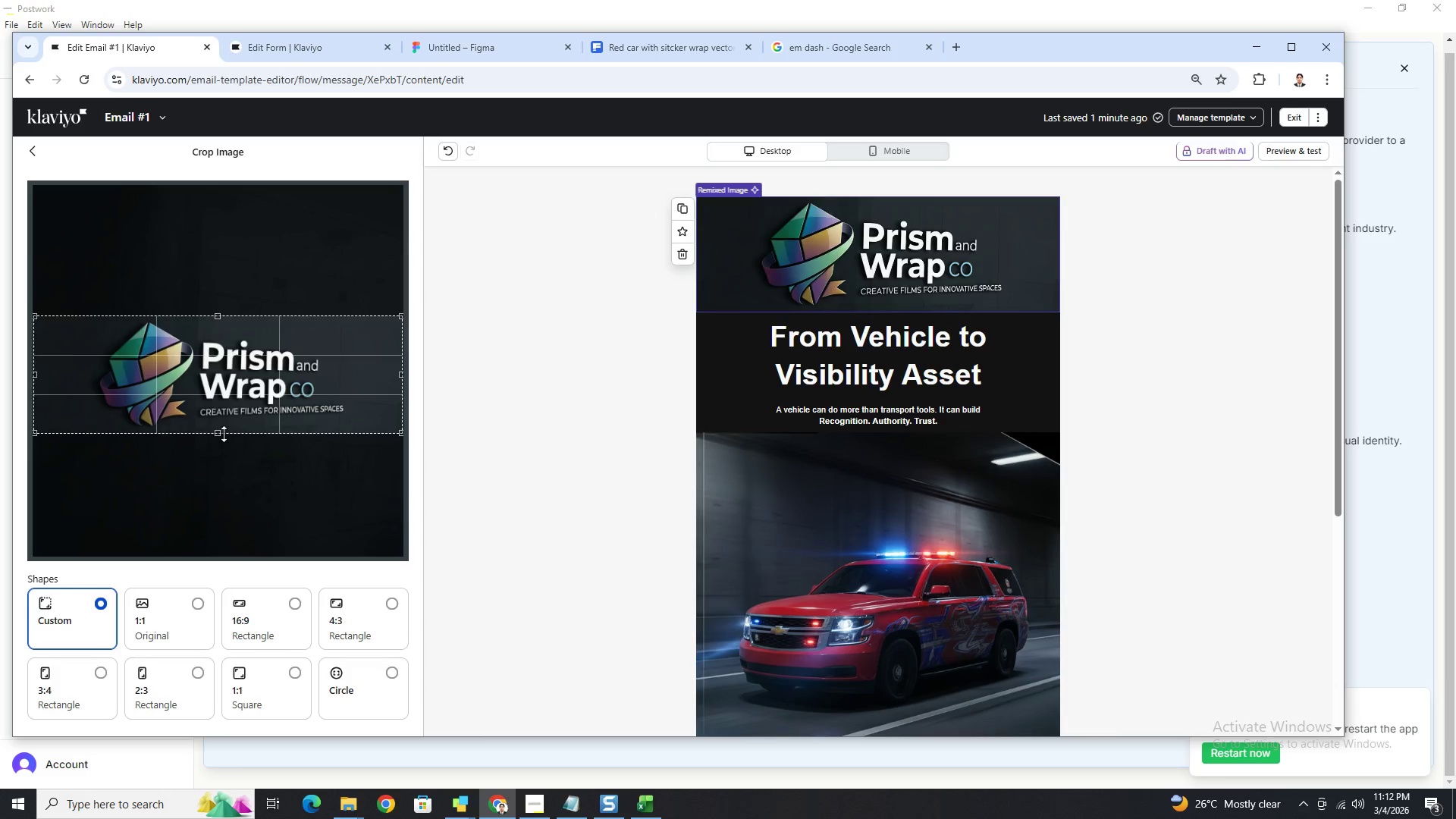 
left_click_drag(start_coordinate=[217, 431], to_coordinate=[219, 435])
 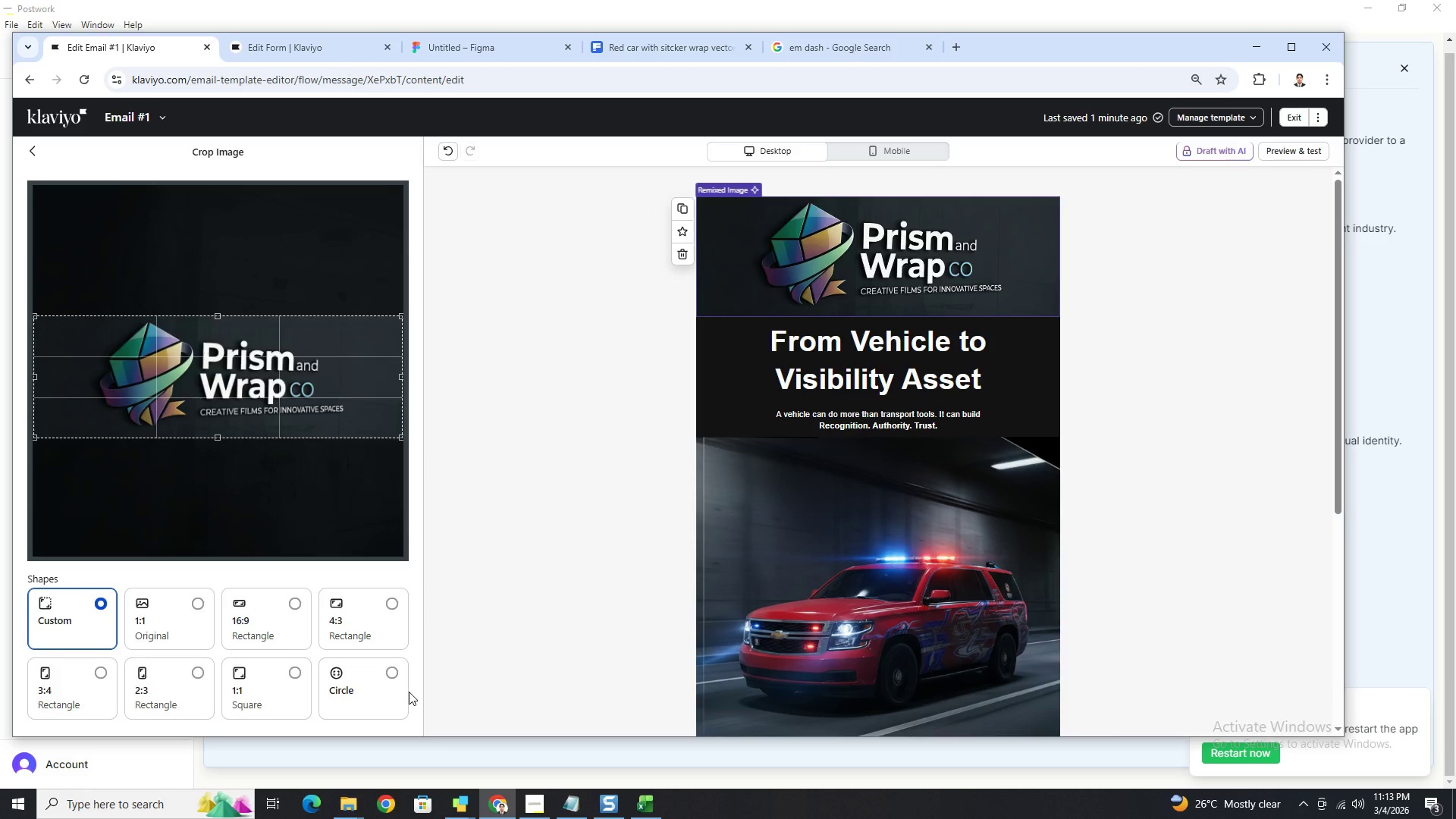 
wait(6.53)
 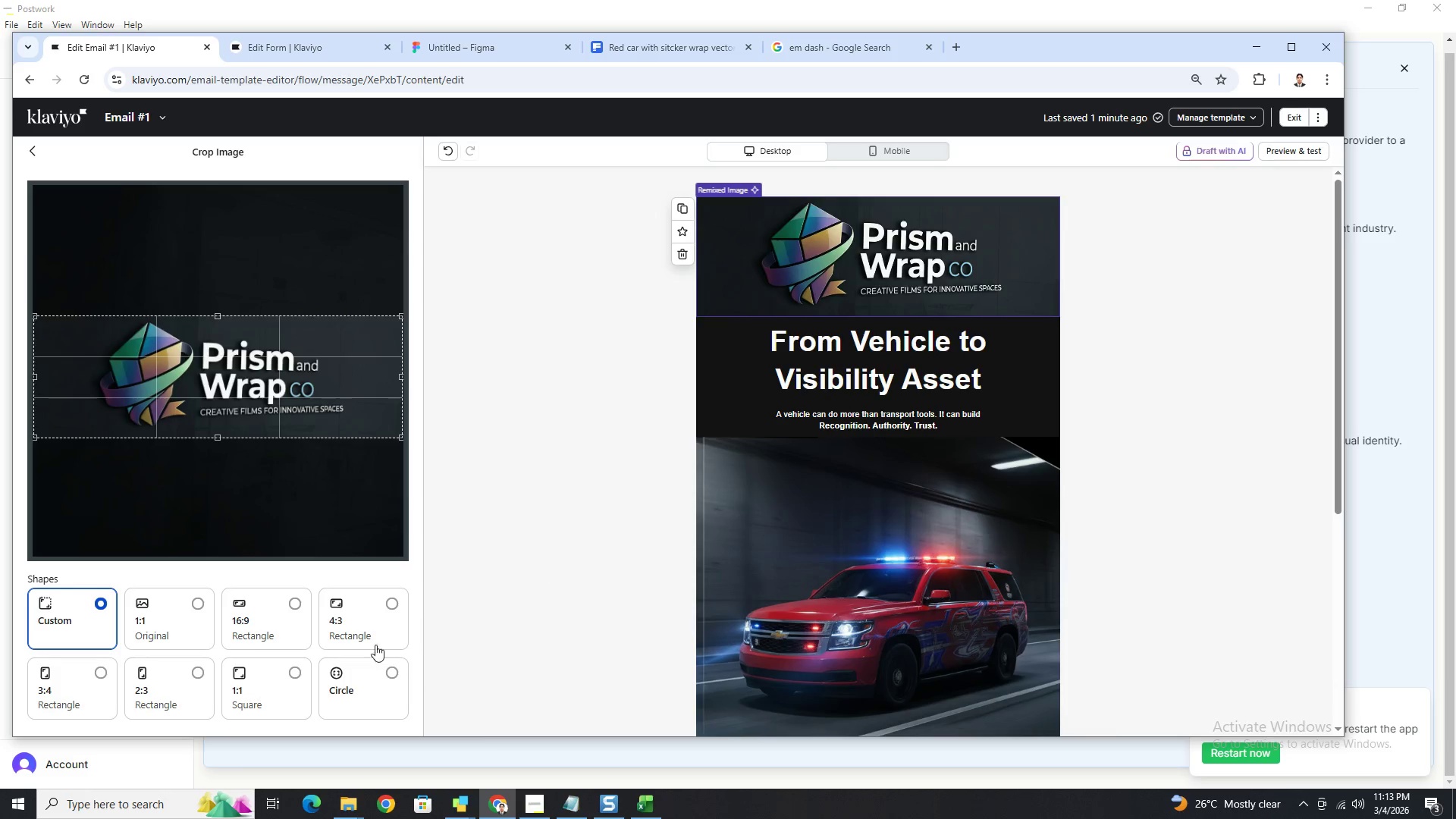 
scroll: coordinate [258, 645], scroll_direction: down, amount: 5.0
 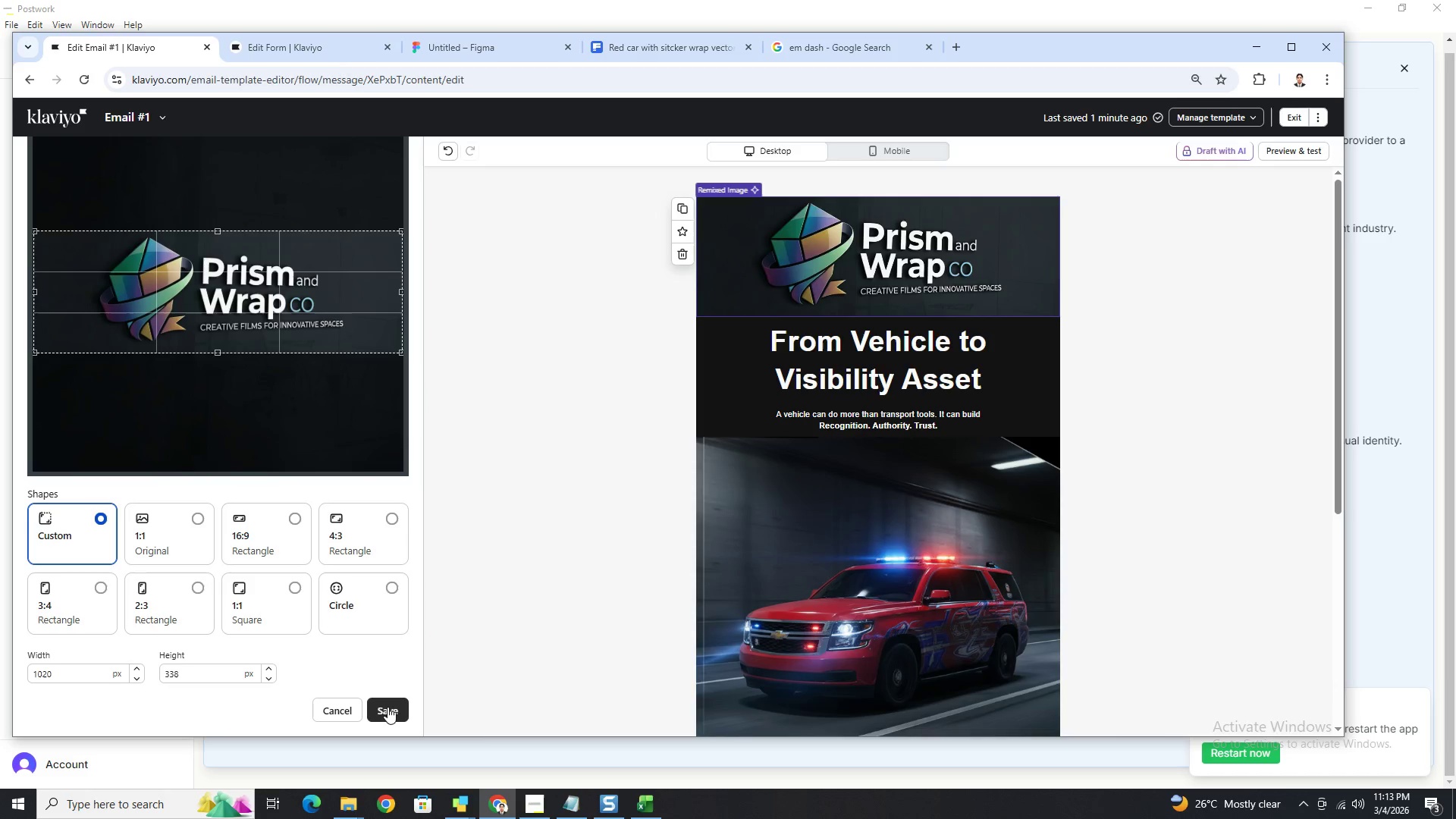 
left_click([389, 708])
 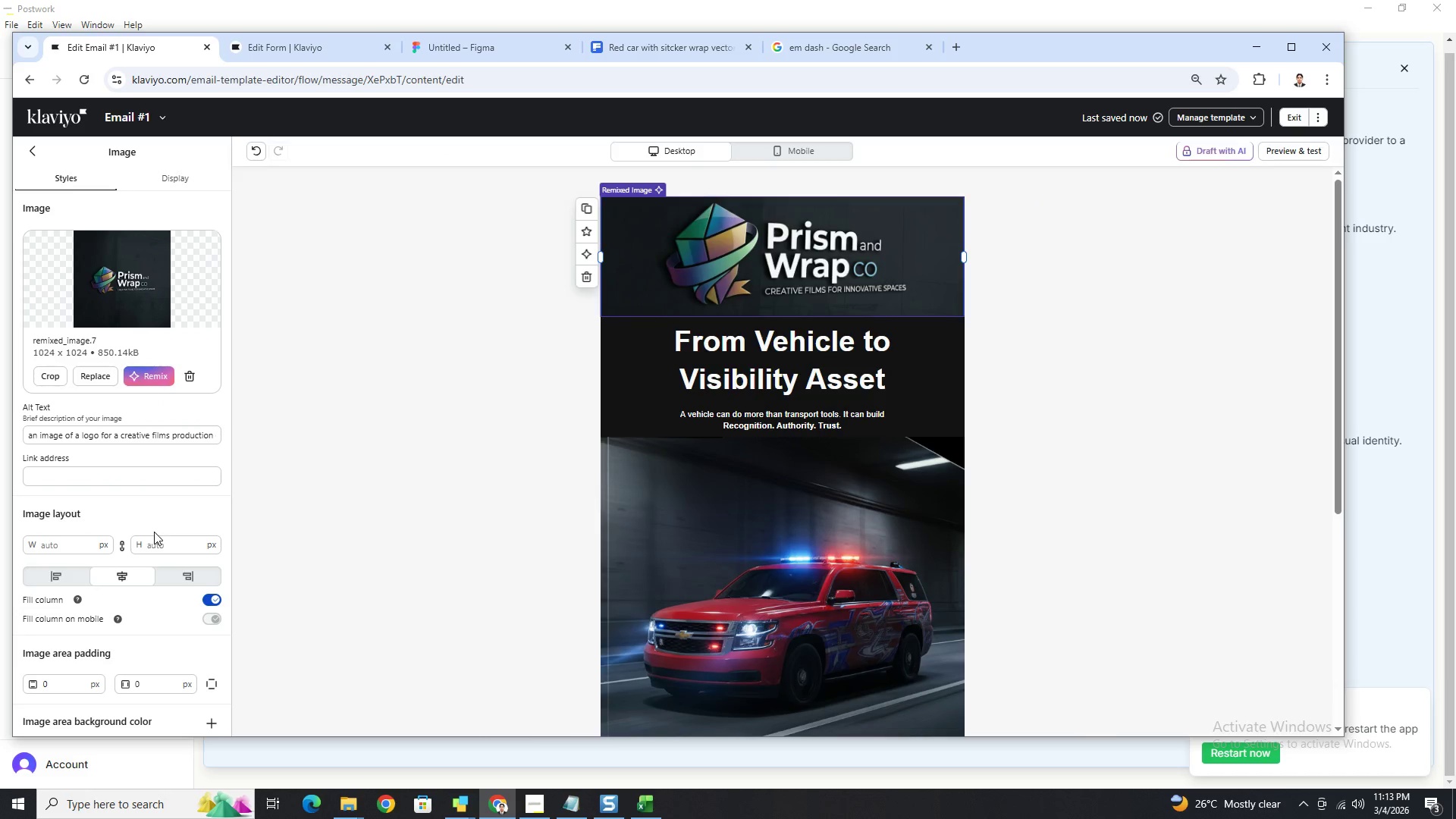 
wait(15.69)
 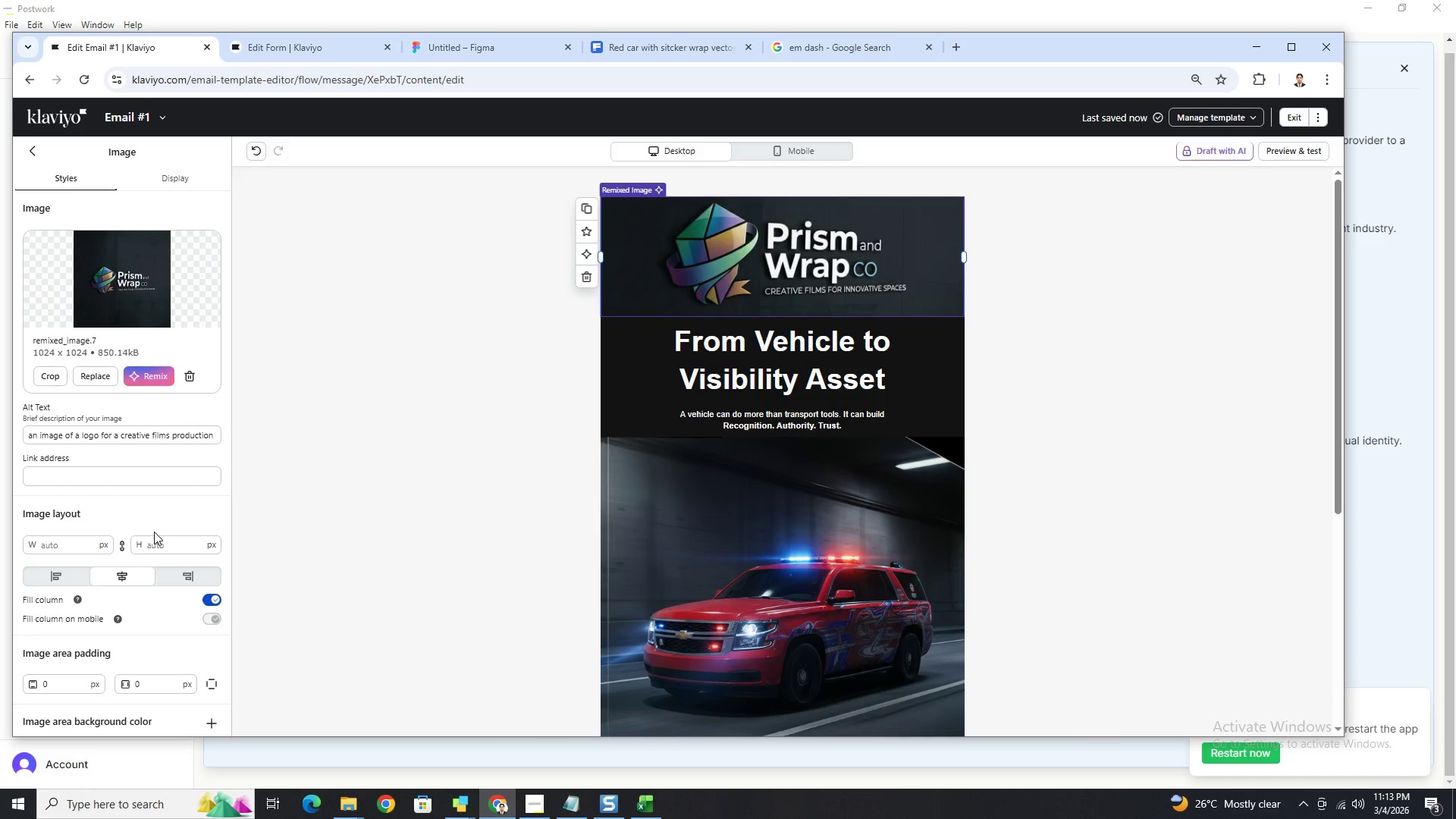 
scroll: coordinate [159, 648], scroll_direction: down, amount: 5.0
 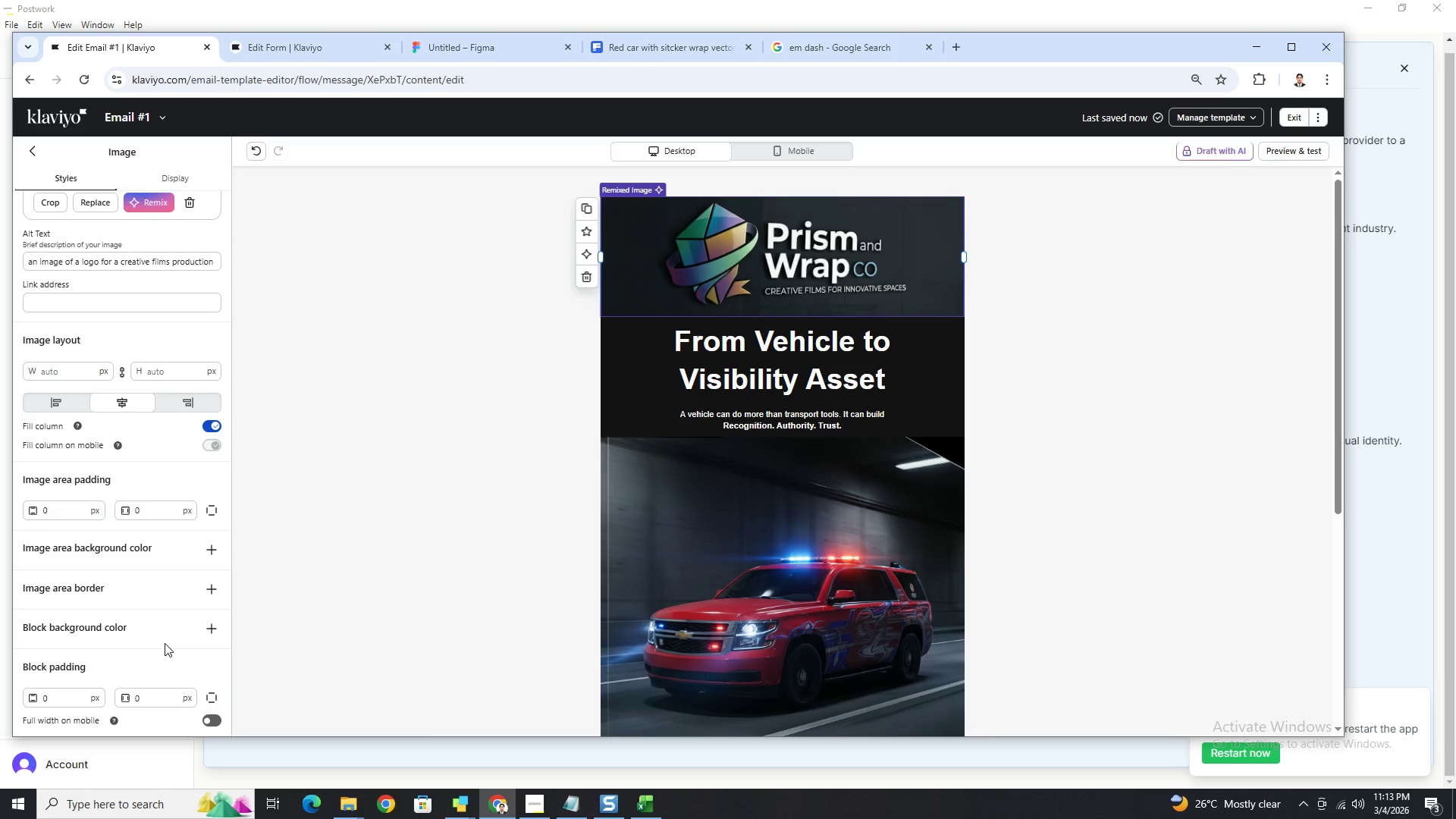 
scroll: coordinate [167, 428], scroll_direction: up, amount: 3.0
 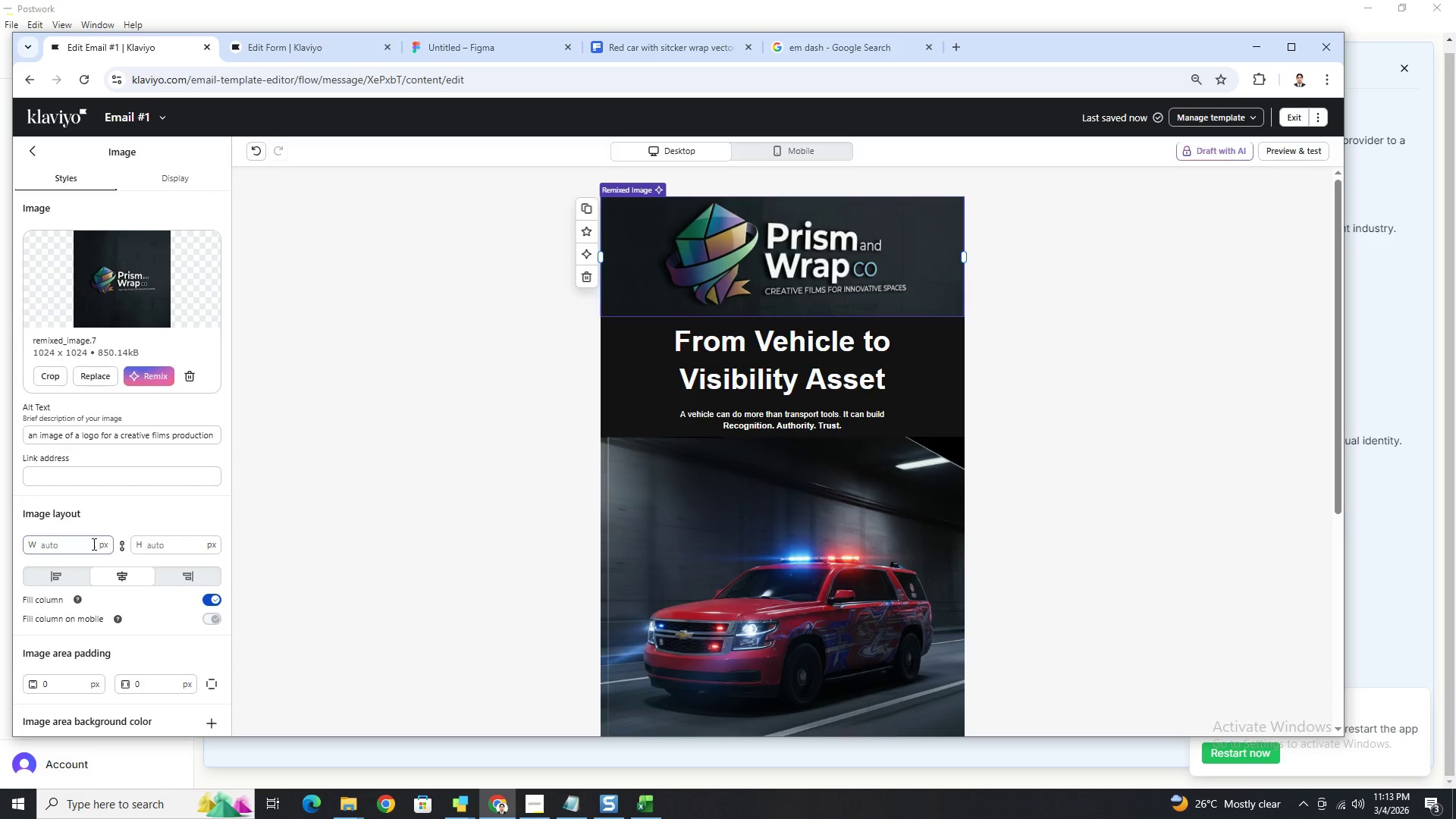 
left_click([72, 550])
 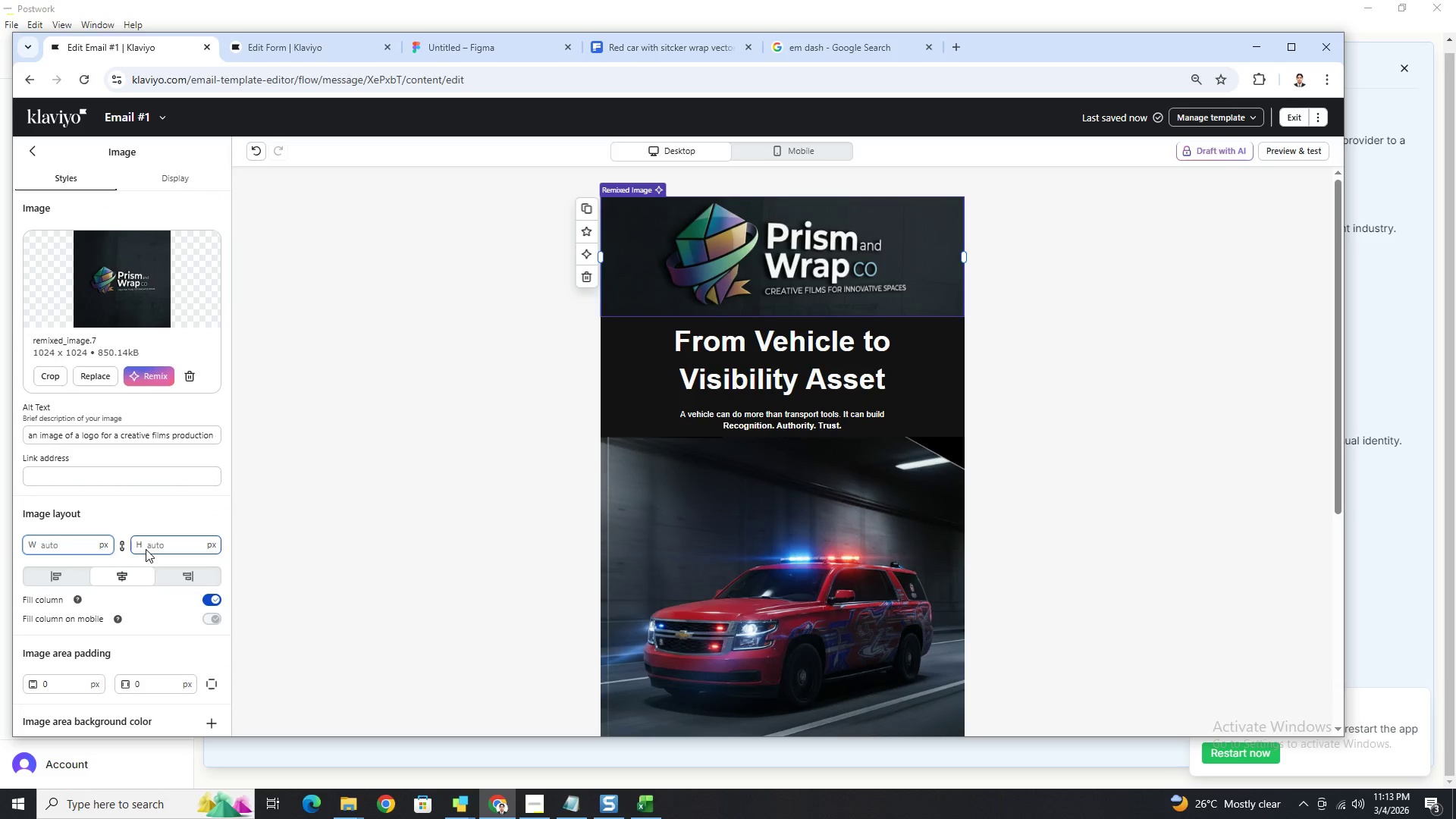 
left_click([160, 544])
 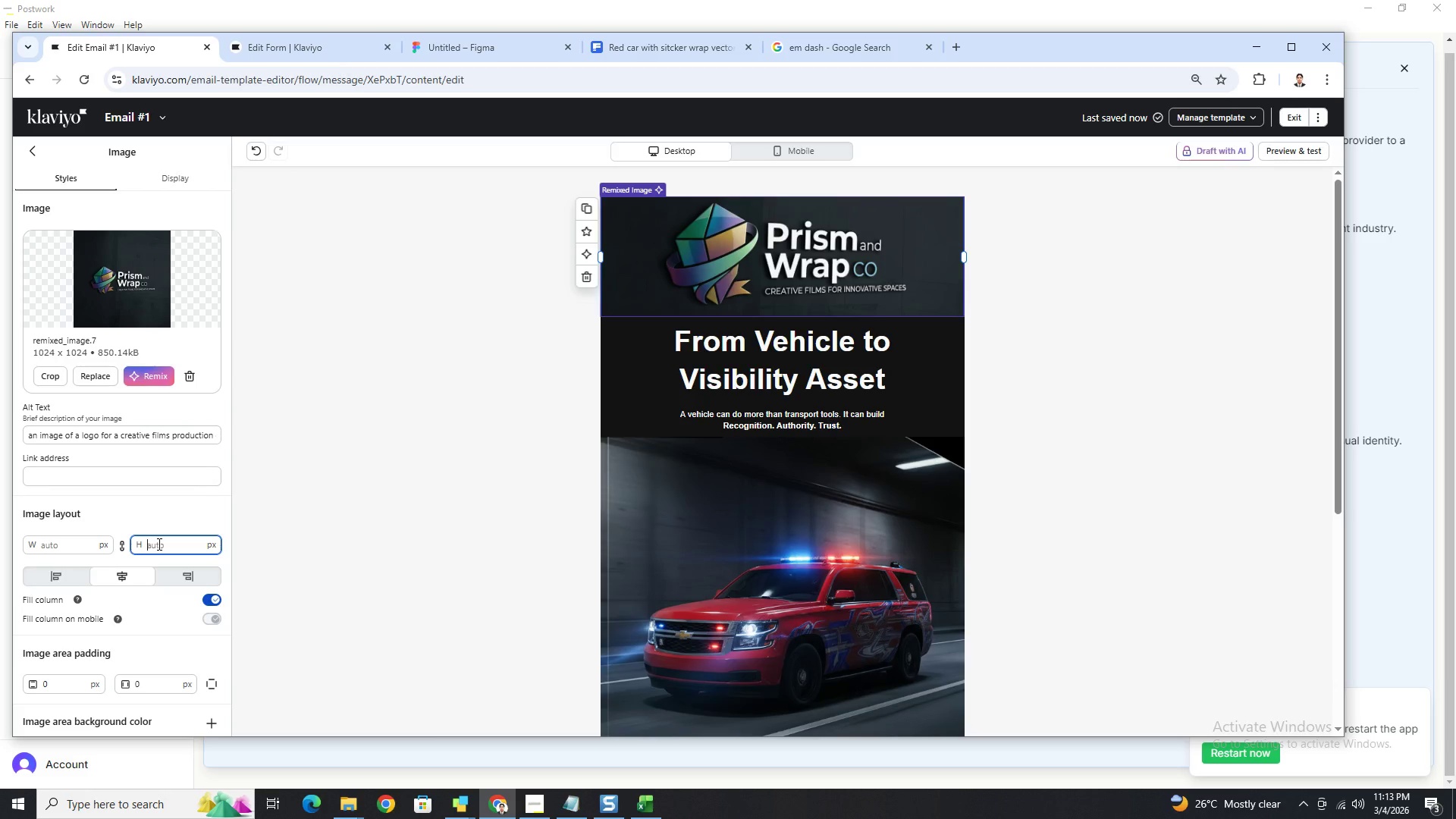 
key(Numpad6)
 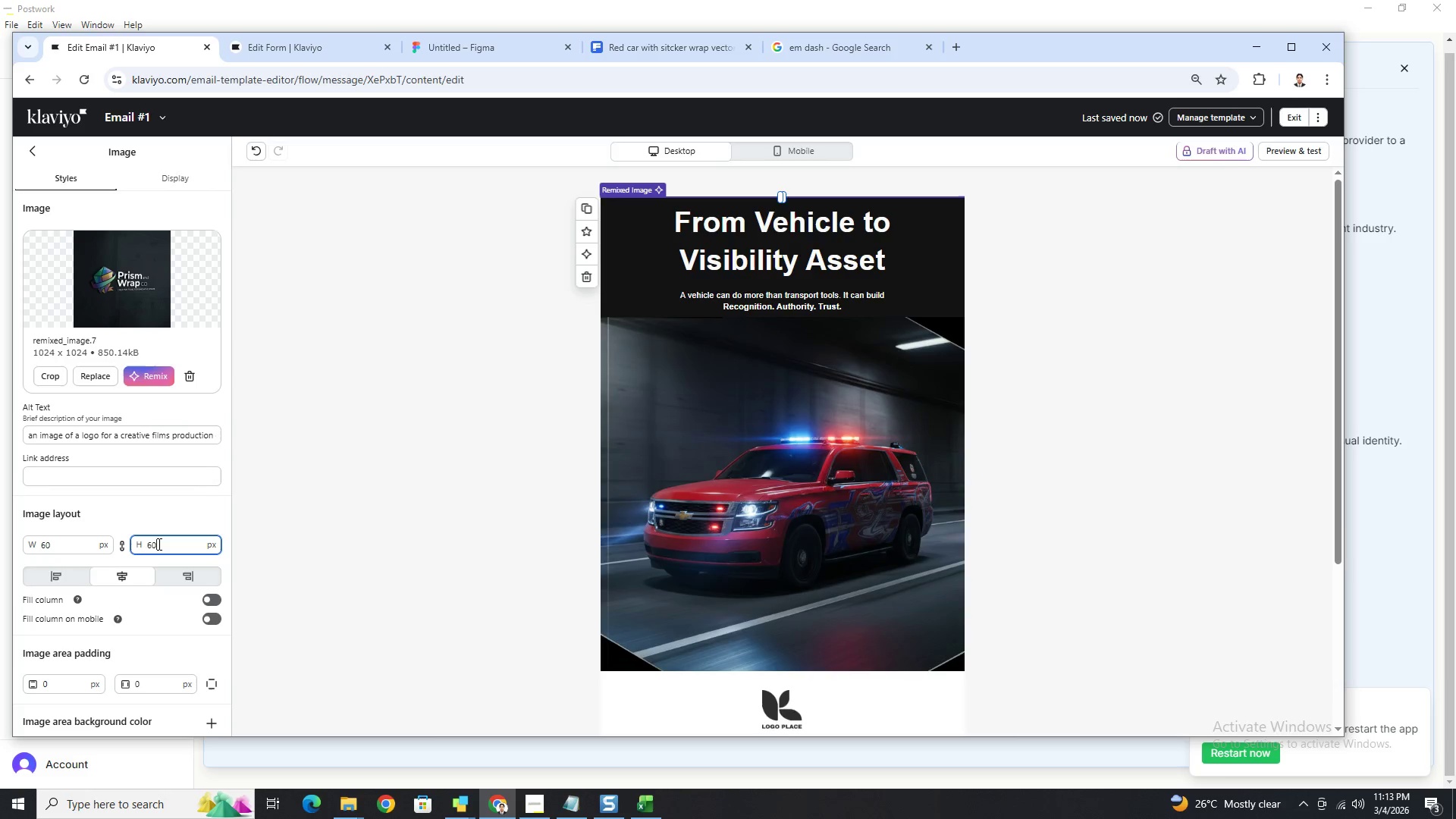 
key(Numpad0)
 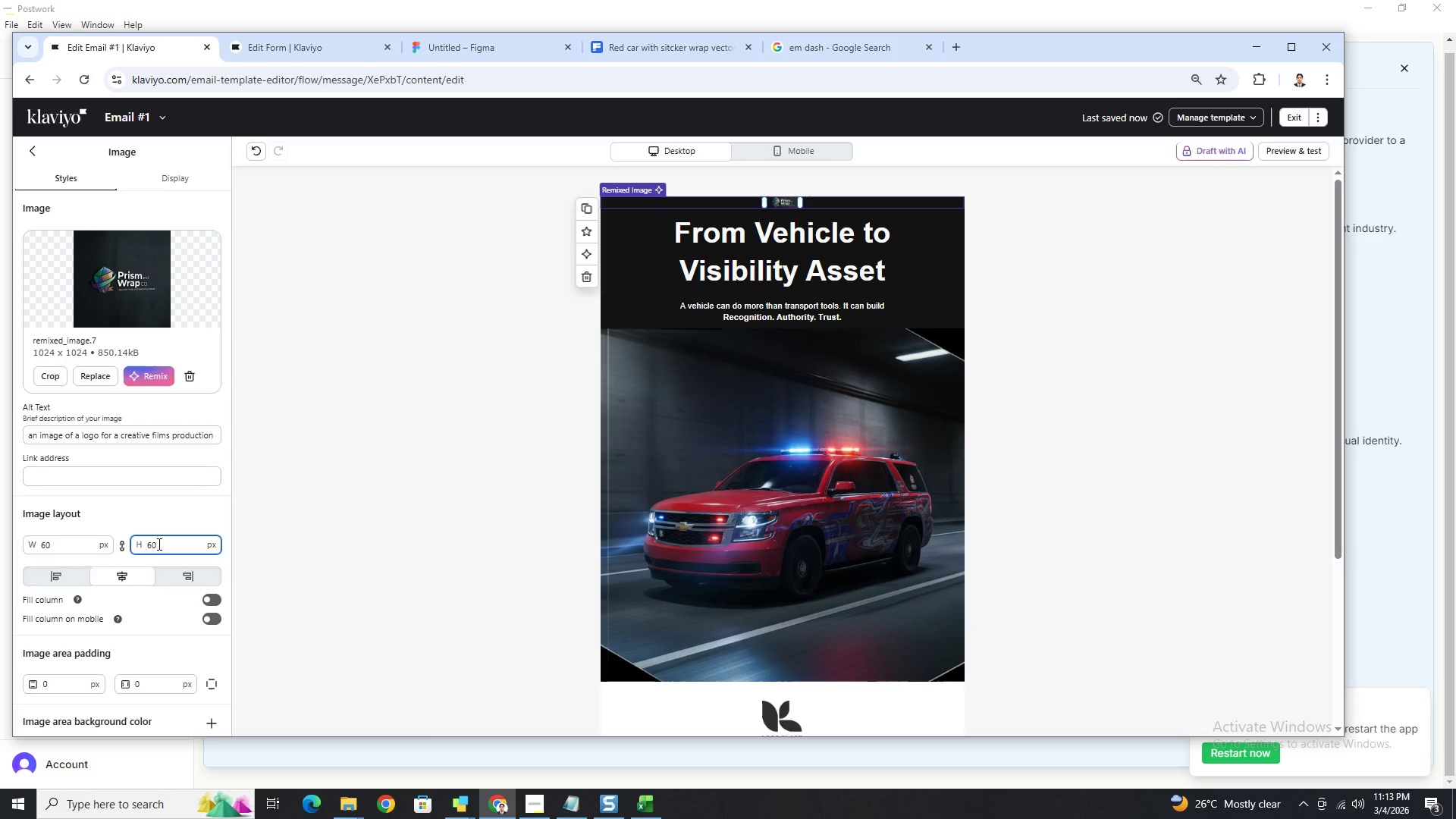 
key(Backspace)
 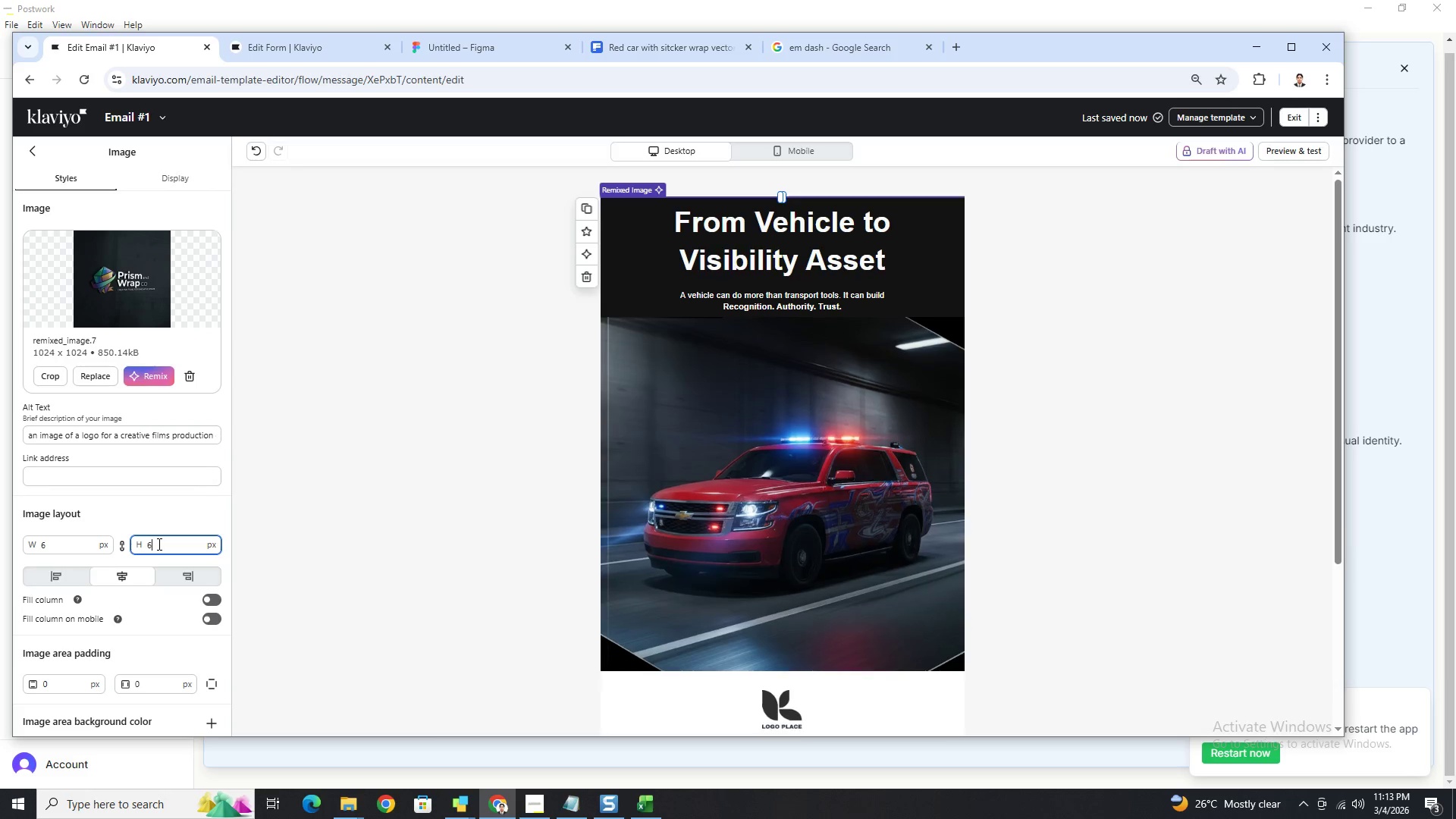 
key(Backspace)
 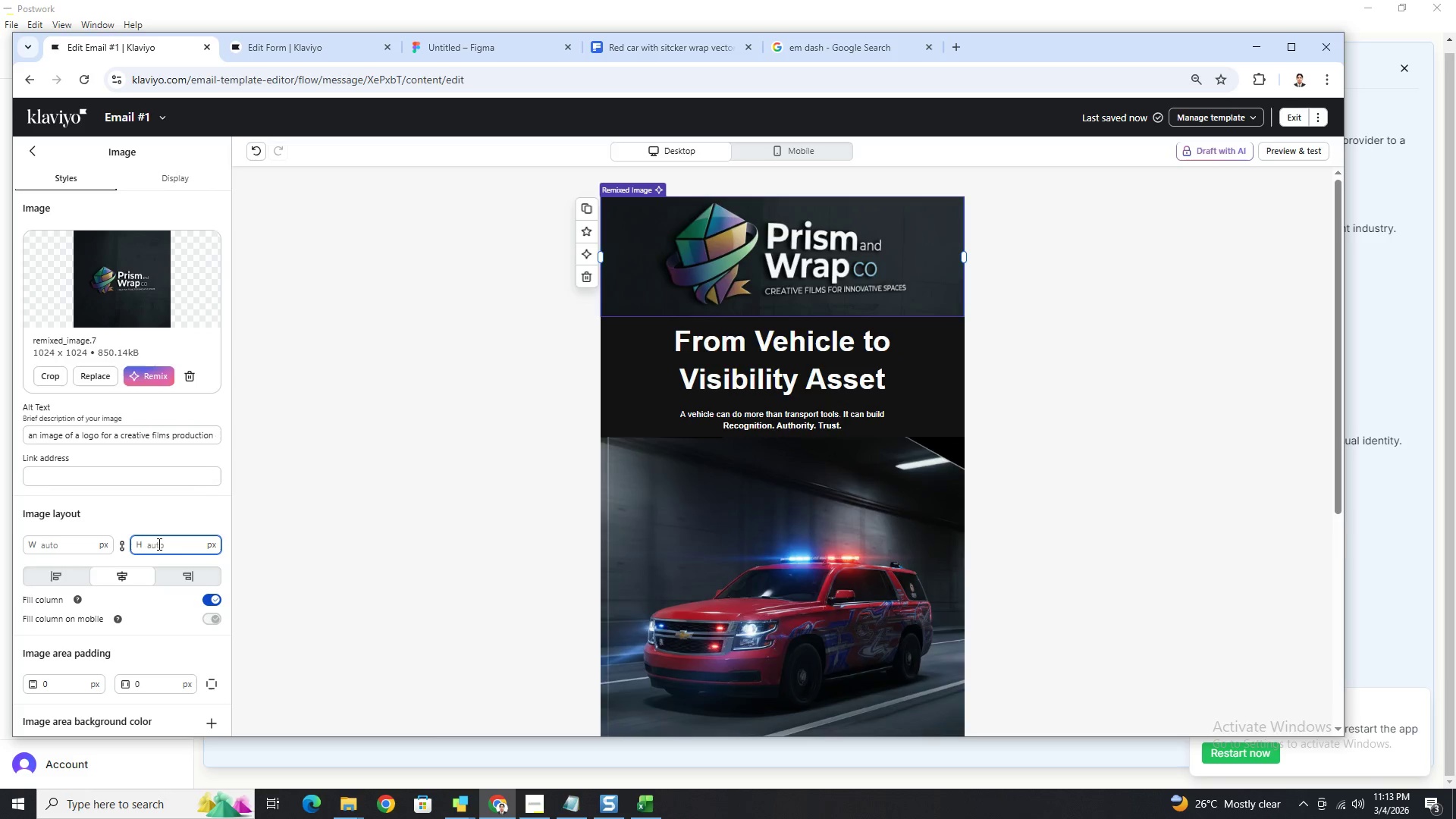 
key(Numpad1)
 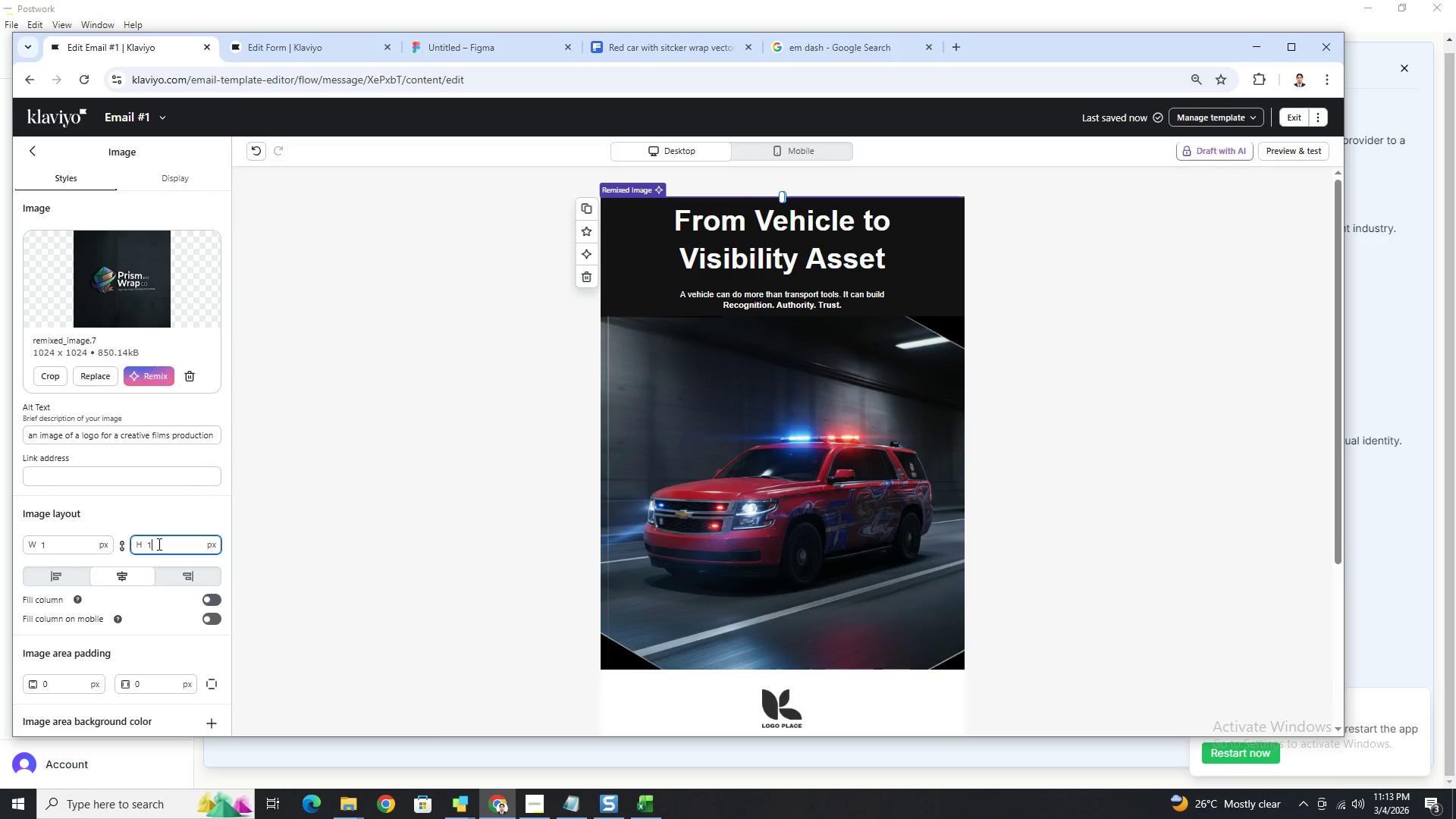 
key(Numpad0)
 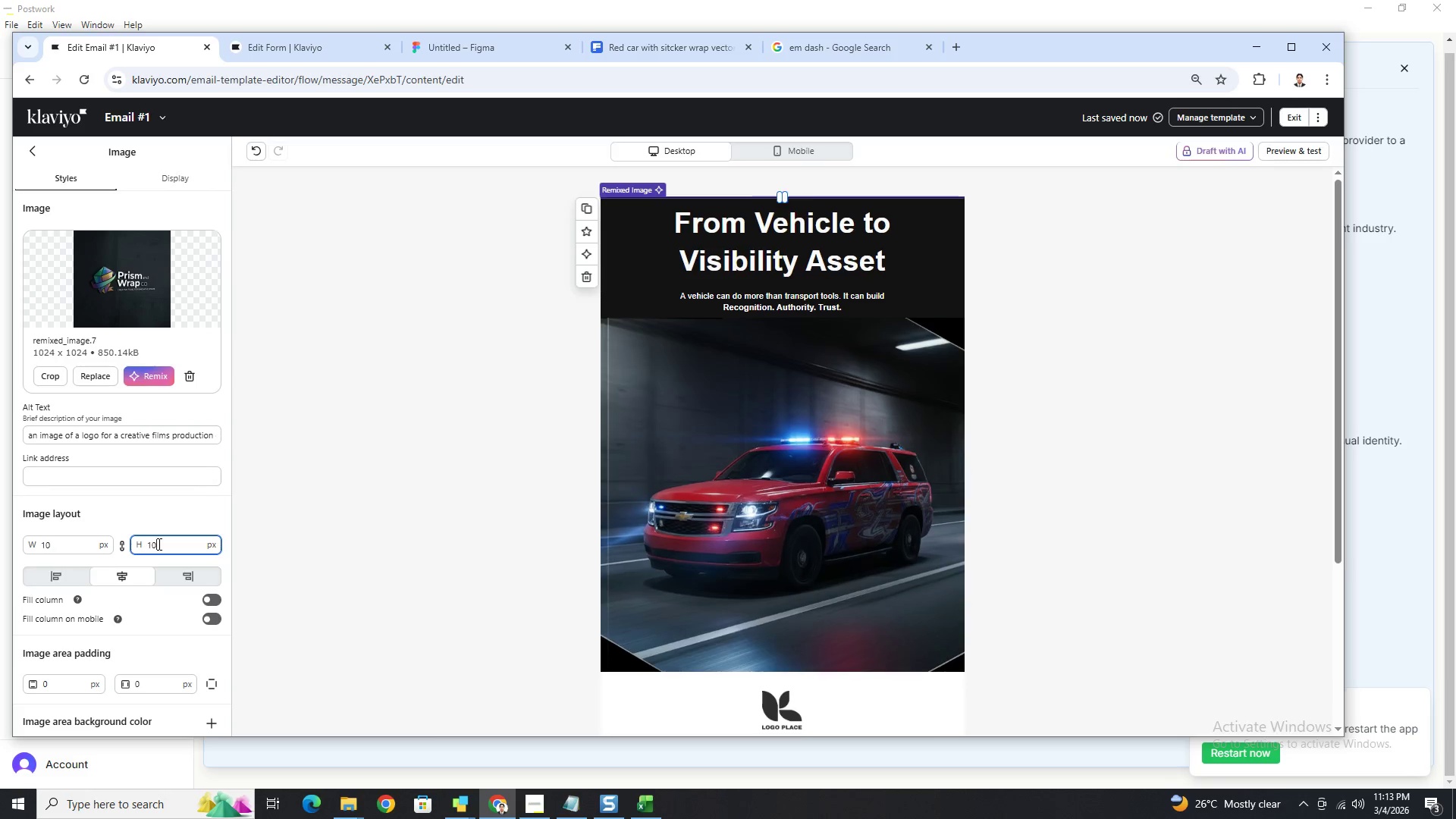 
key(Numpad0)
 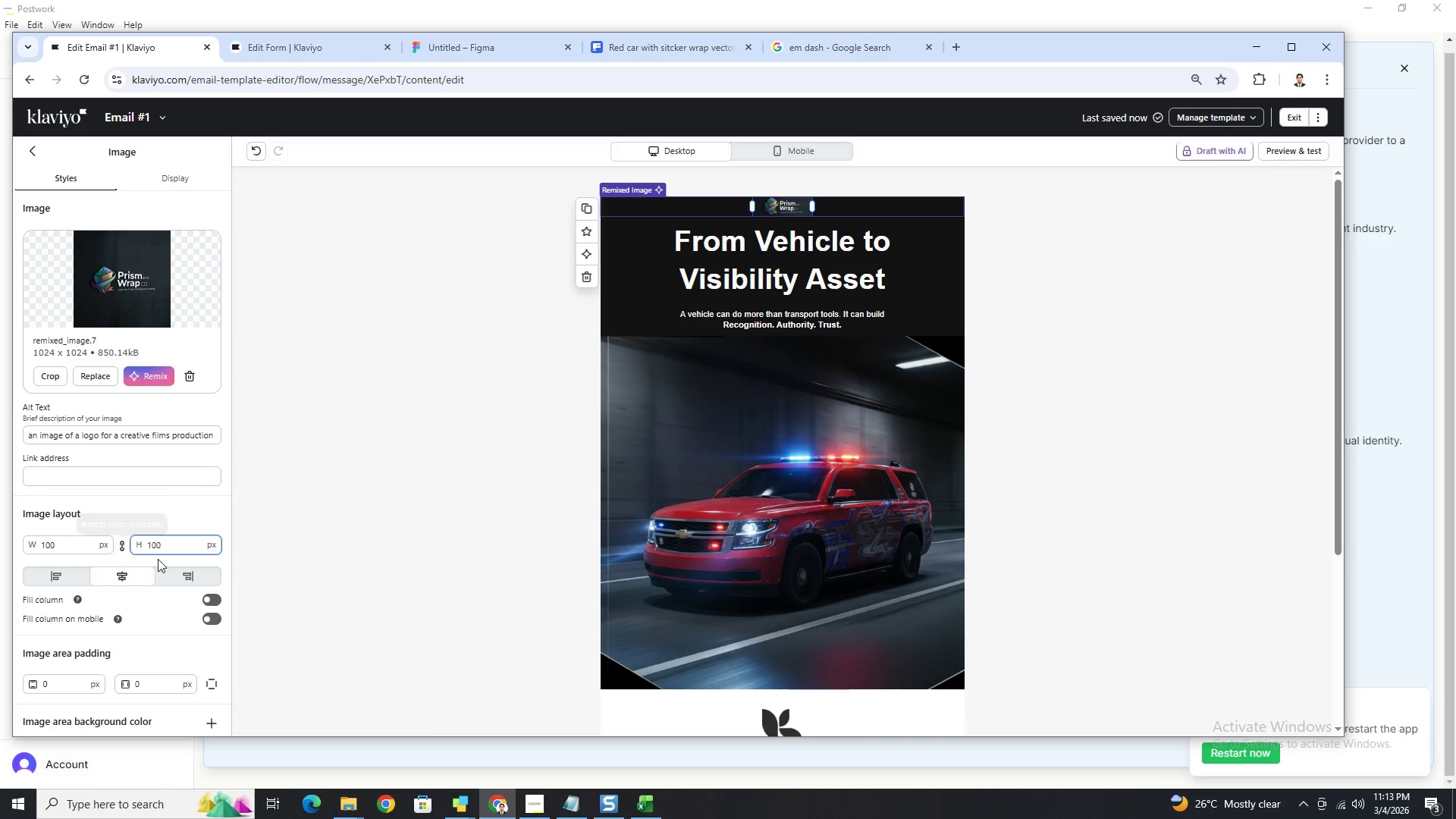 
key(Backspace)
 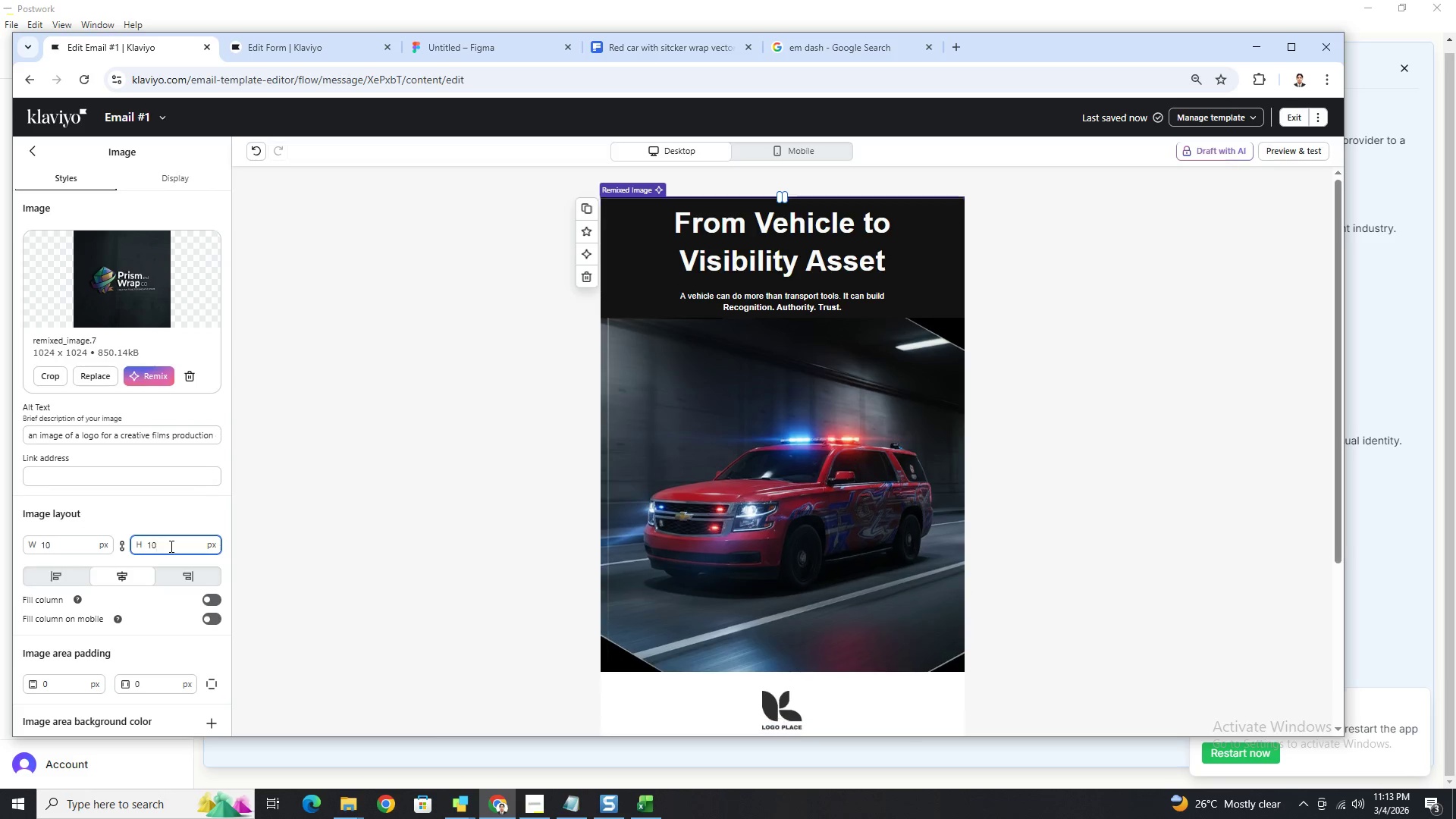 
key(Backspace)
 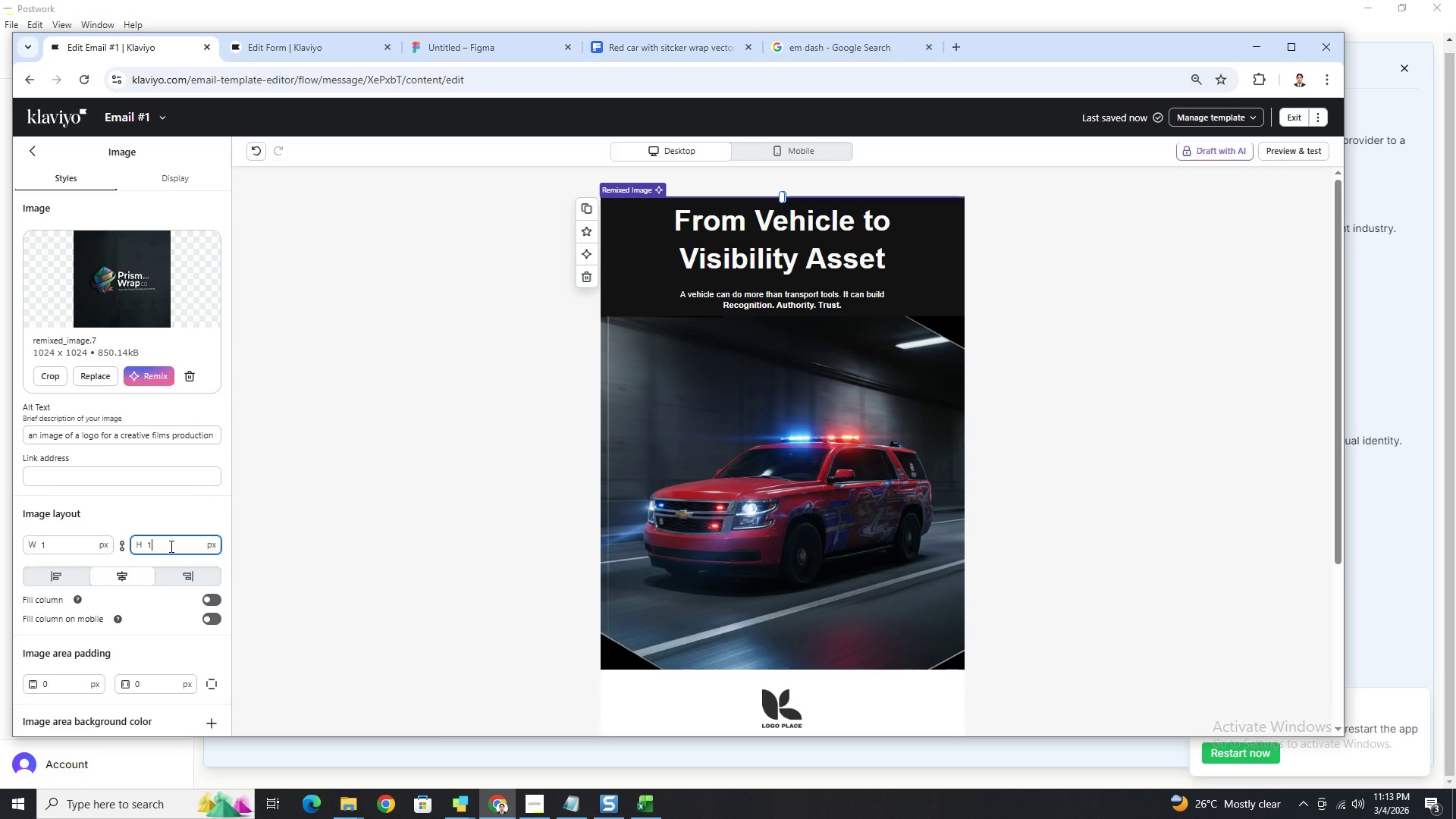 
key(Backspace)
 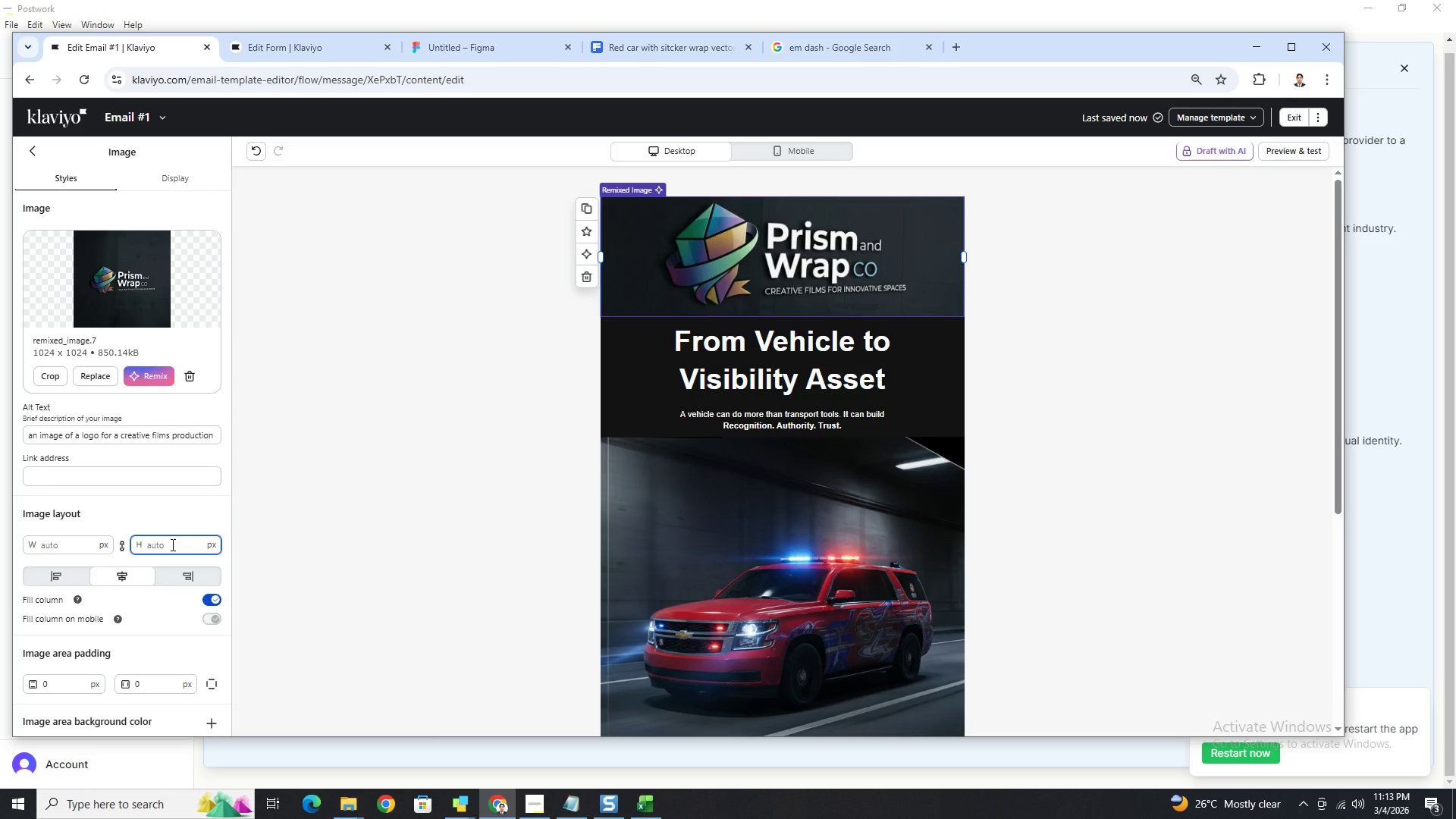 
key(Numpad2)
 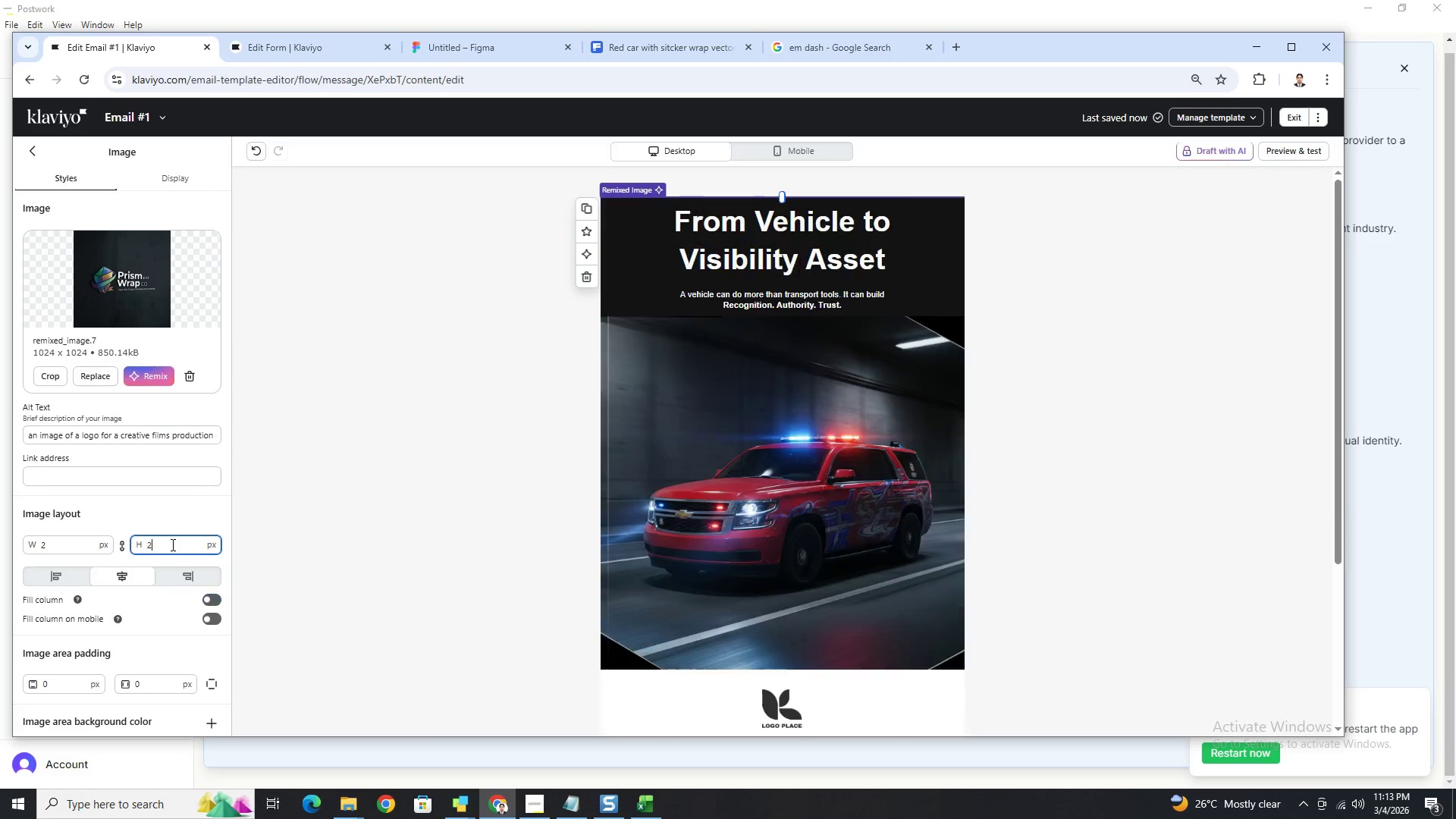 
key(Numpad0)
 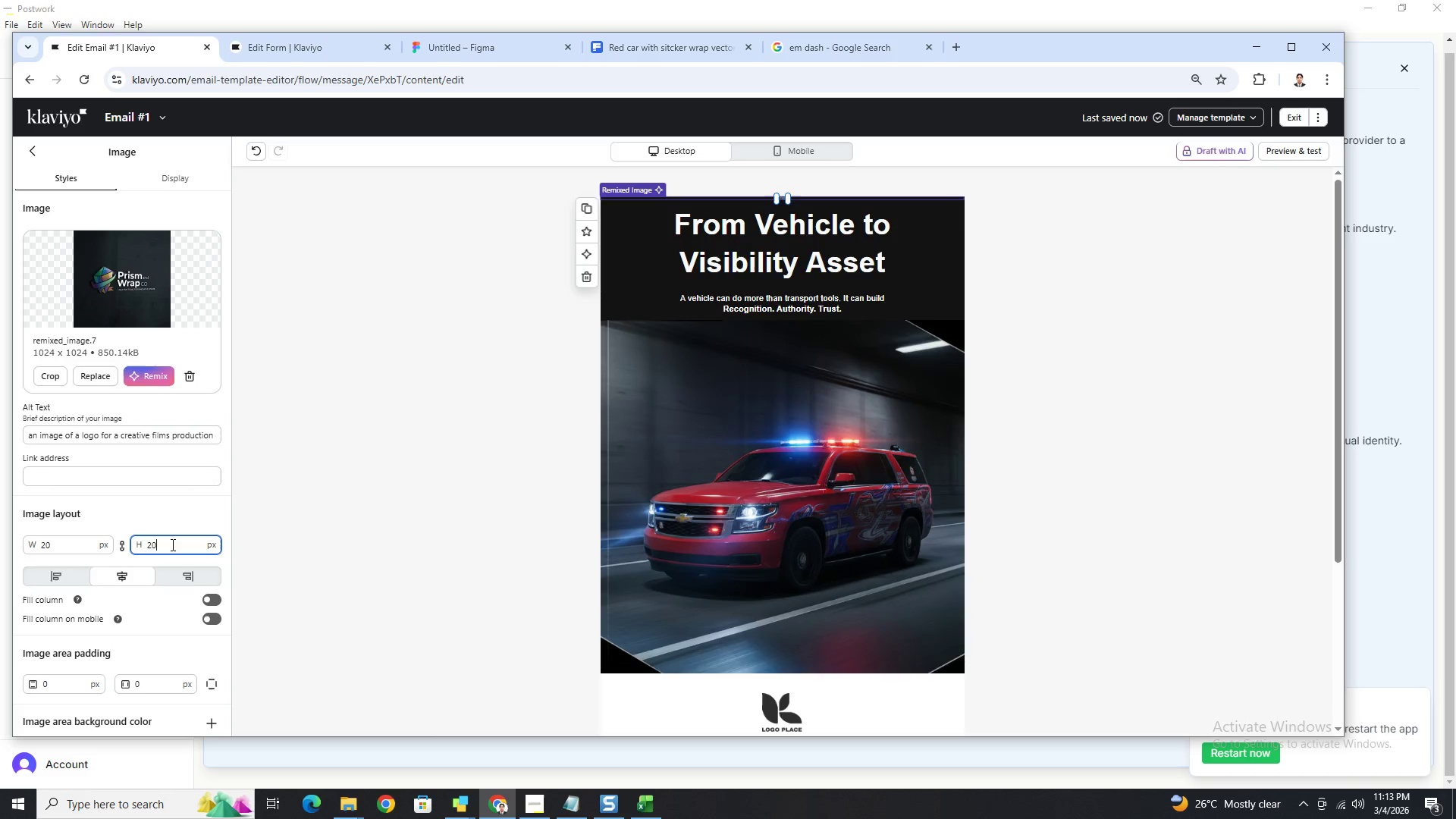 
key(Numpad0)
 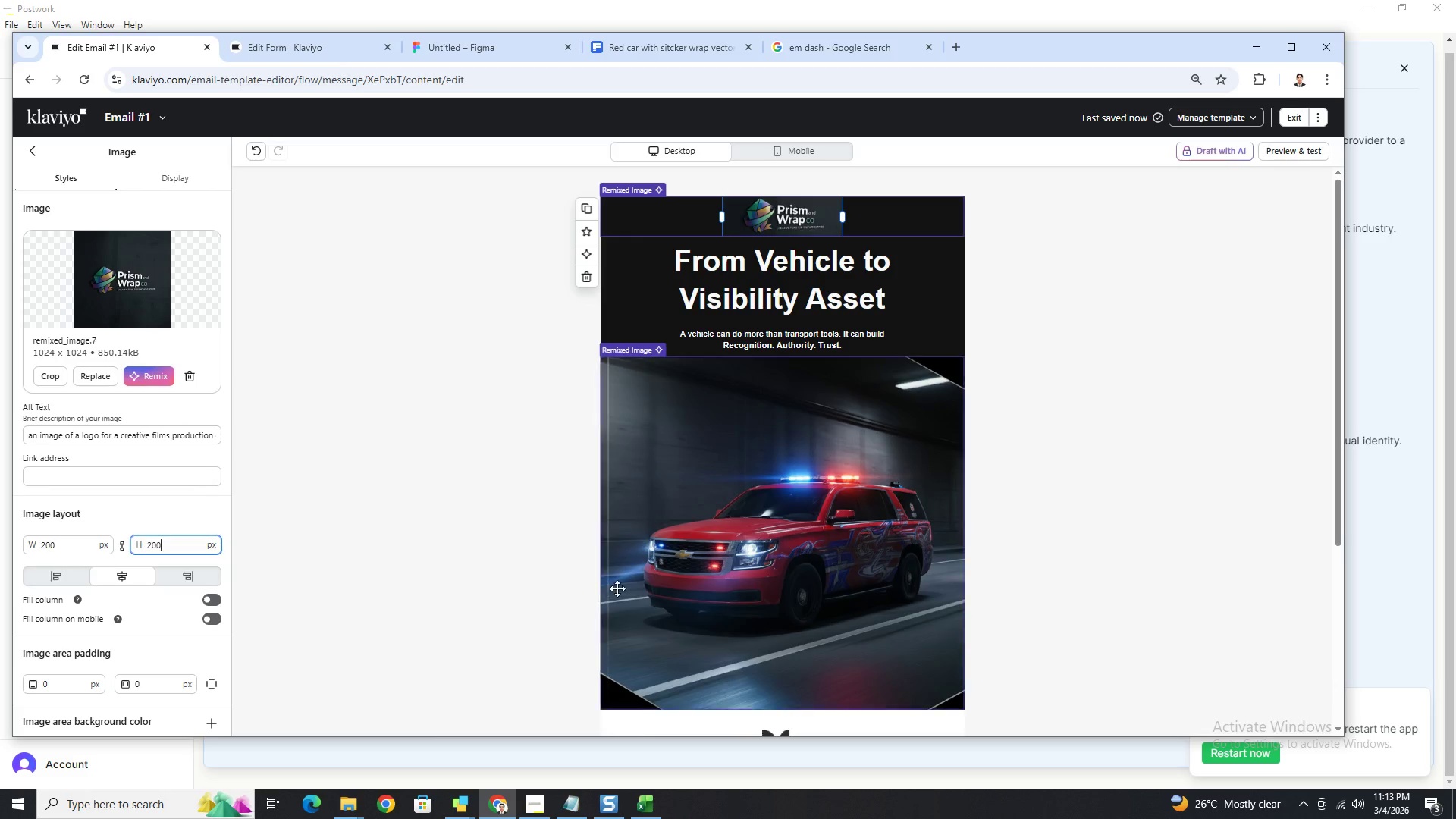 
left_click([890, 583])
 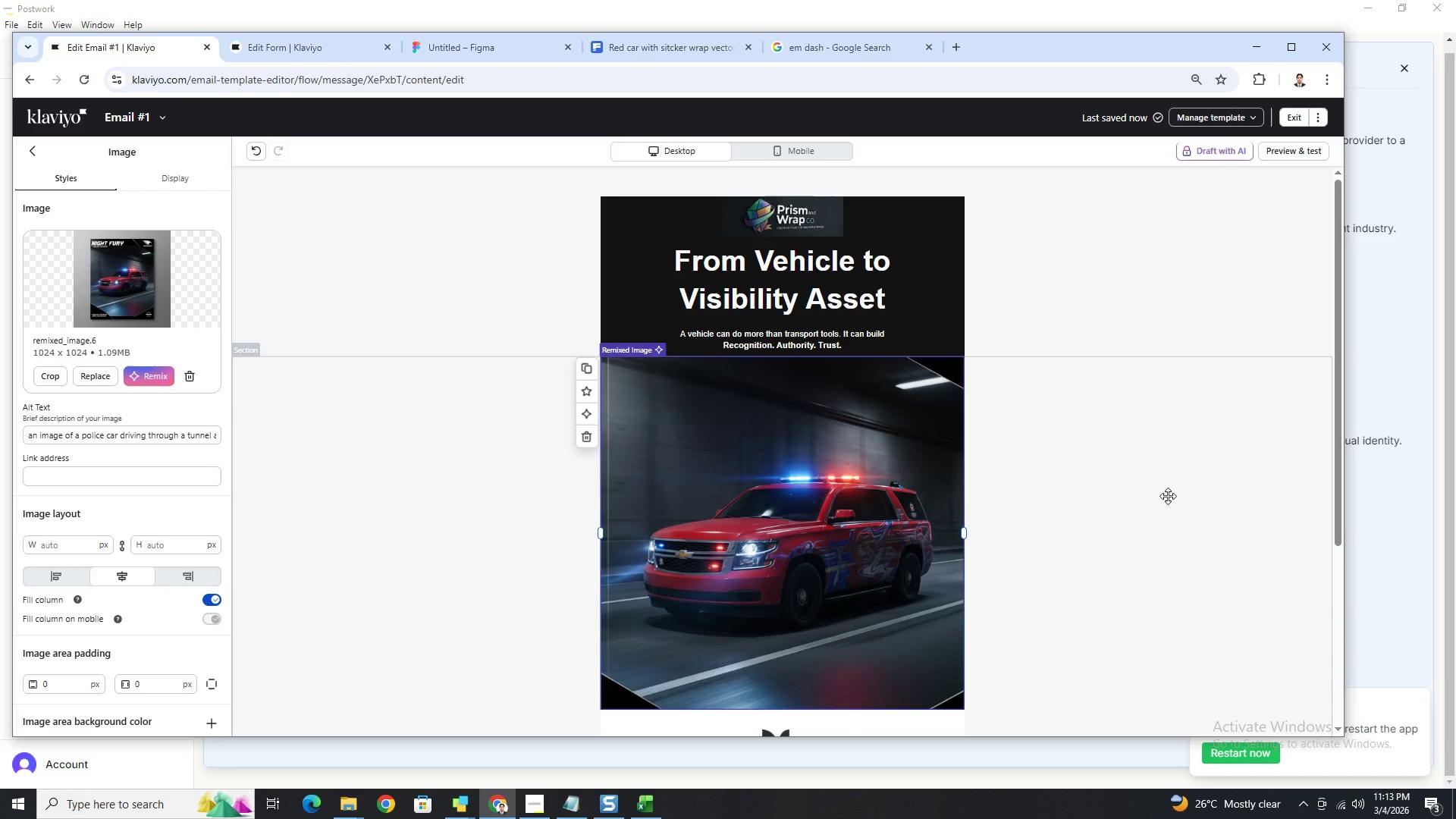 
wait(5.25)
 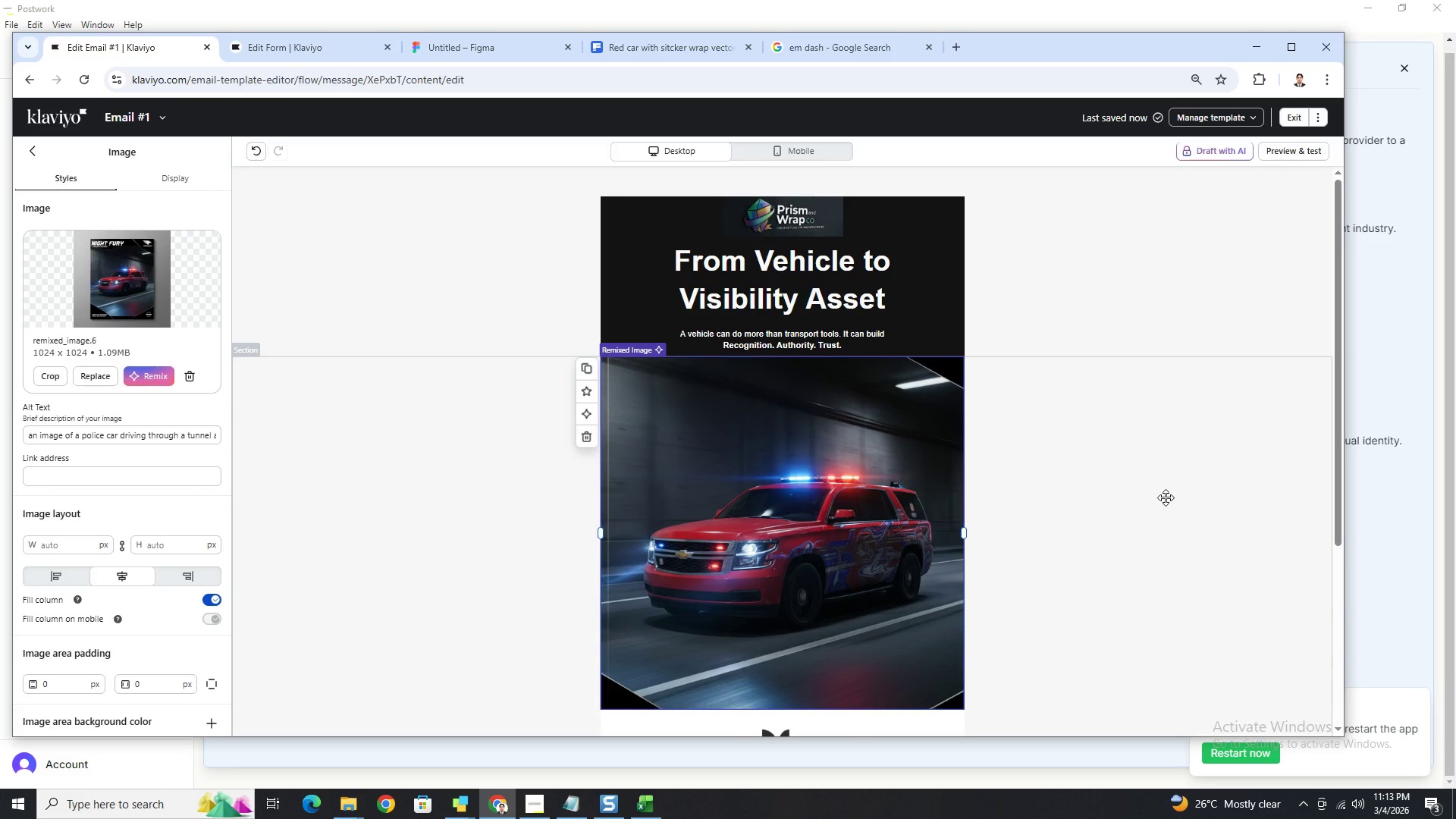 
left_click([794, 216])
 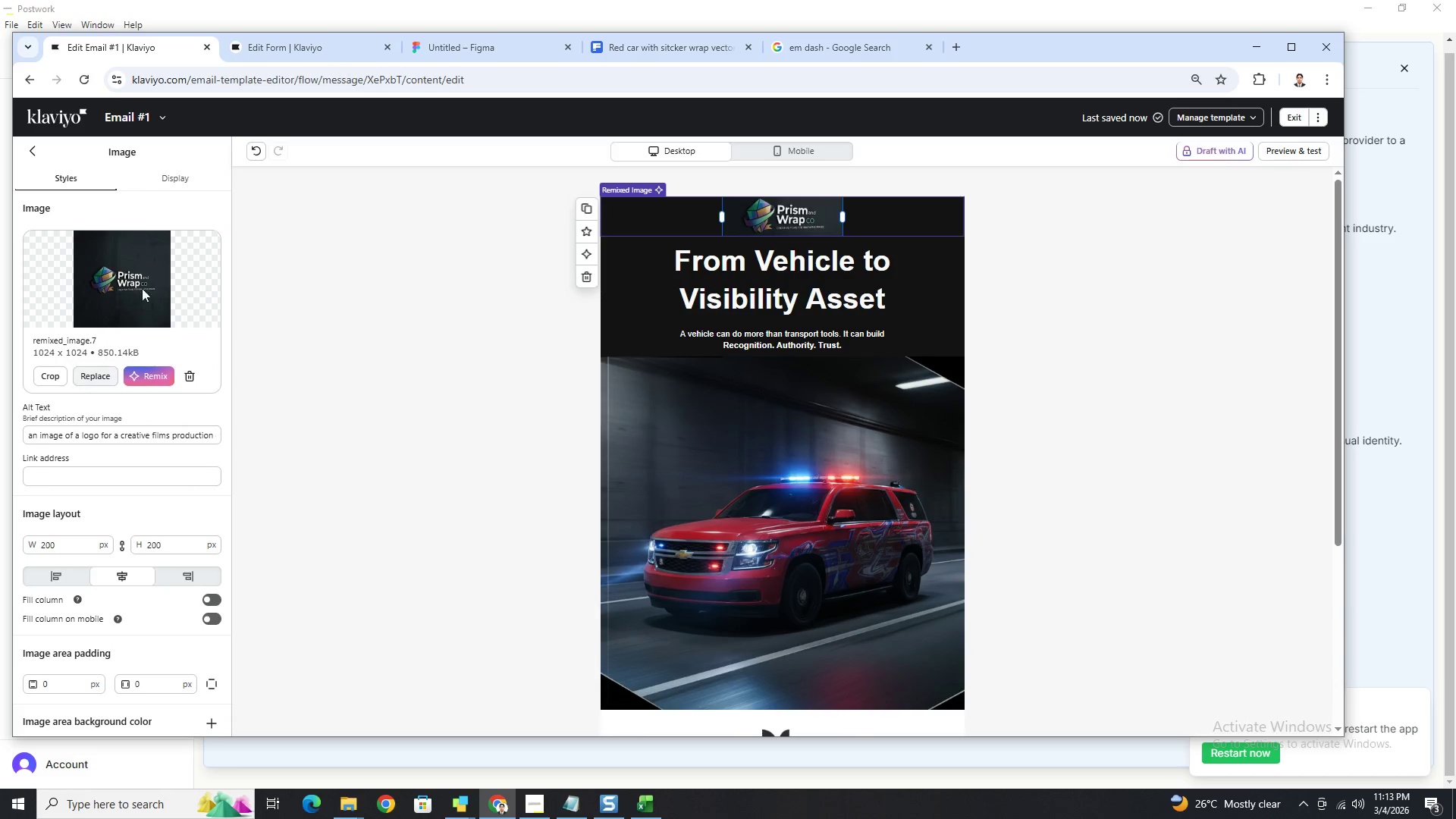 
left_click([155, 371])
 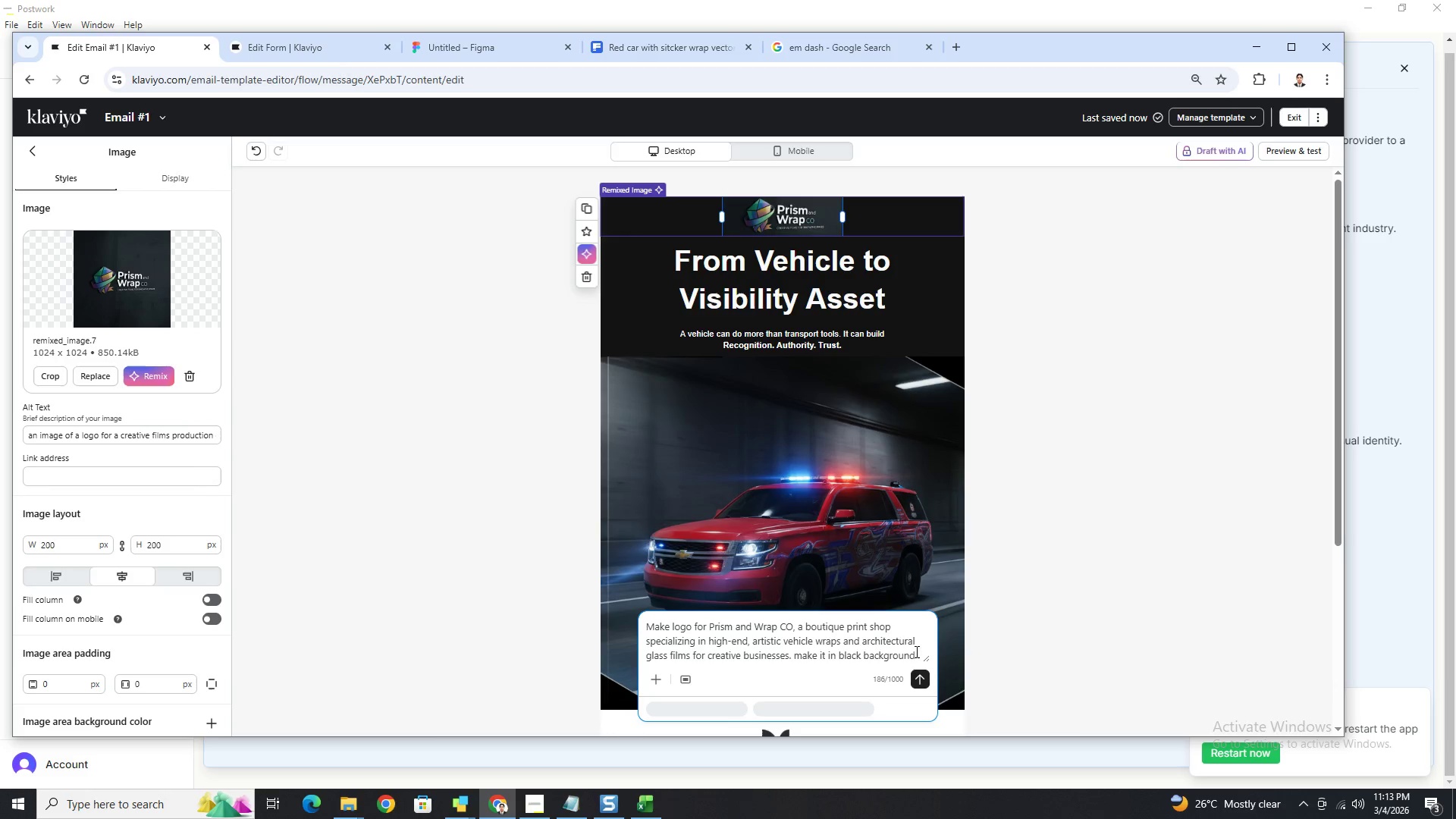 
left_click_drag(start_coordinate=[919, 651], to_coordinate=[902, 633])
 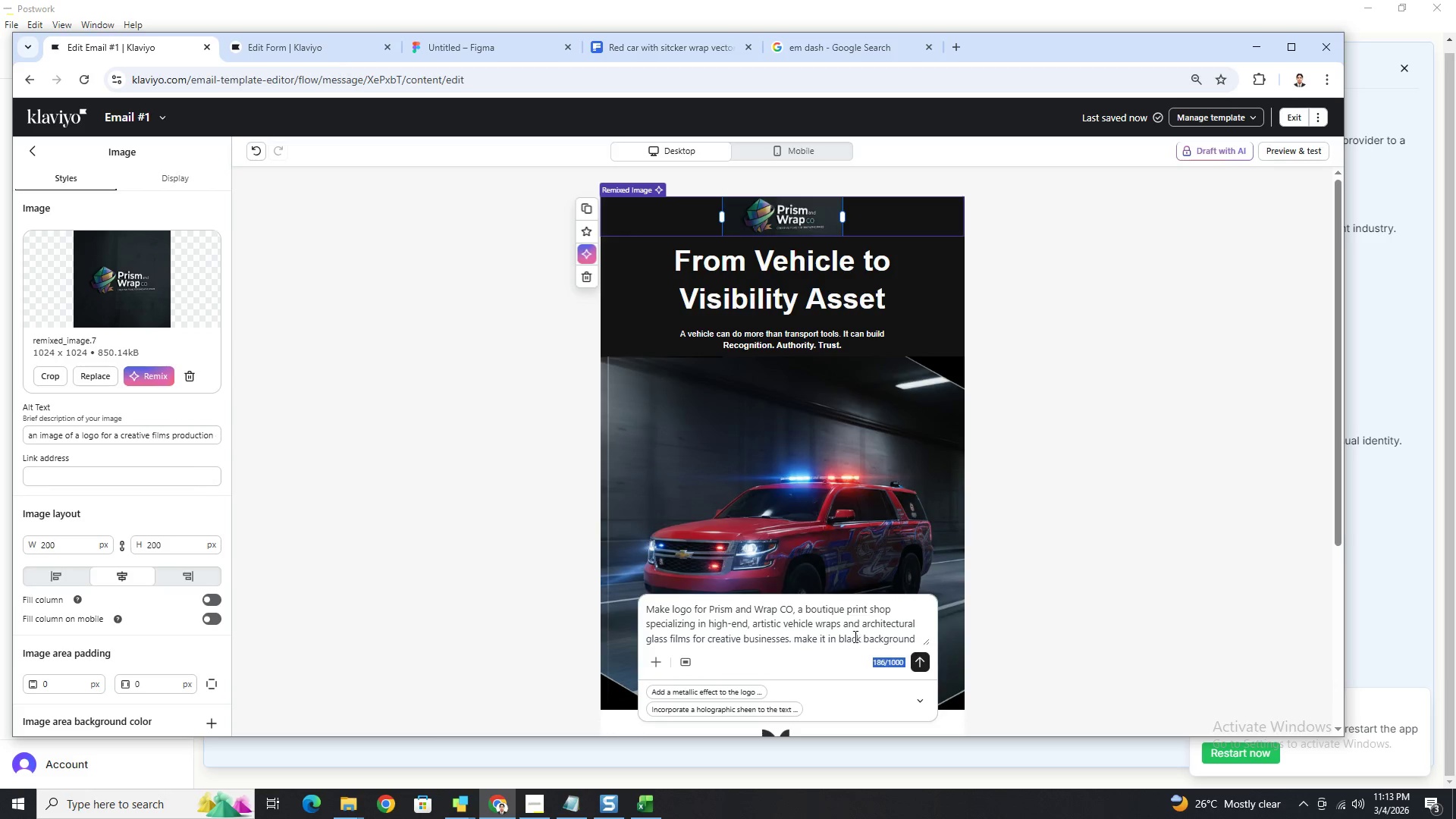 
left_click([852, 636])
 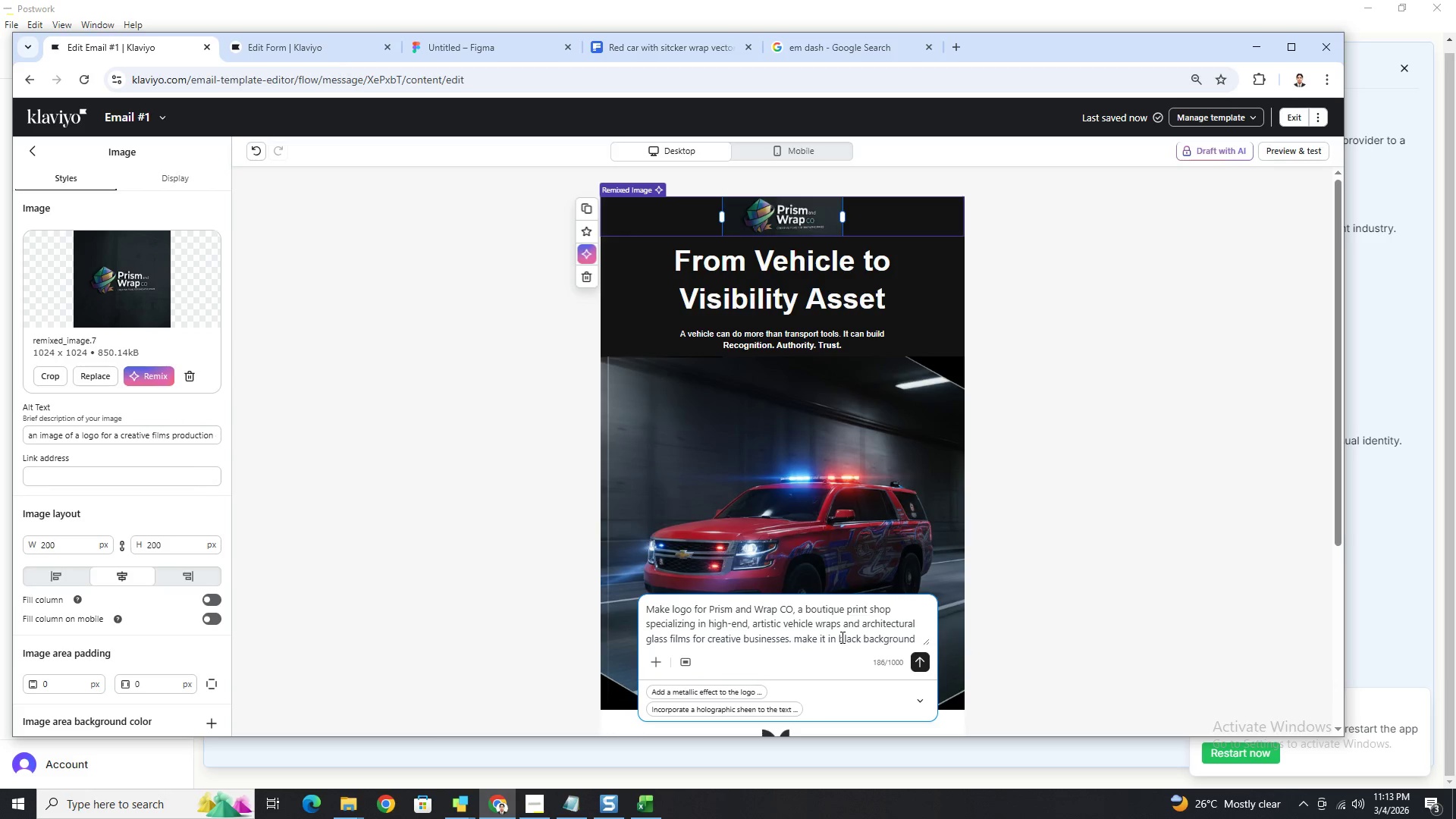 
left_click([841, 637])
 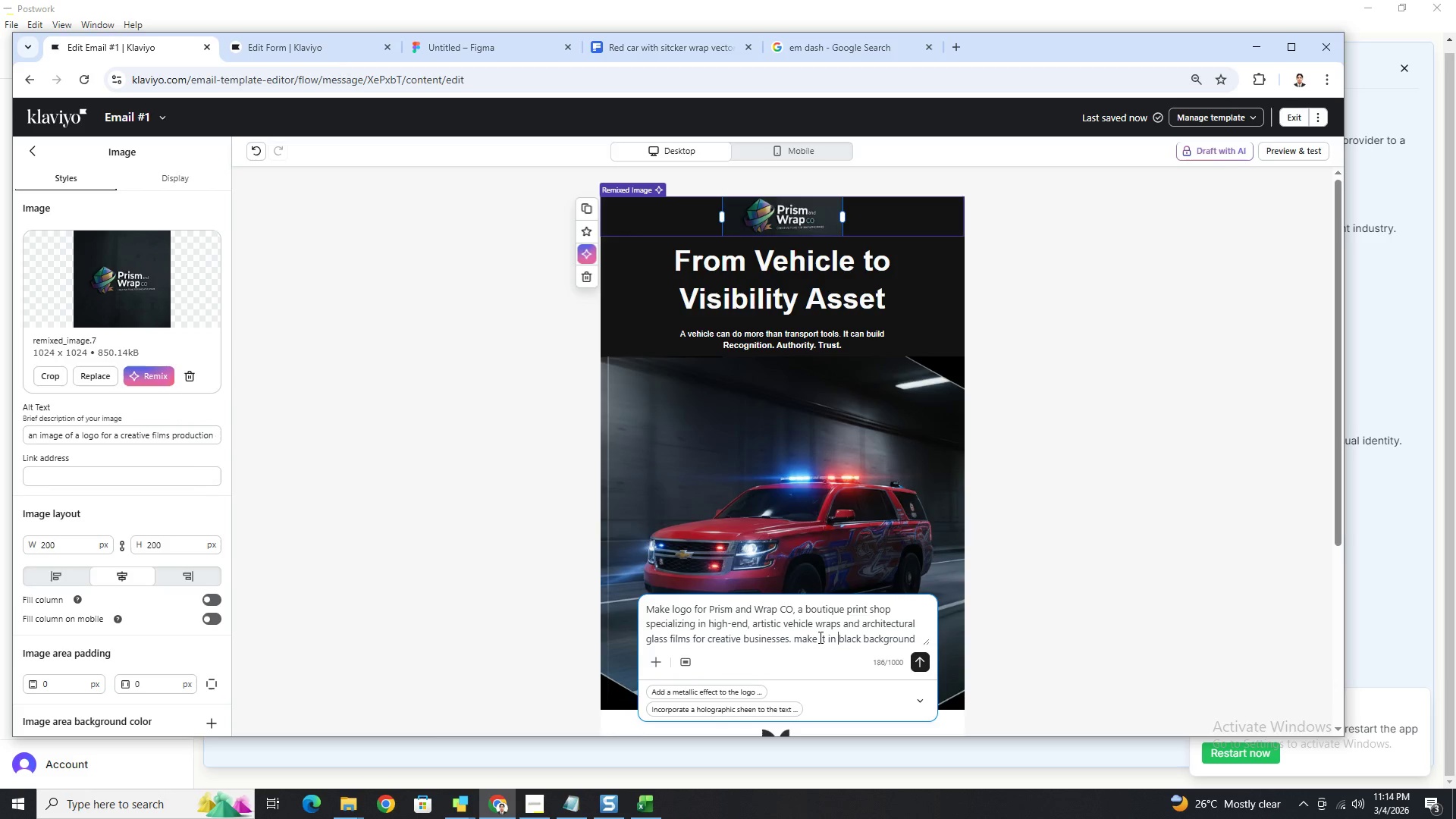 
left_click_drag(start_coordinate=[821, 637], to_coordinate=[914, 634])
 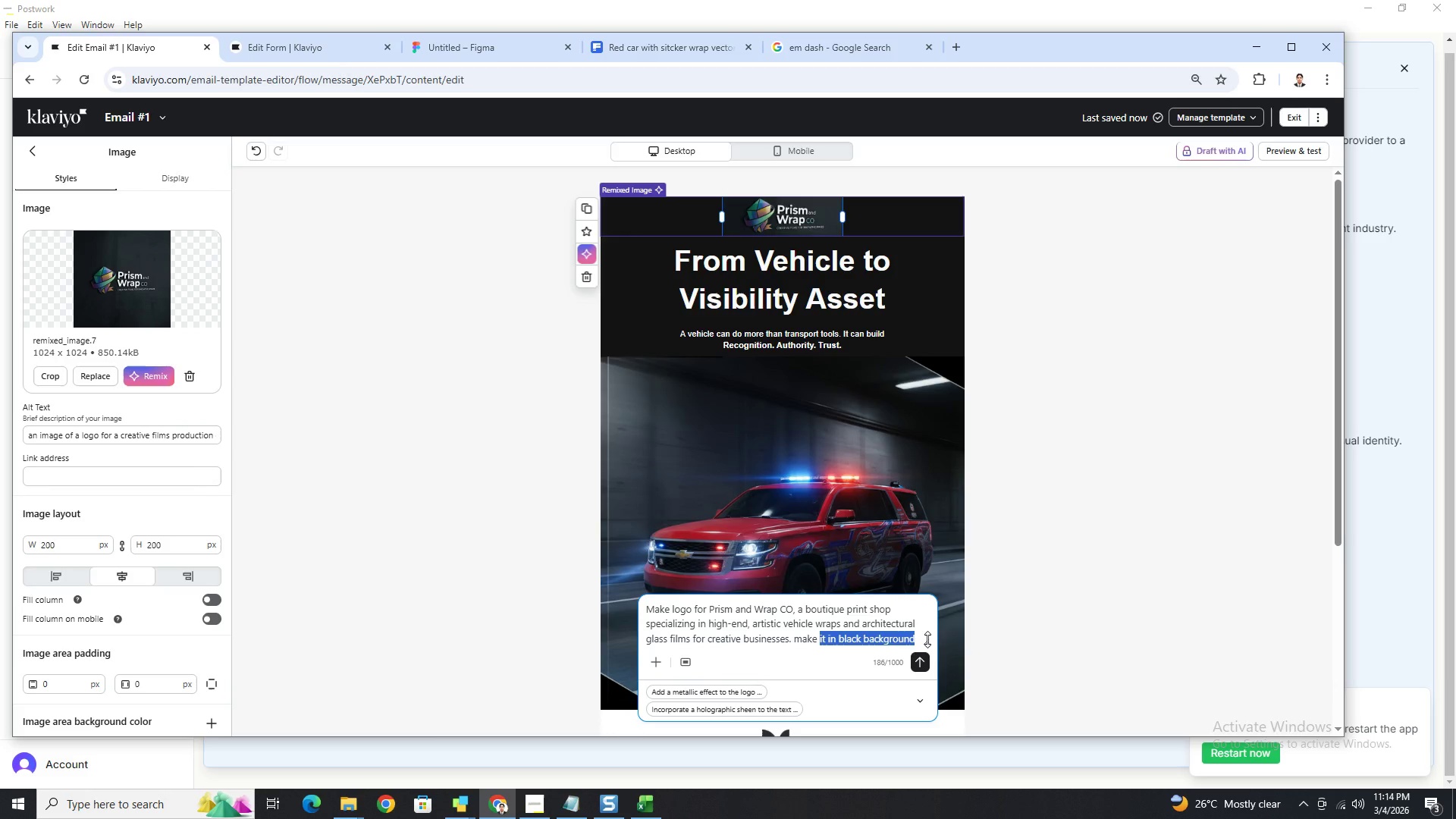 
type(the background black)
 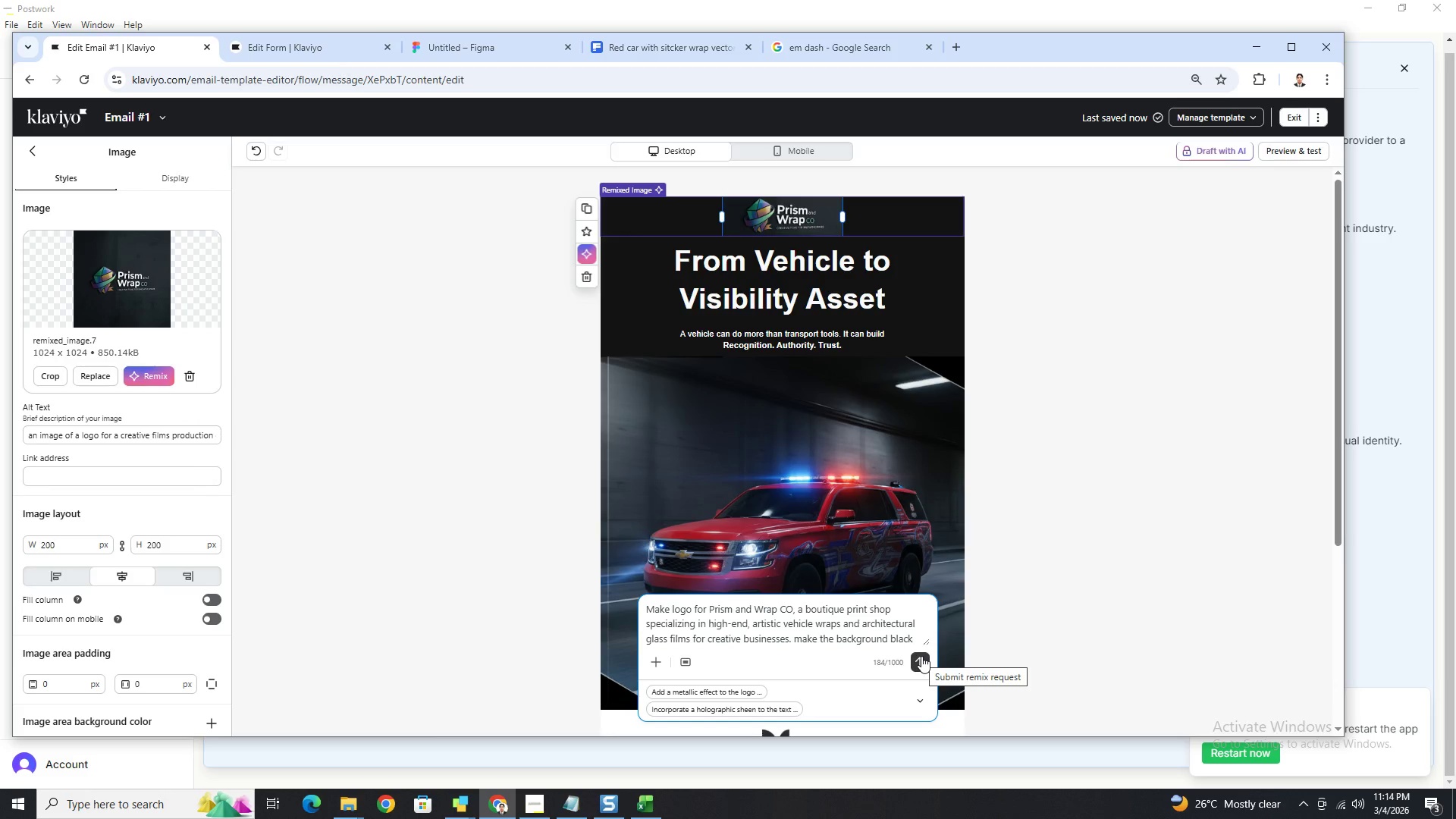 
wait(6.19)
 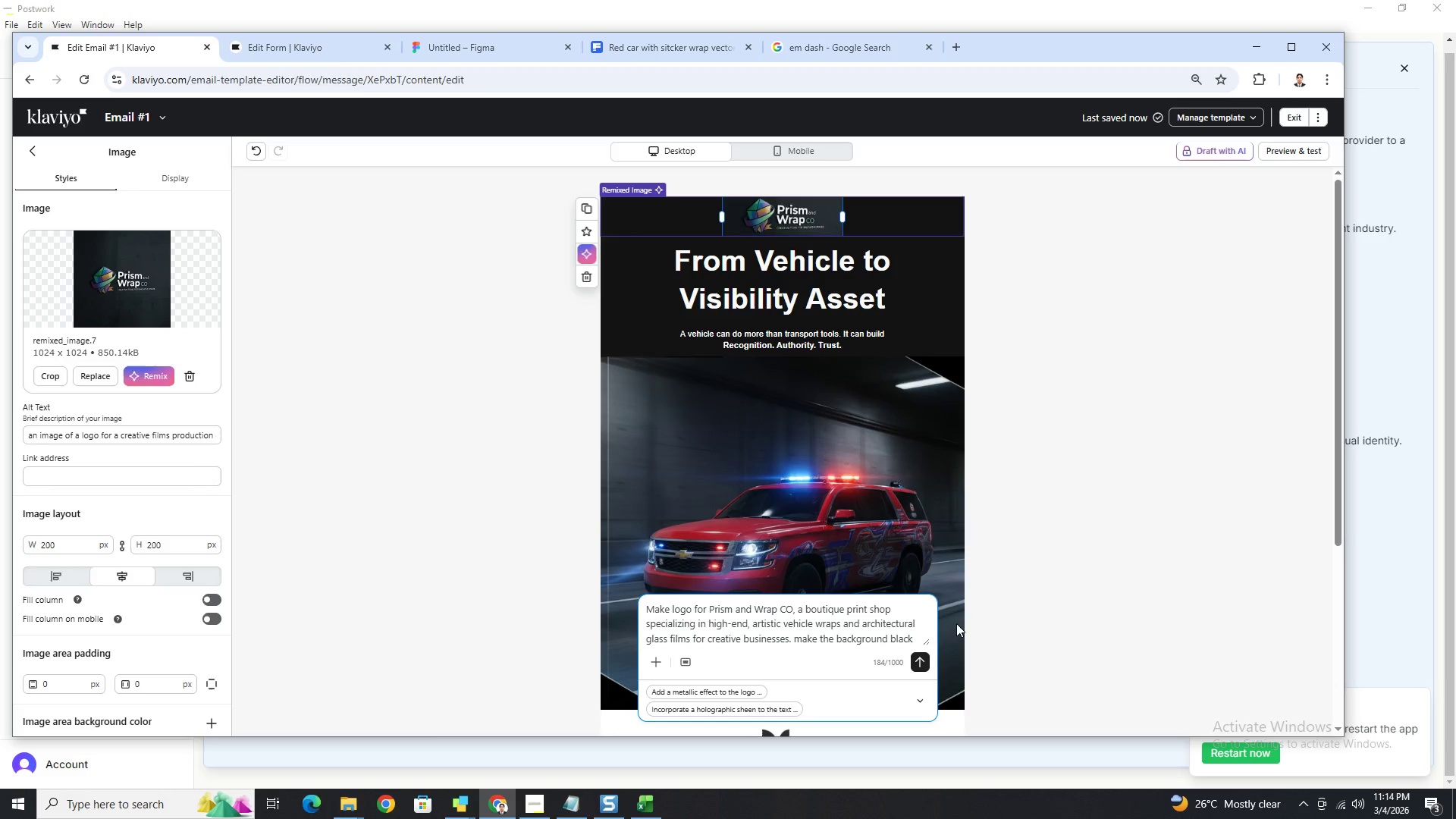 
type( and no photo)
 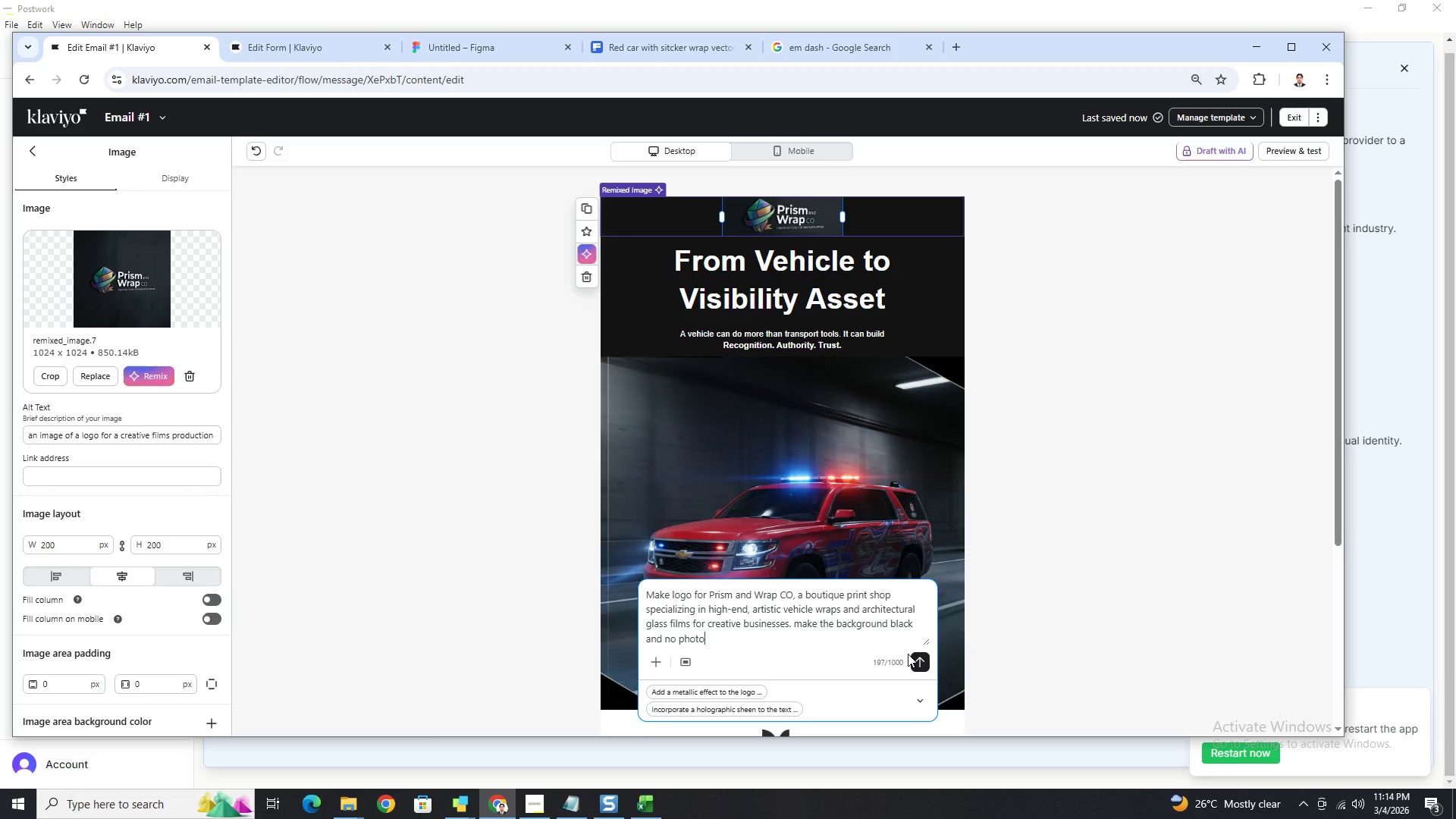 
wait(15.69)
 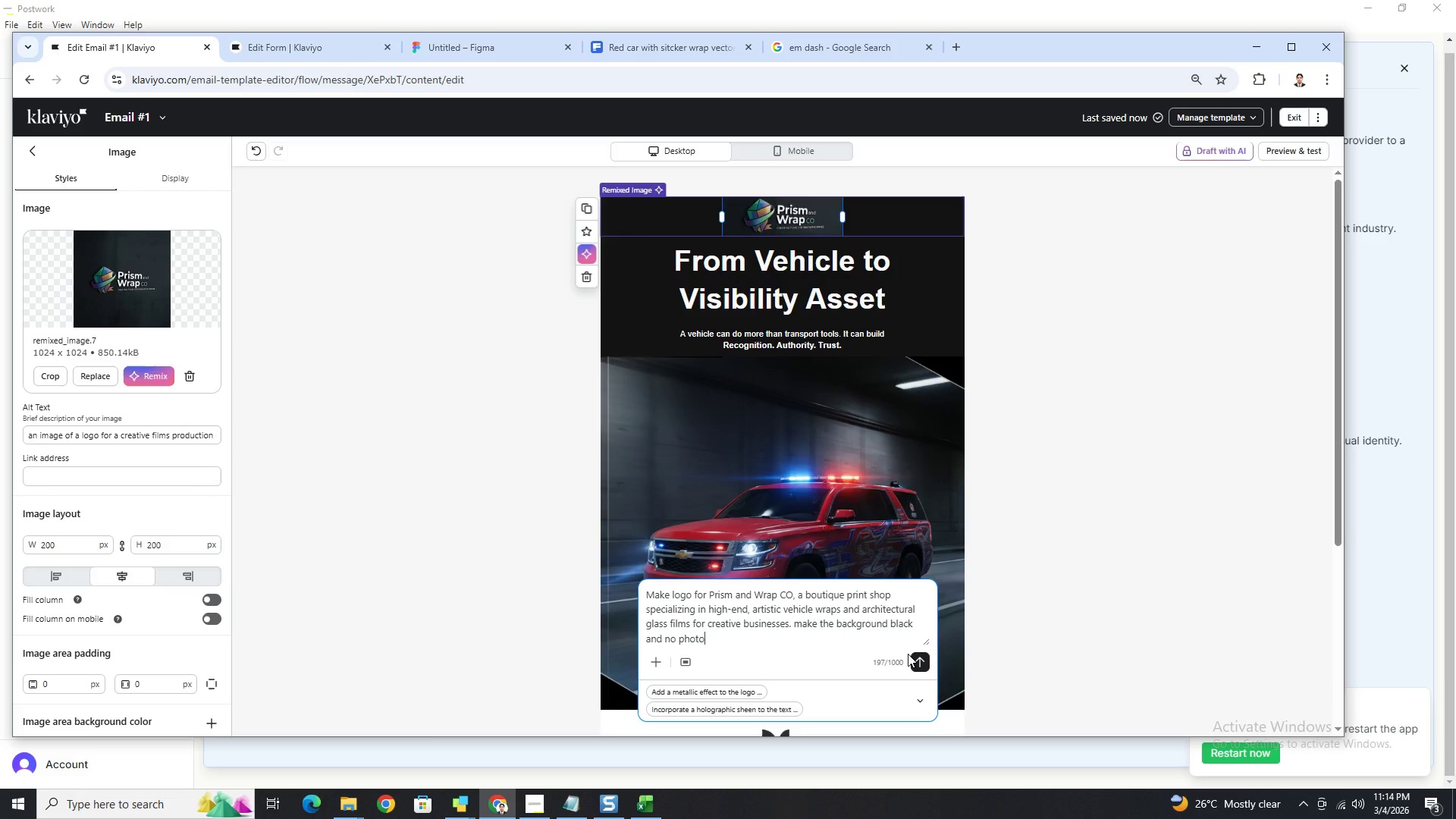 
key(Backspace)
key(Backspace)
key(Backspace)
key(Backspace)
key(Backspace)
key(Backspace)
key(Backspace)
key(Backspace)
key(Backspace)
type(color and no photo)
 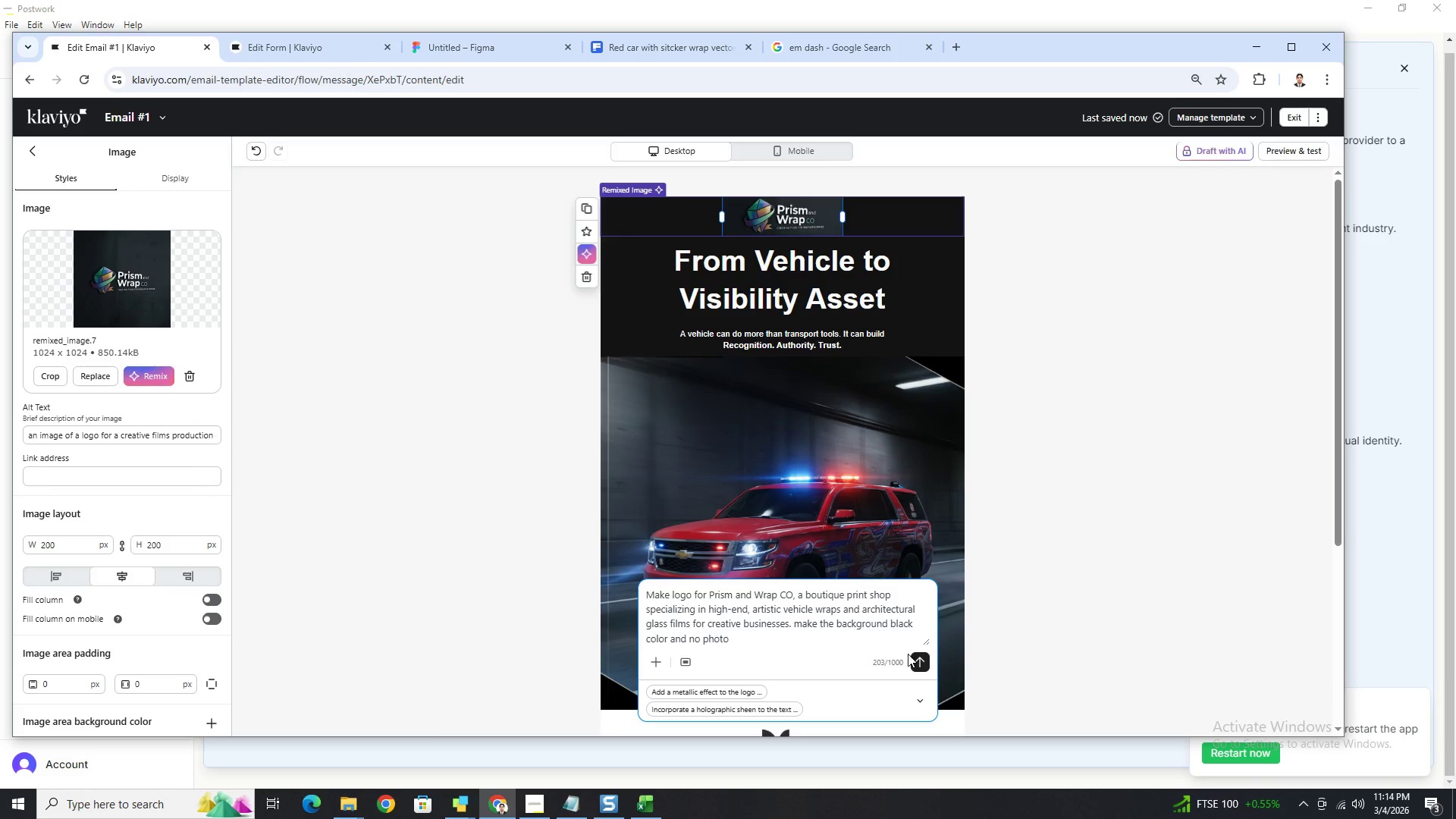 
left_click([924, 661])
 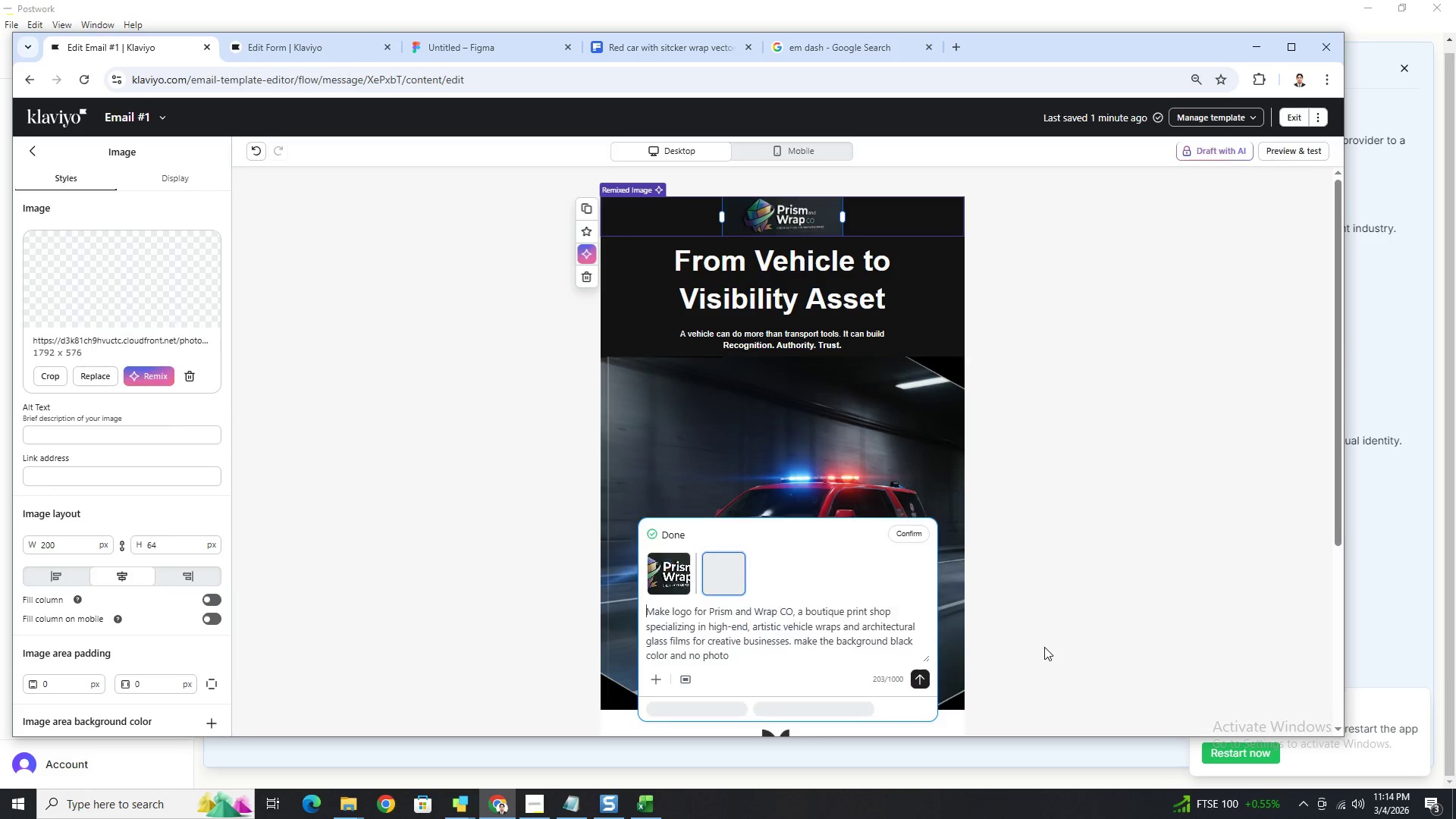 
wait(19.12)
 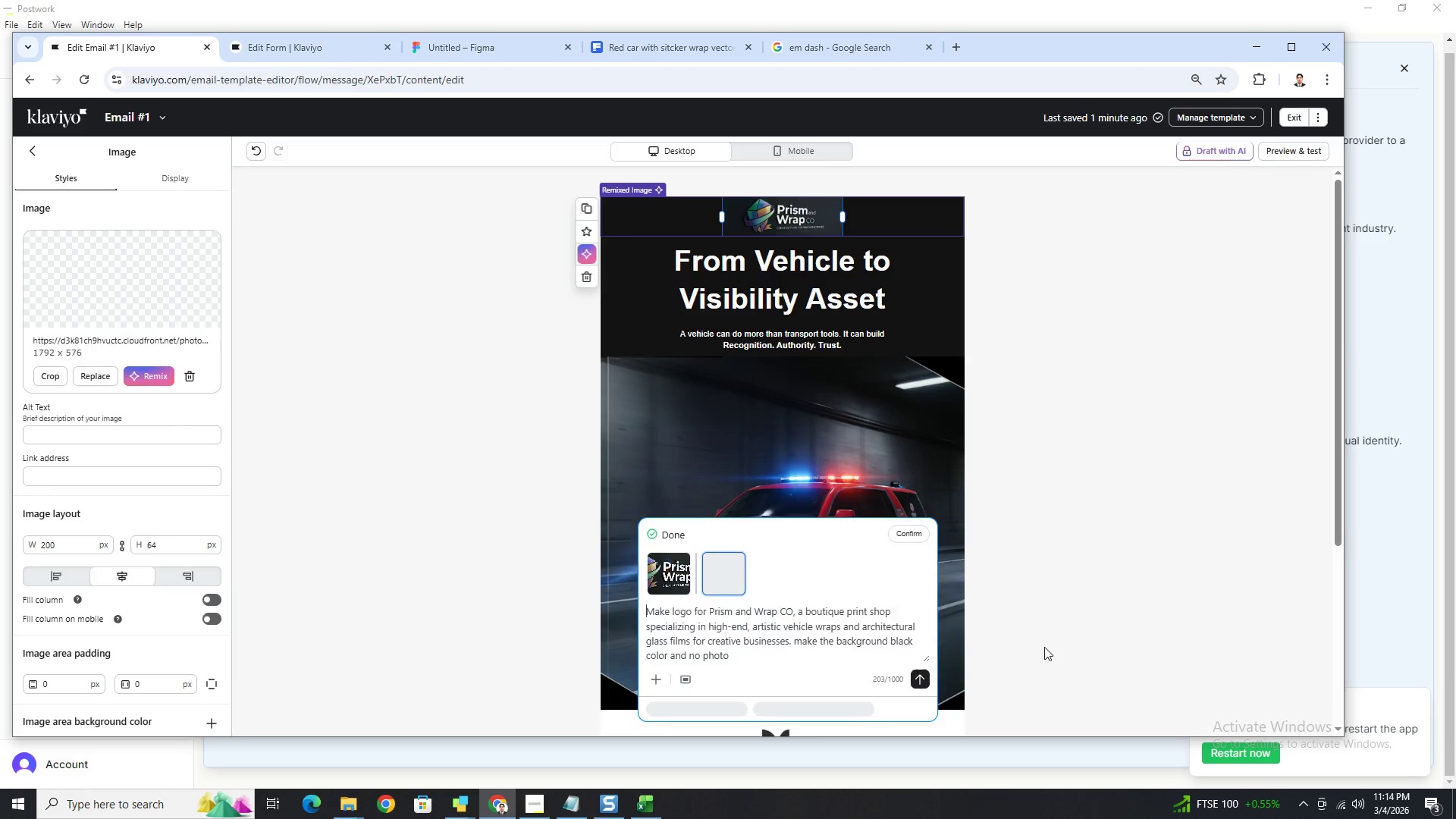 
left_click([914, 530])
 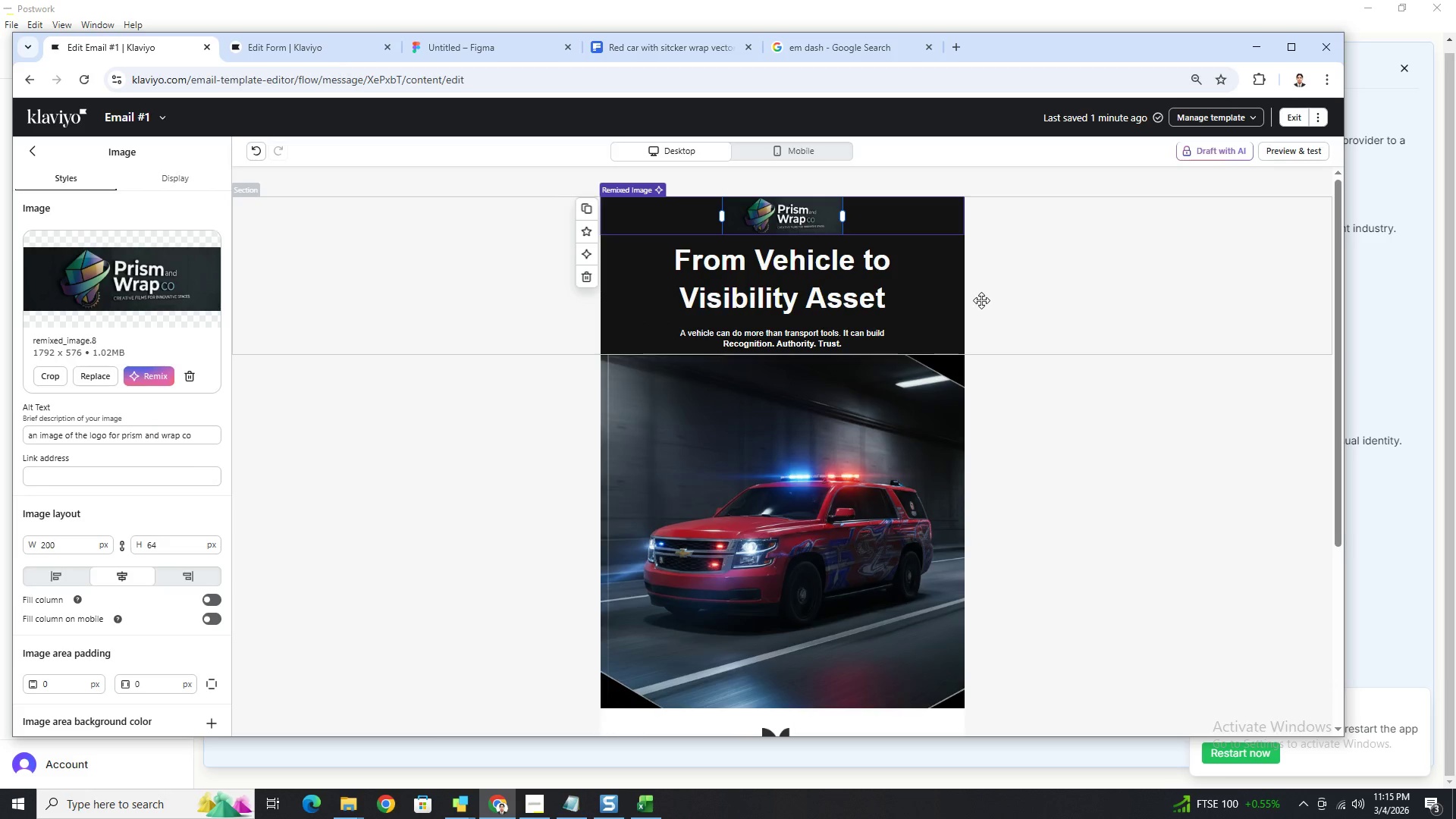 
wait(6.05)
 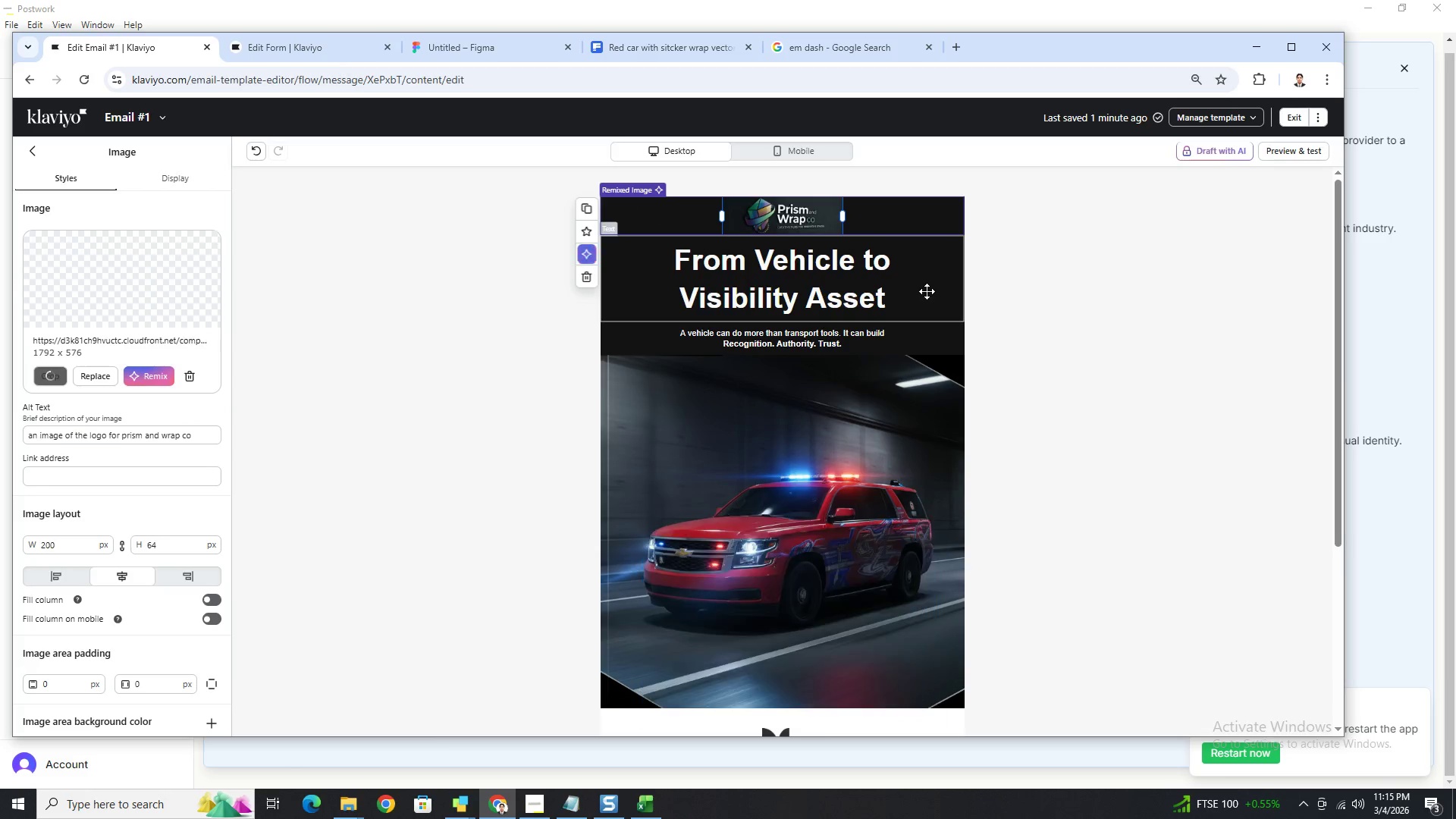 
left_click([1034, 419])
 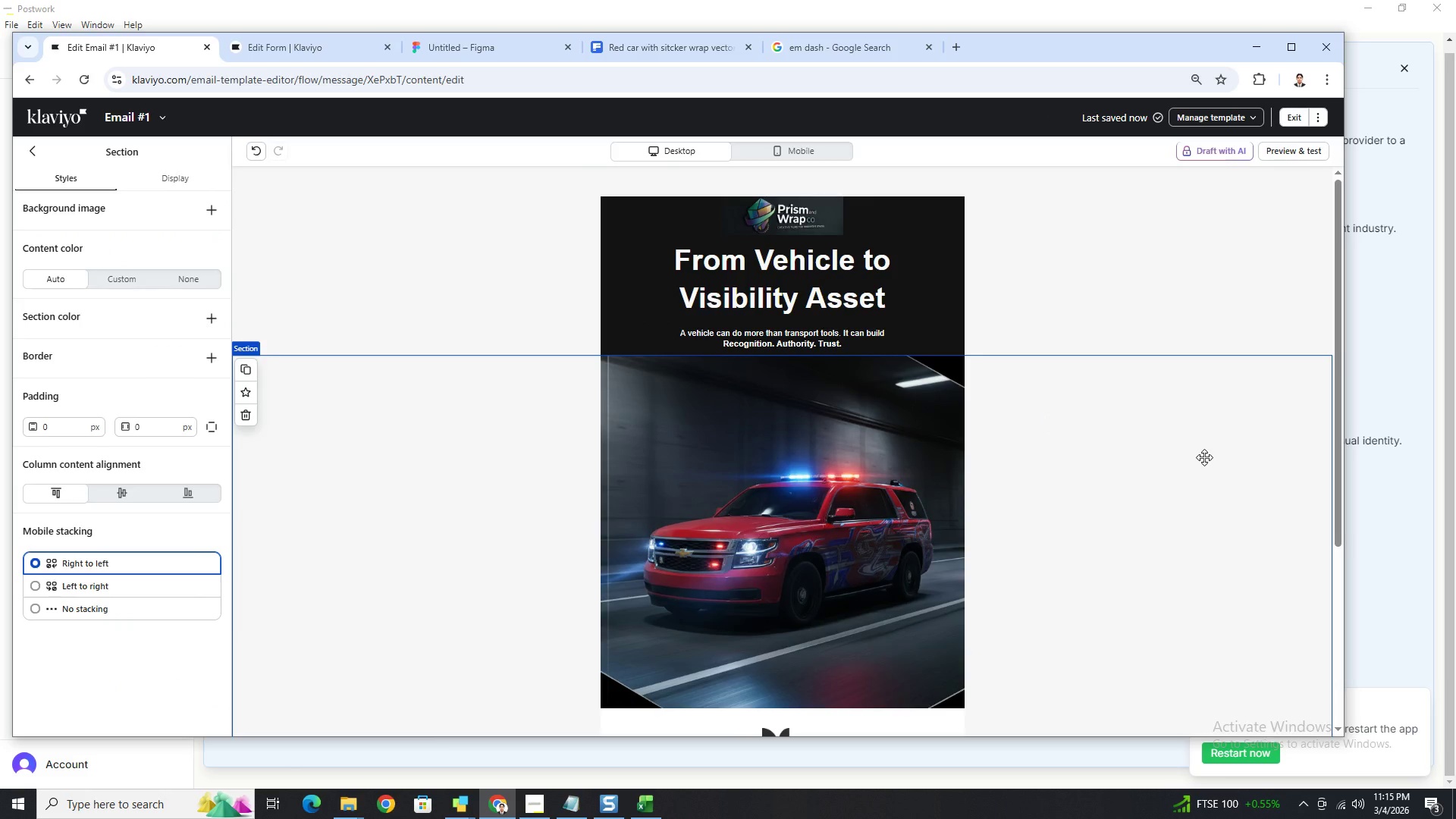 
wait(5.53)
 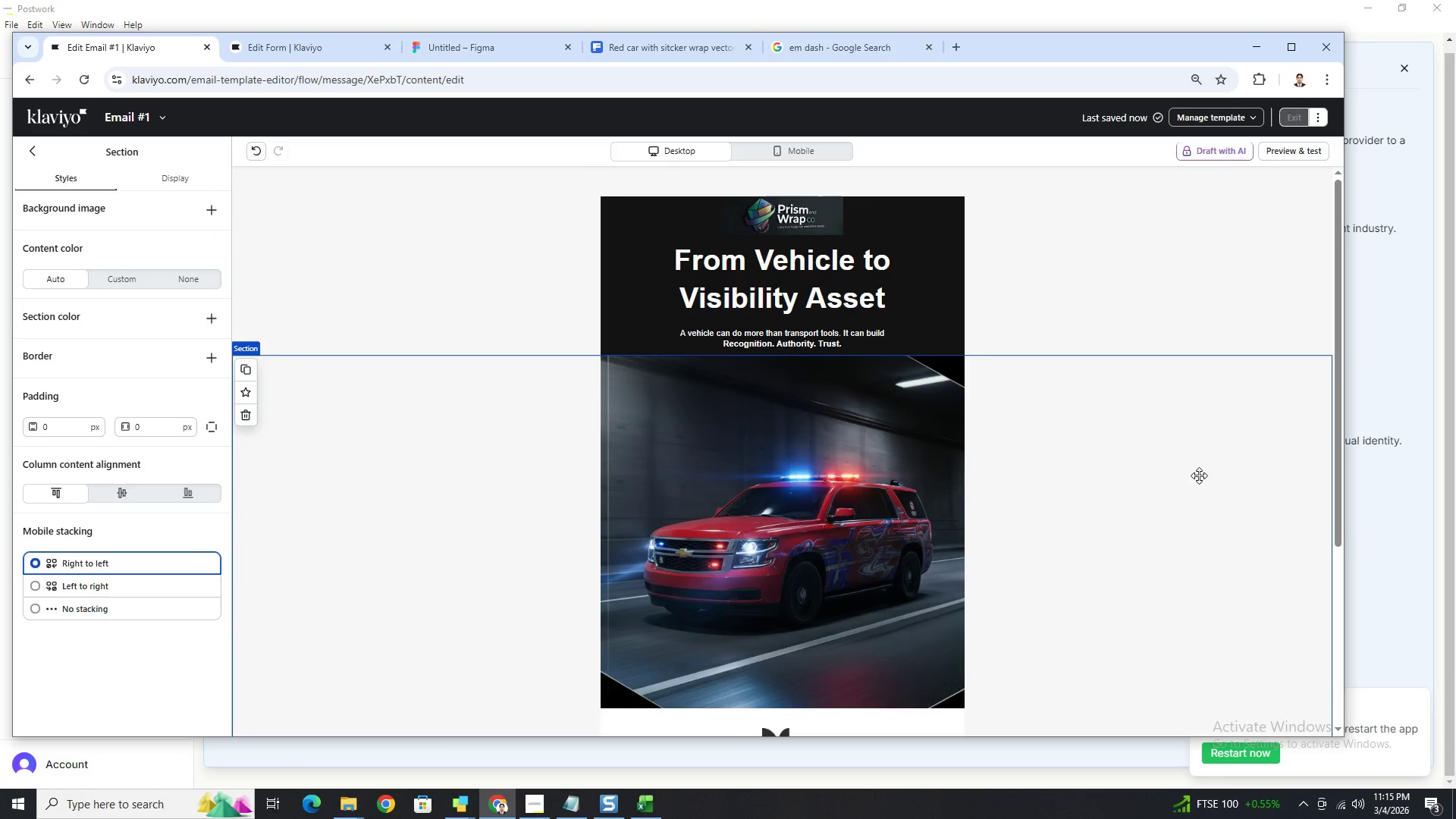 
left_click([811, 218])
 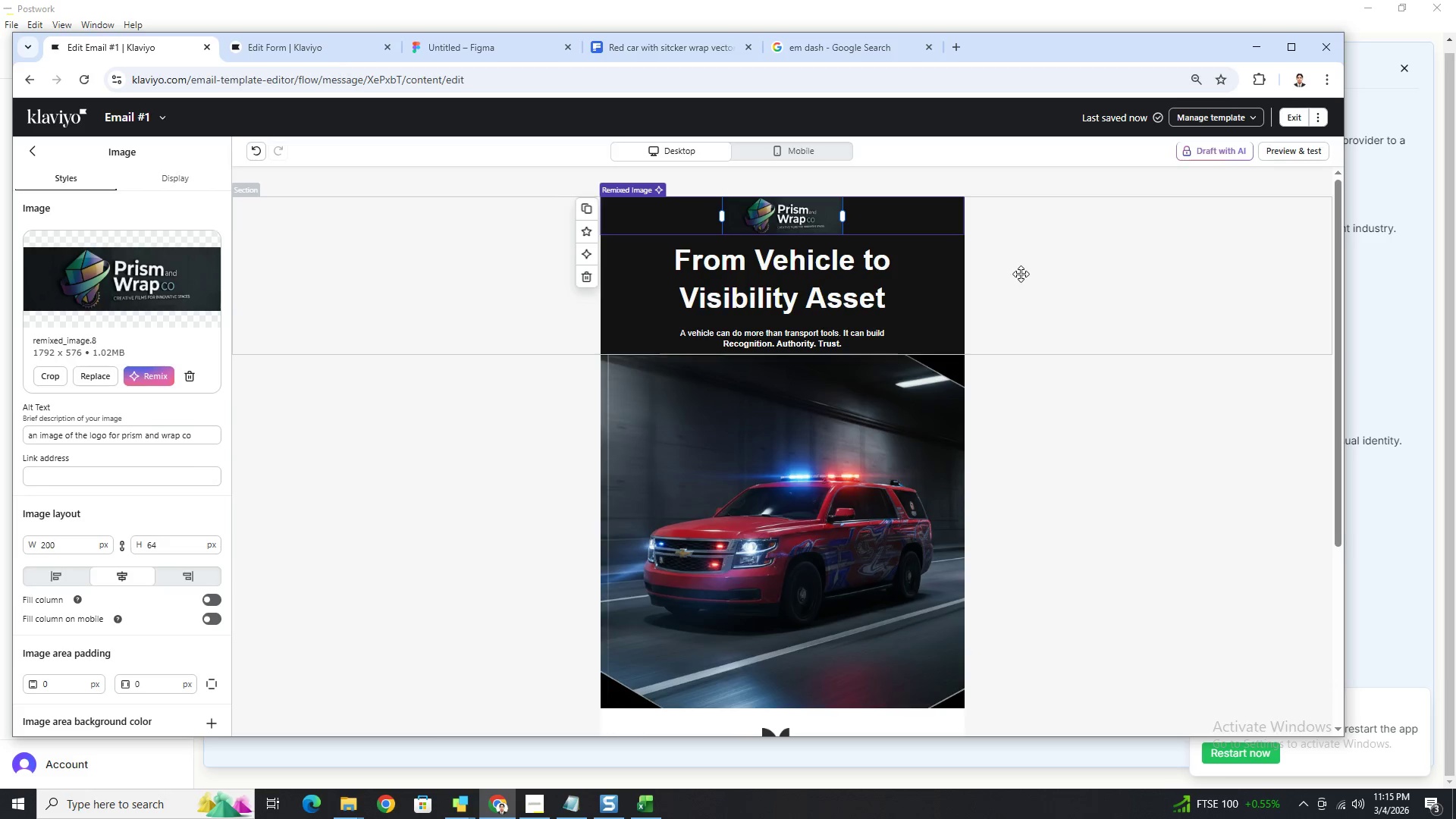 
left_click([1061, 309])
 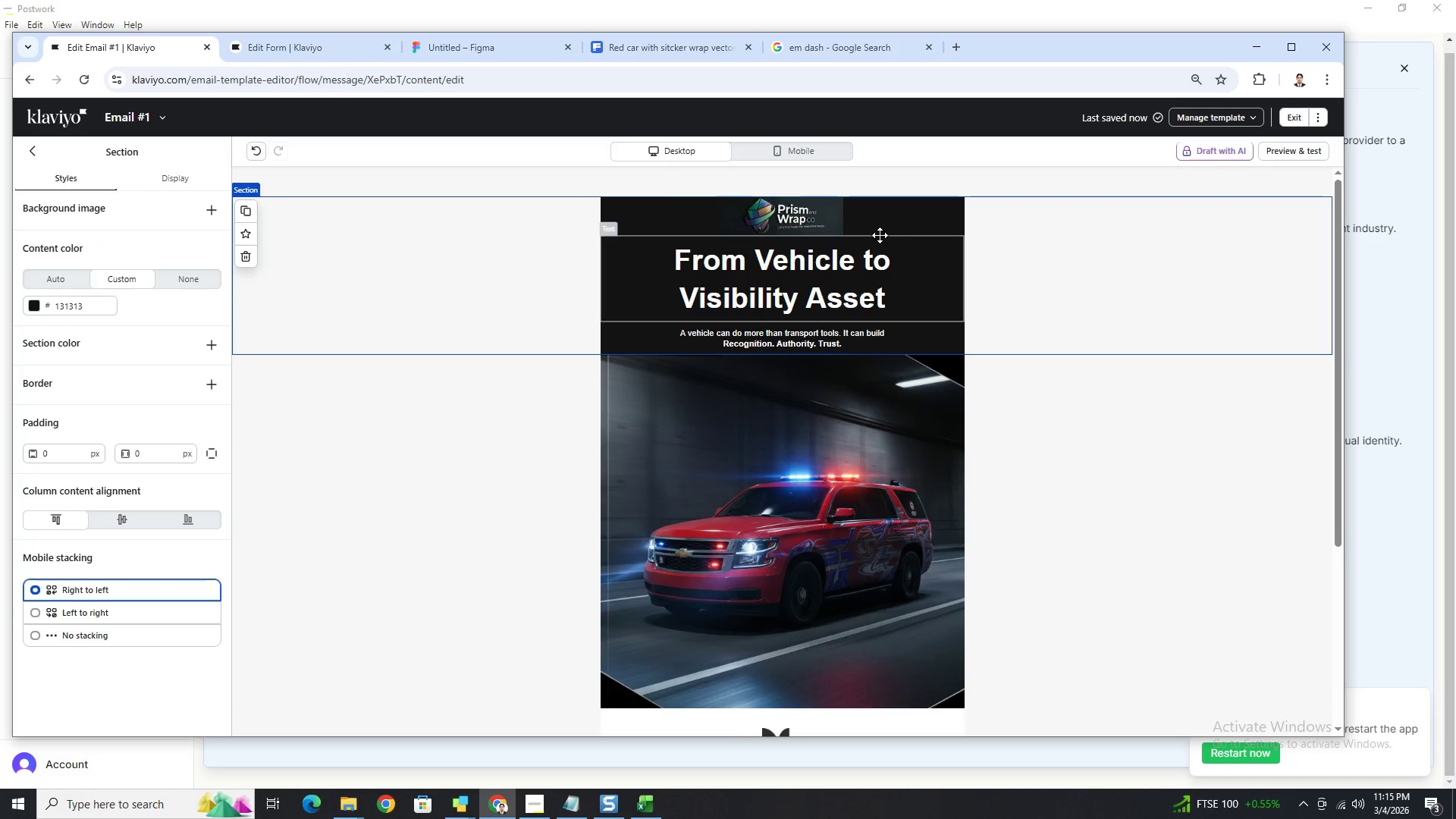 
left_click([794, 215])
 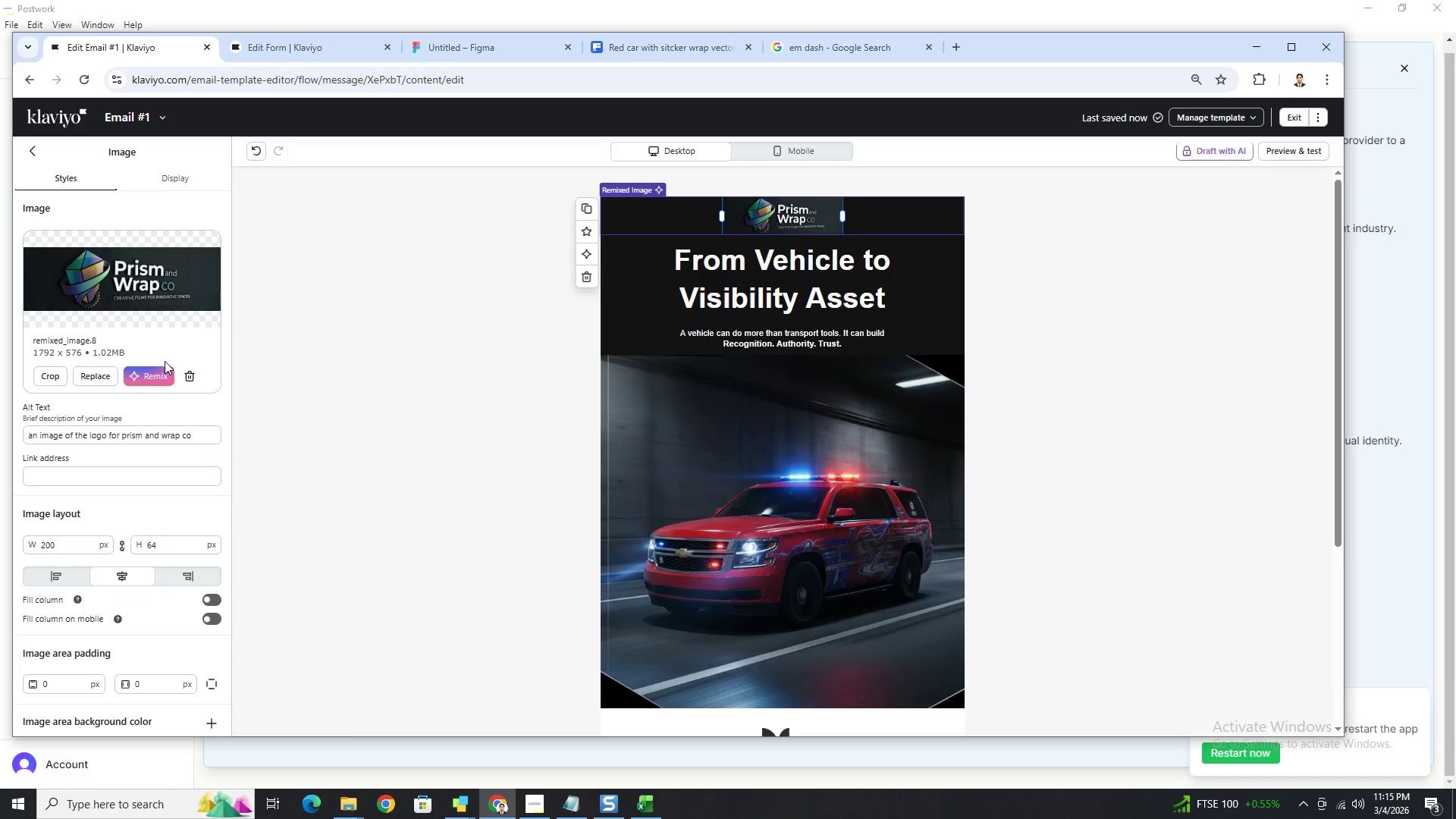 
left_click([158, 367])
 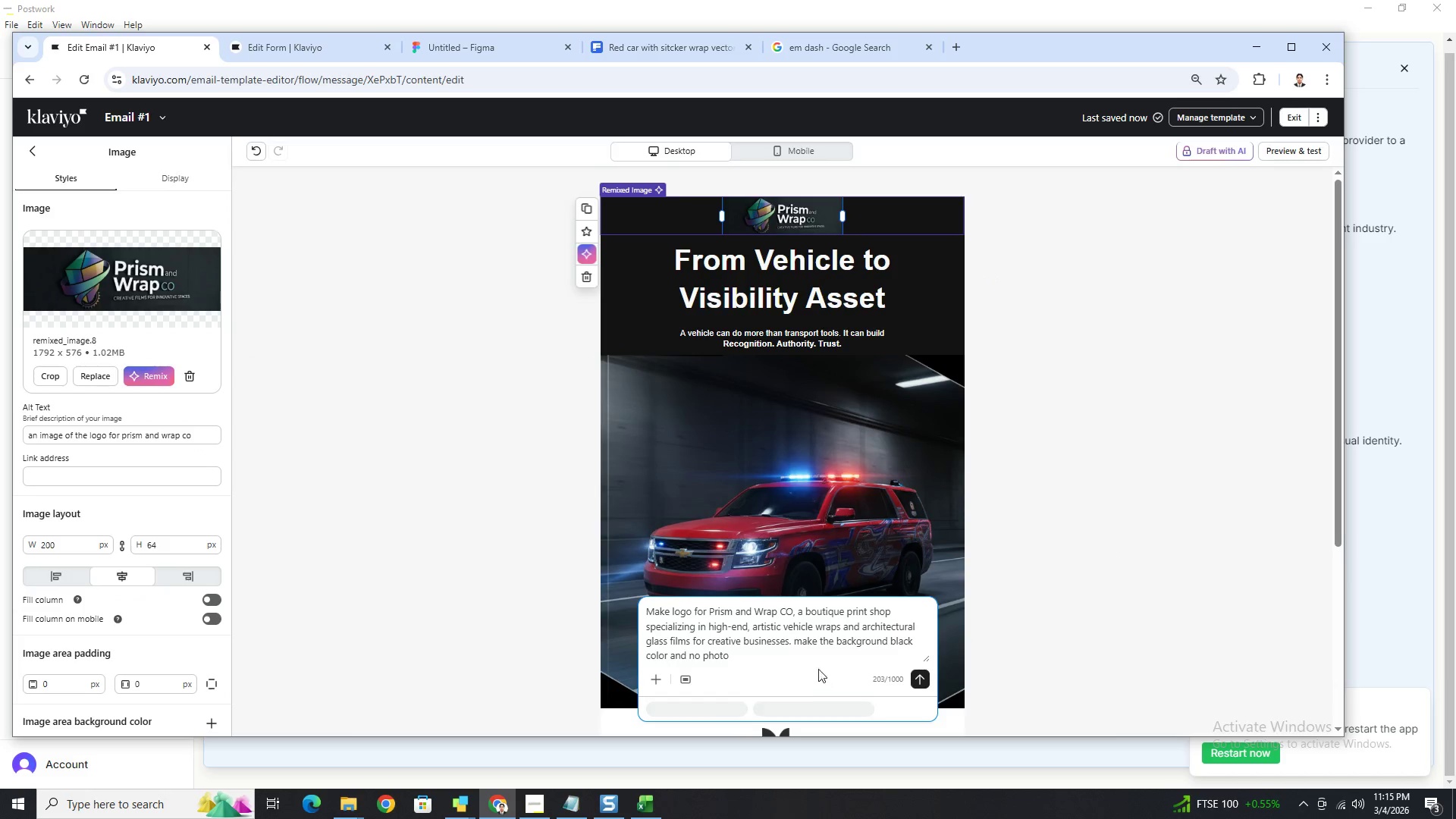 
left_click([811, 657])
 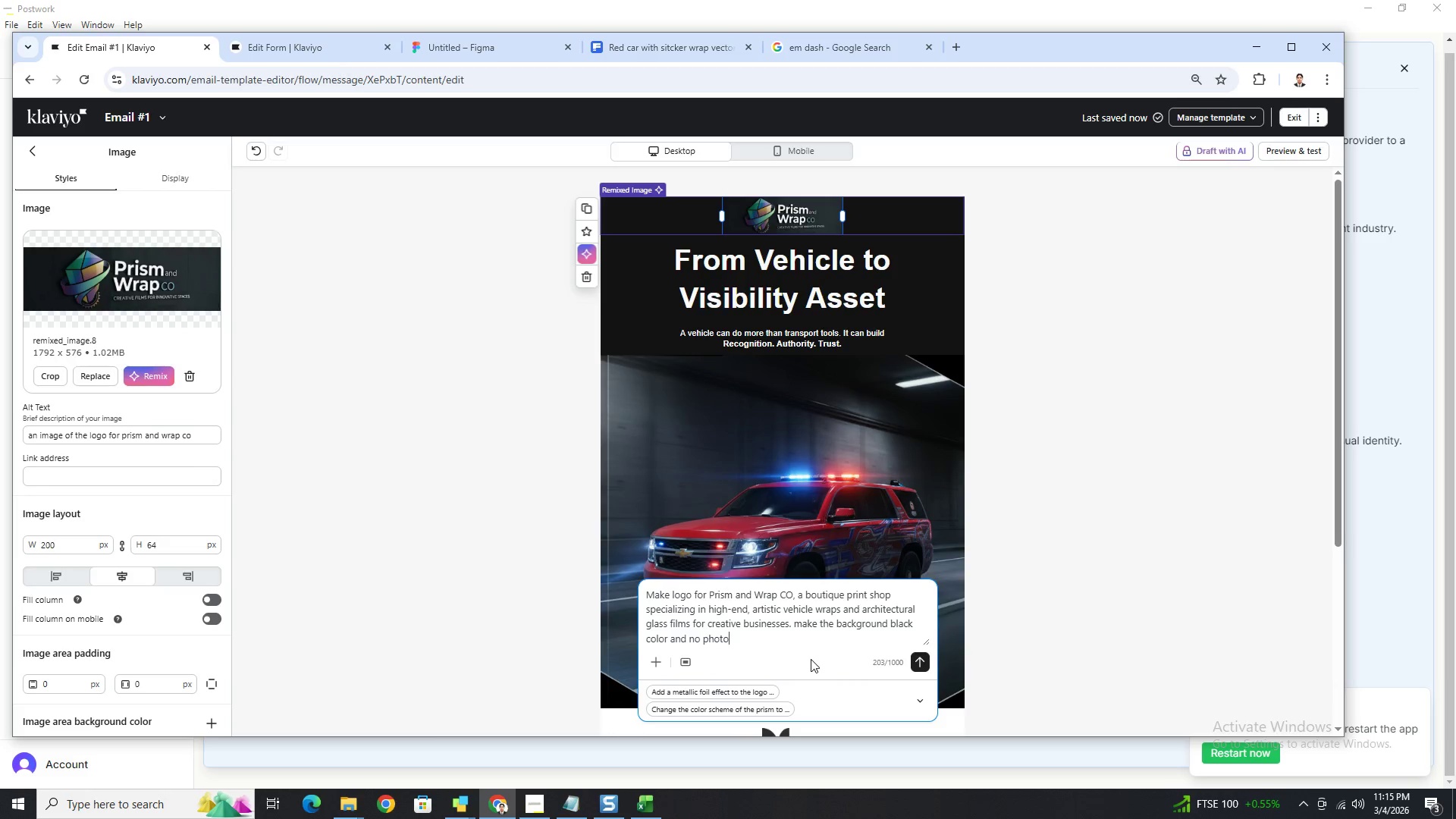 
wait(7.16)
 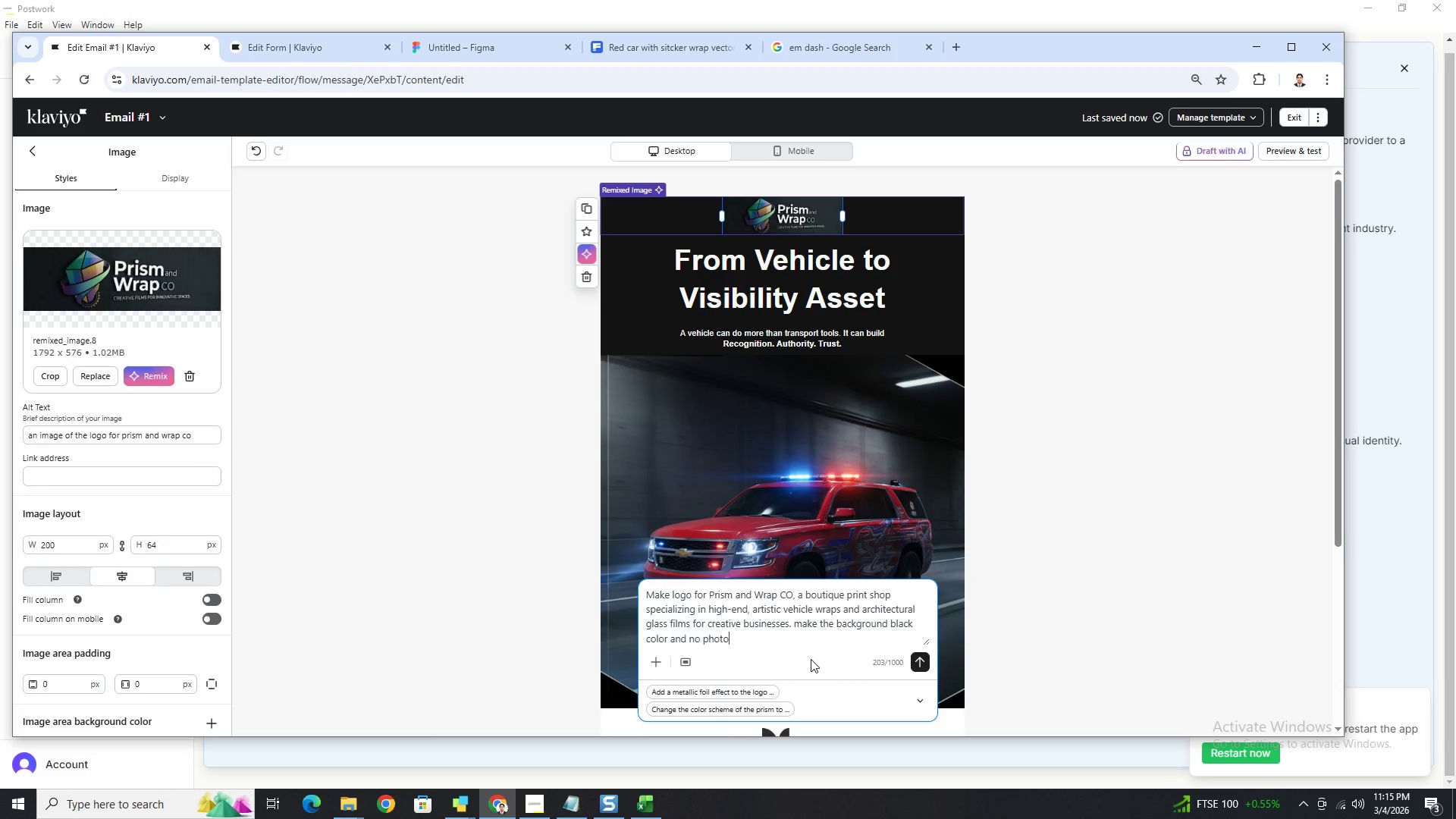 
type(. just plain black background and not gradient)
 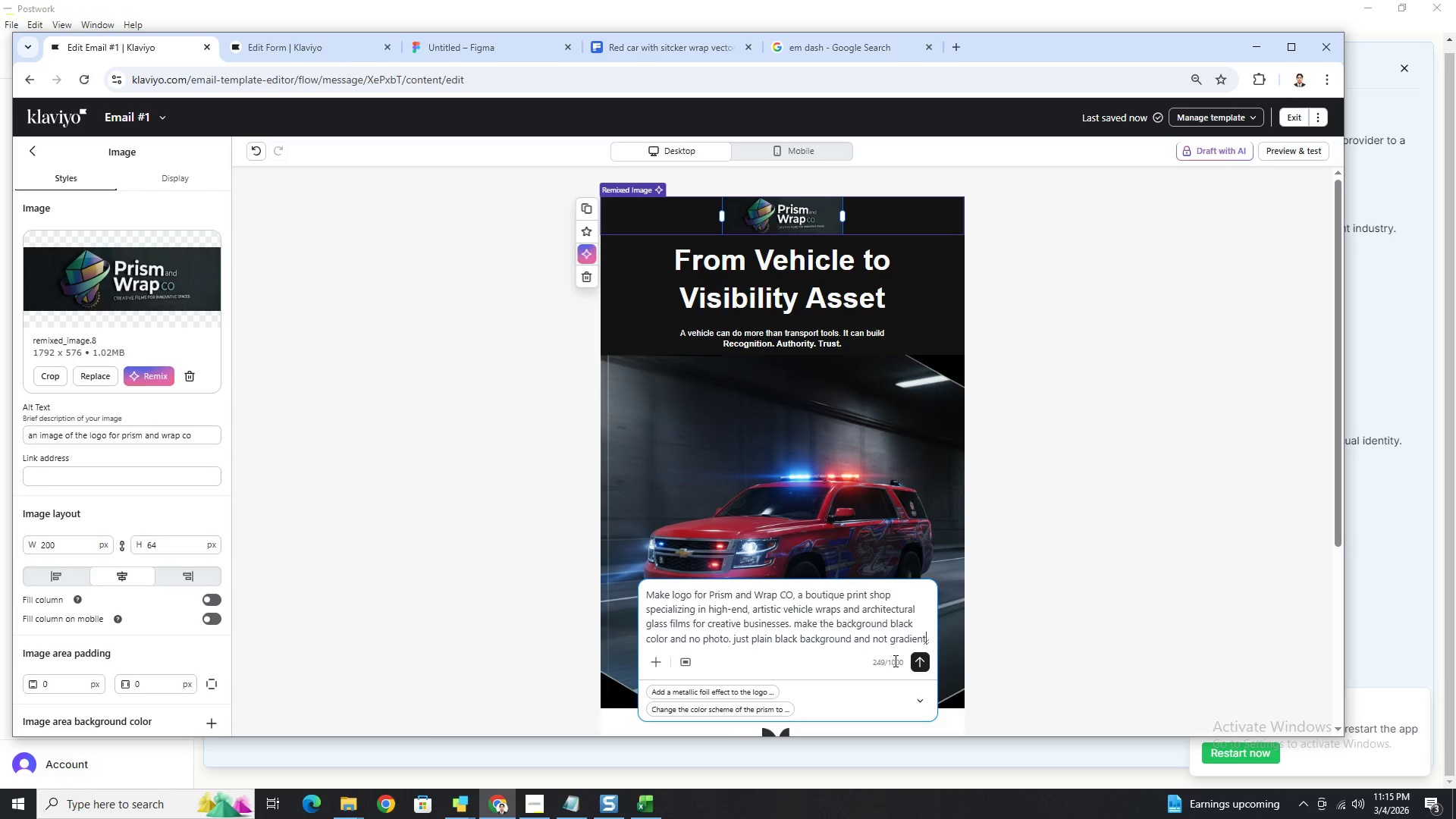 
left_click([912, 661])
 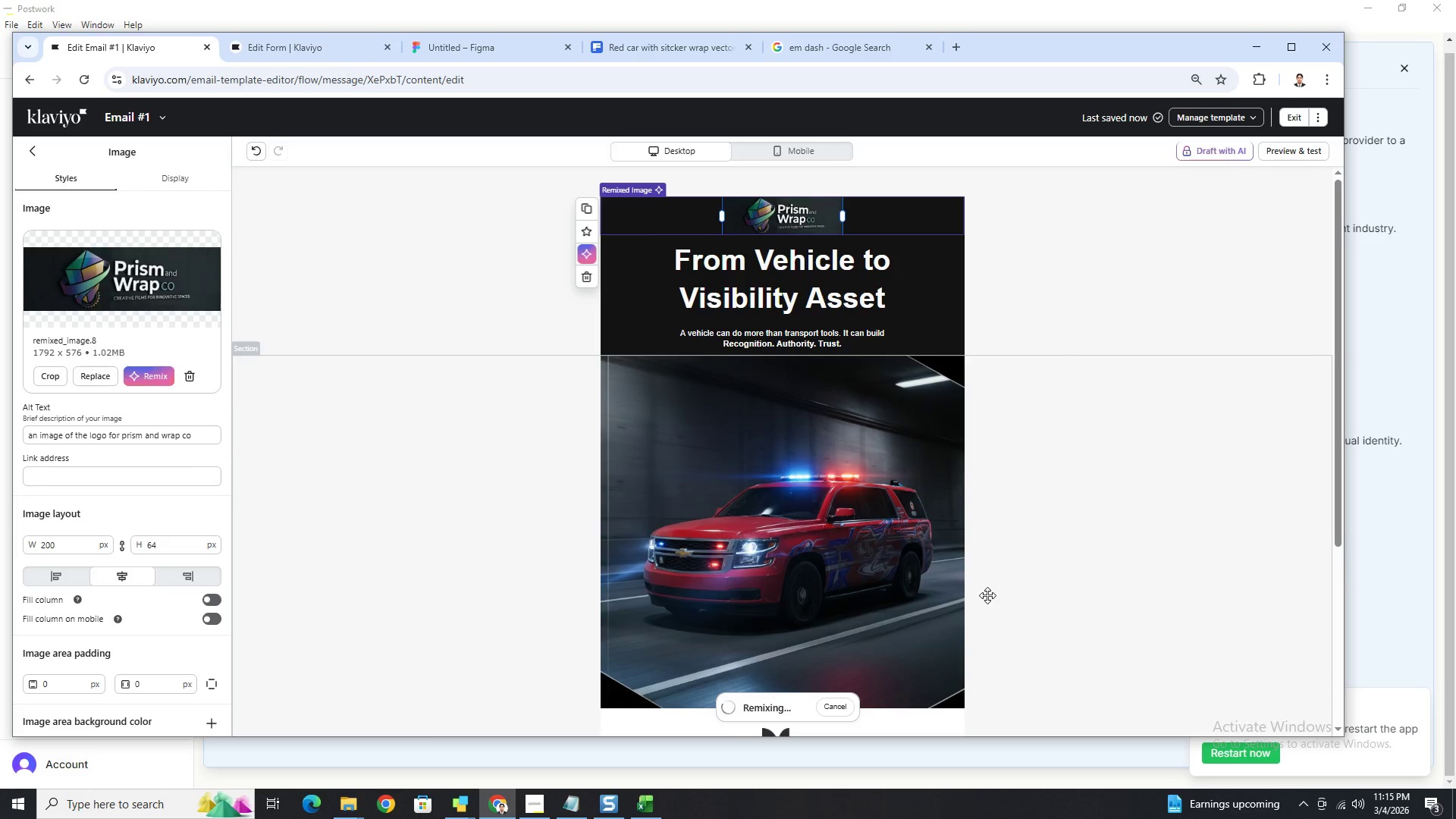 
wait(16.69)
 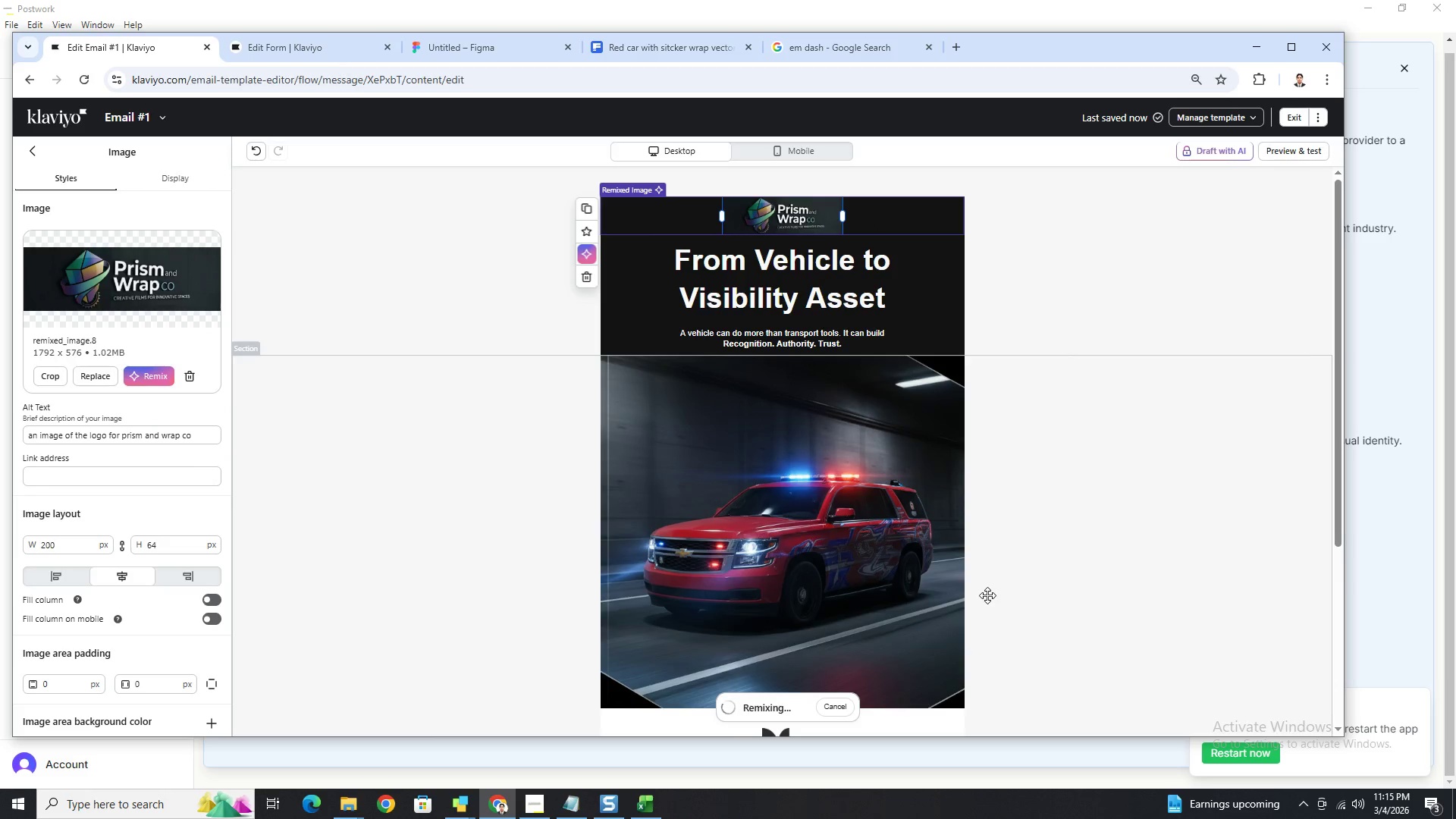 
left_click([905, 535])
 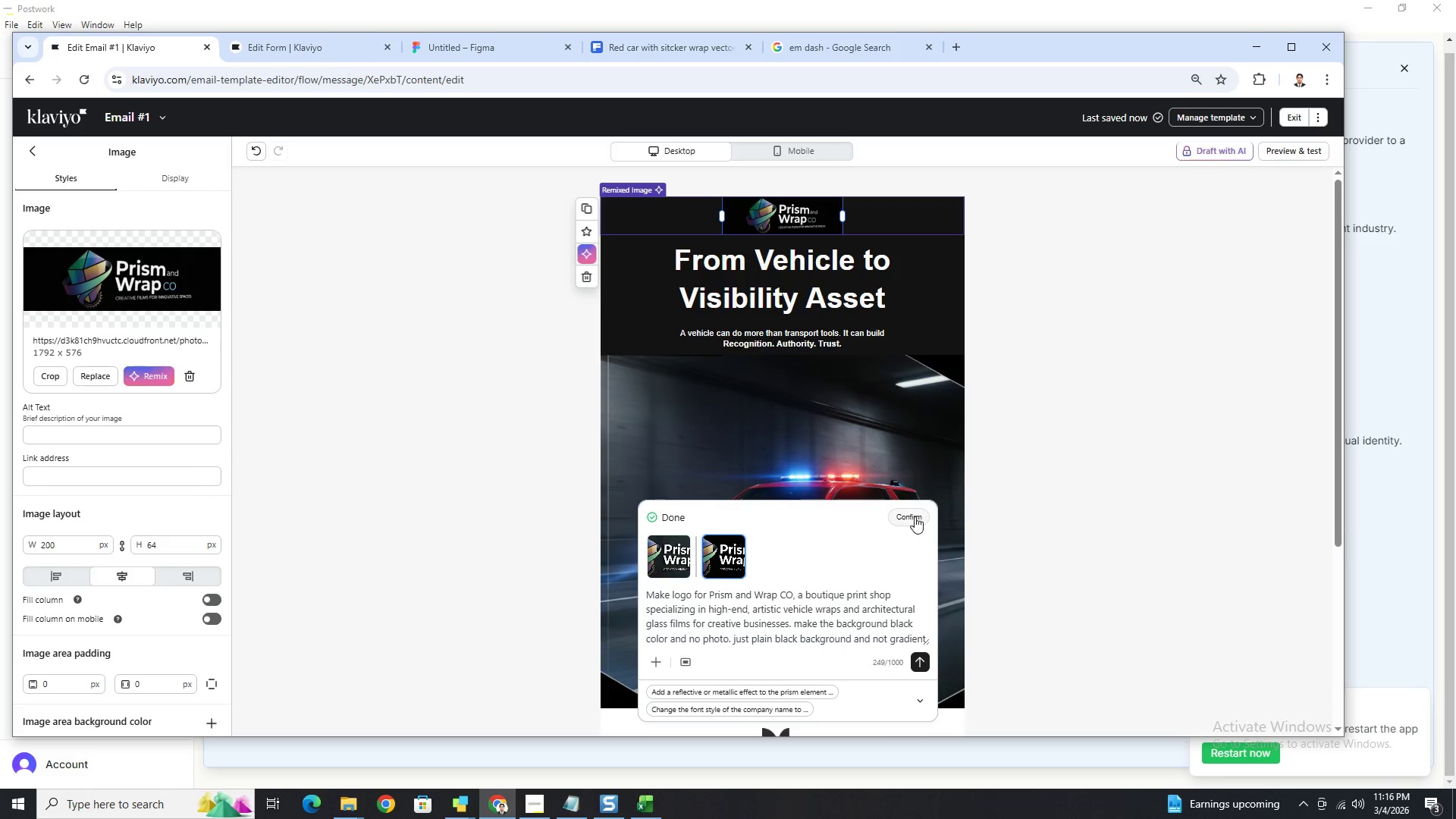 
left_click([915, 516])
 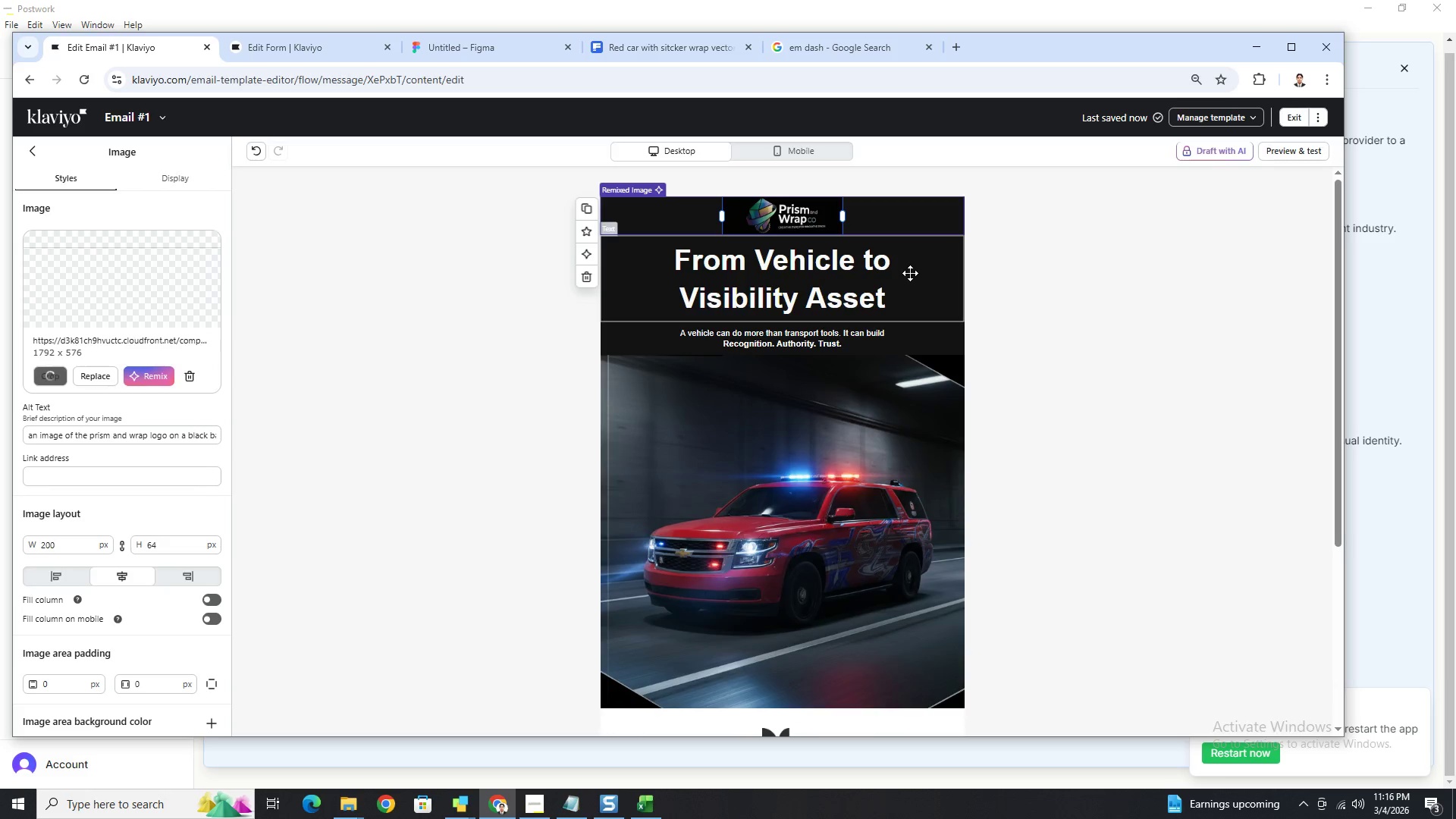 
left_click([1042, 246])
 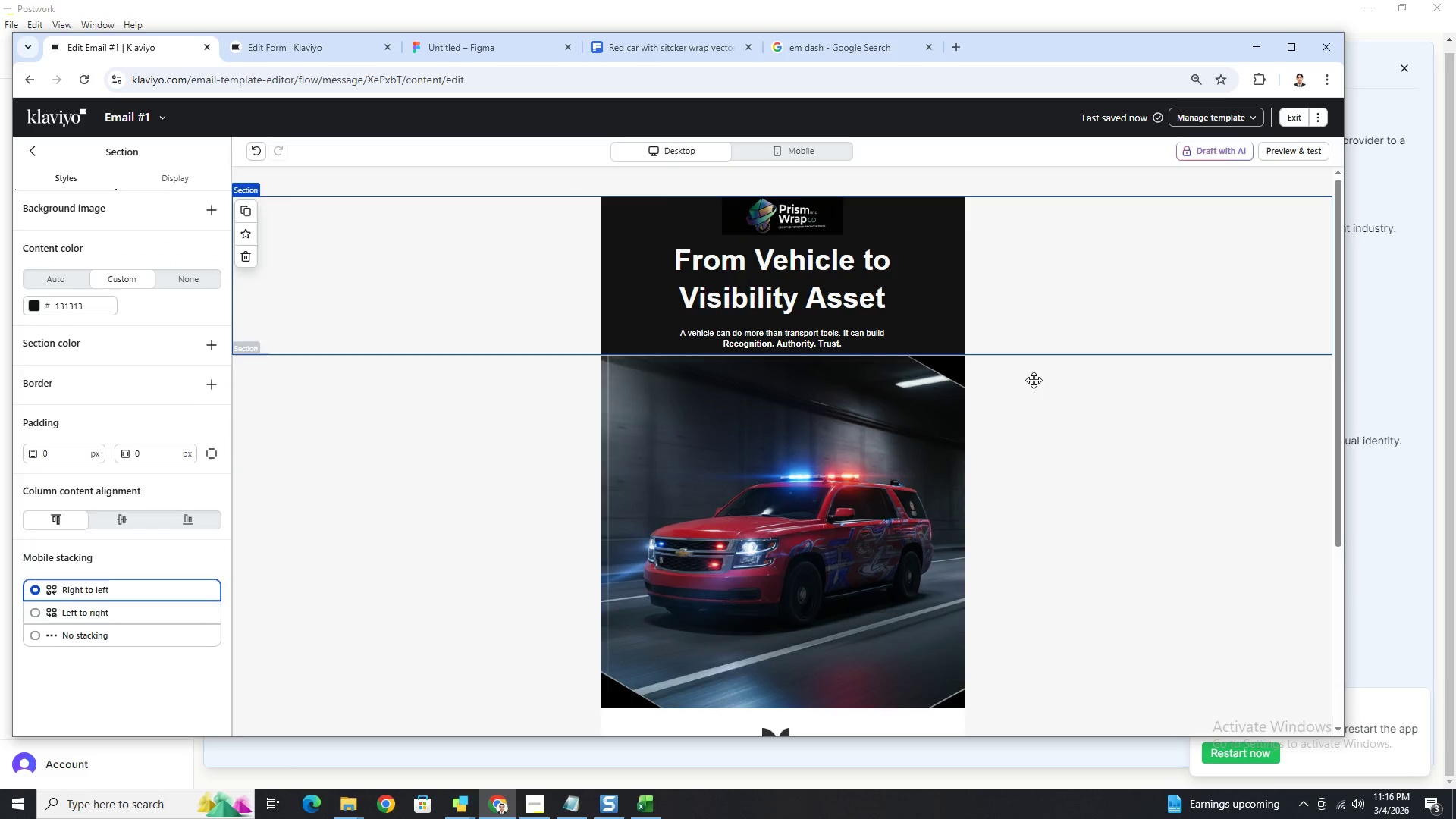 
left_click([799, 211])
 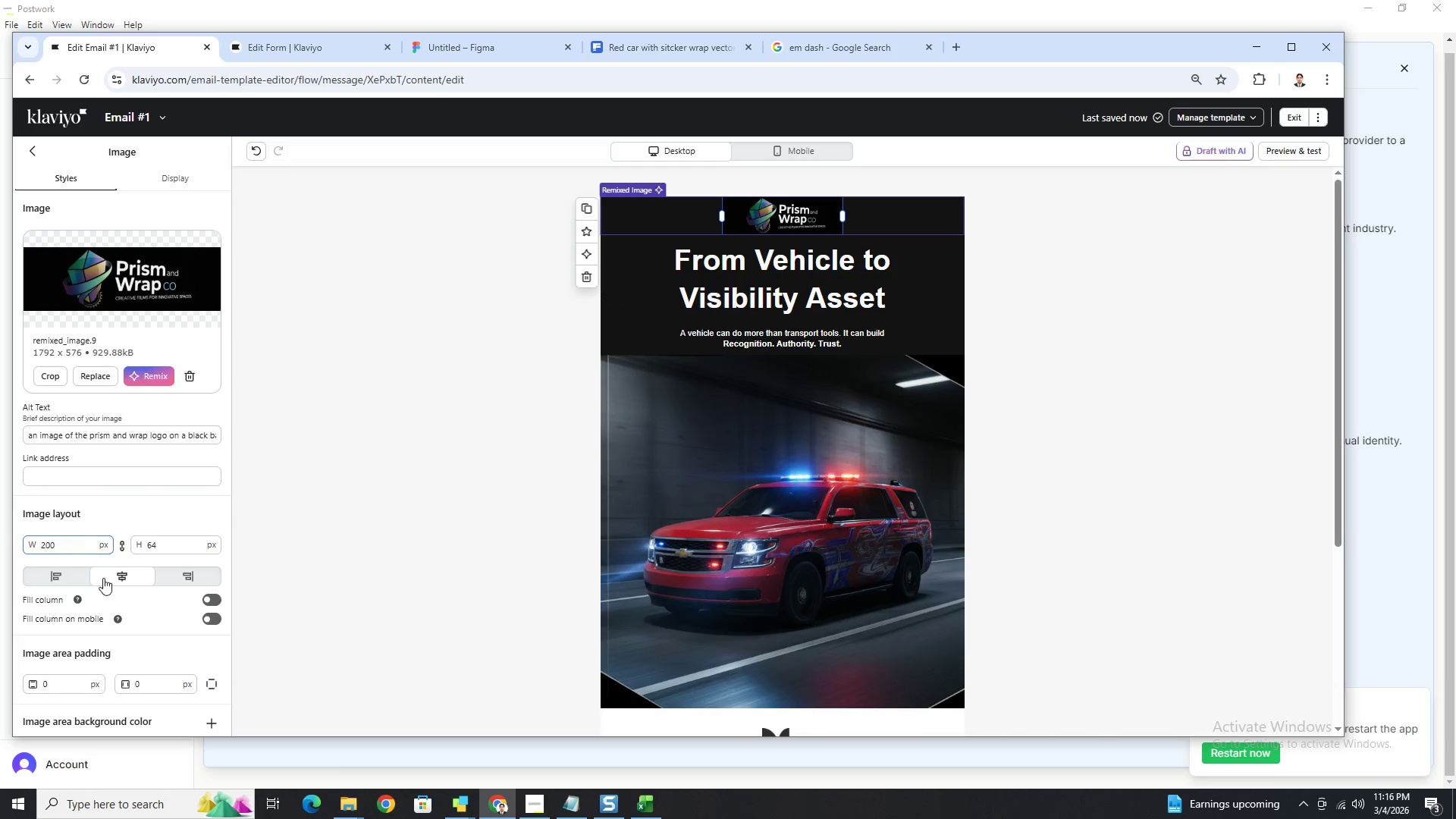 
double_click([83, 545])
 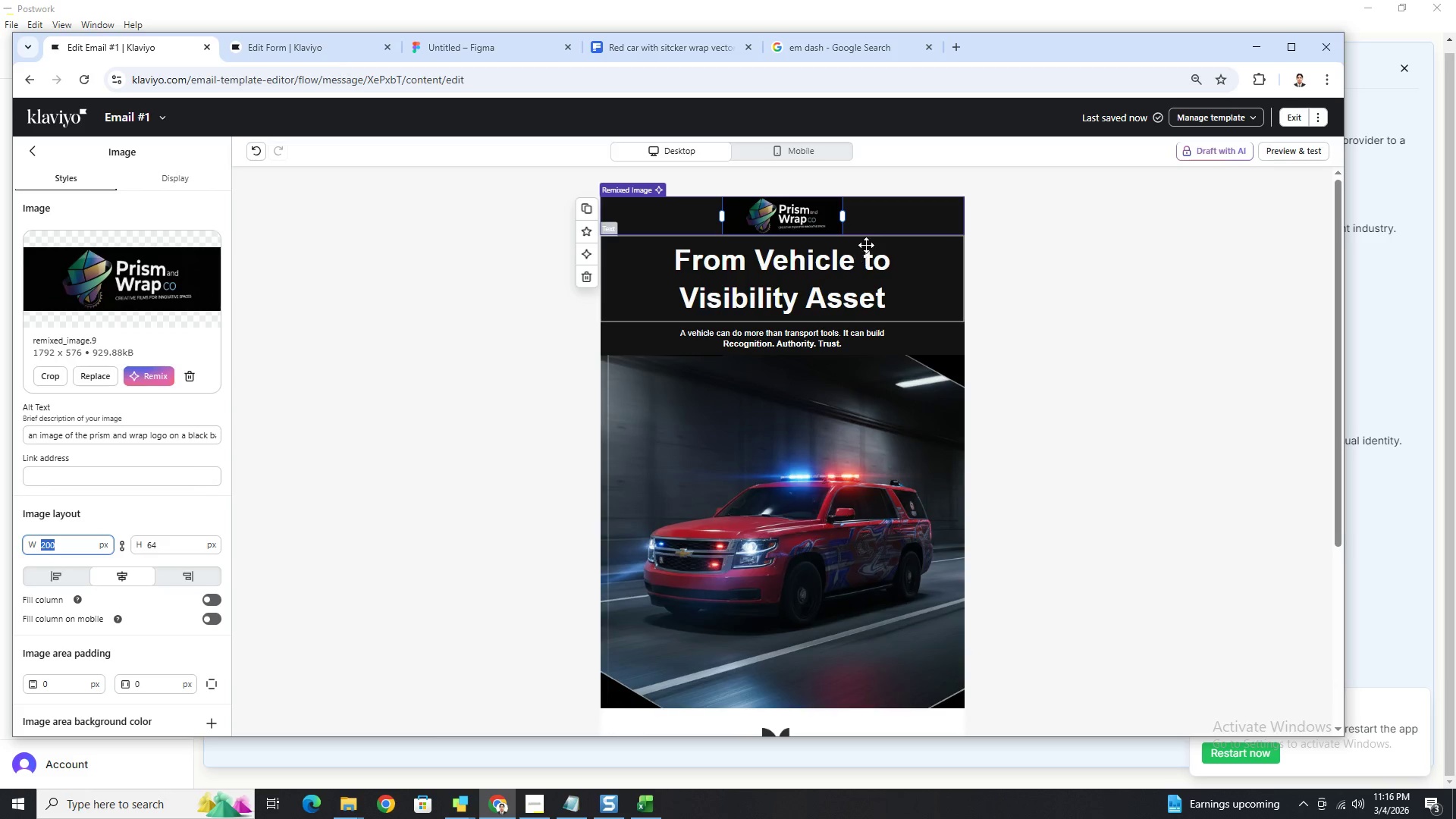 
wait(5.34)
 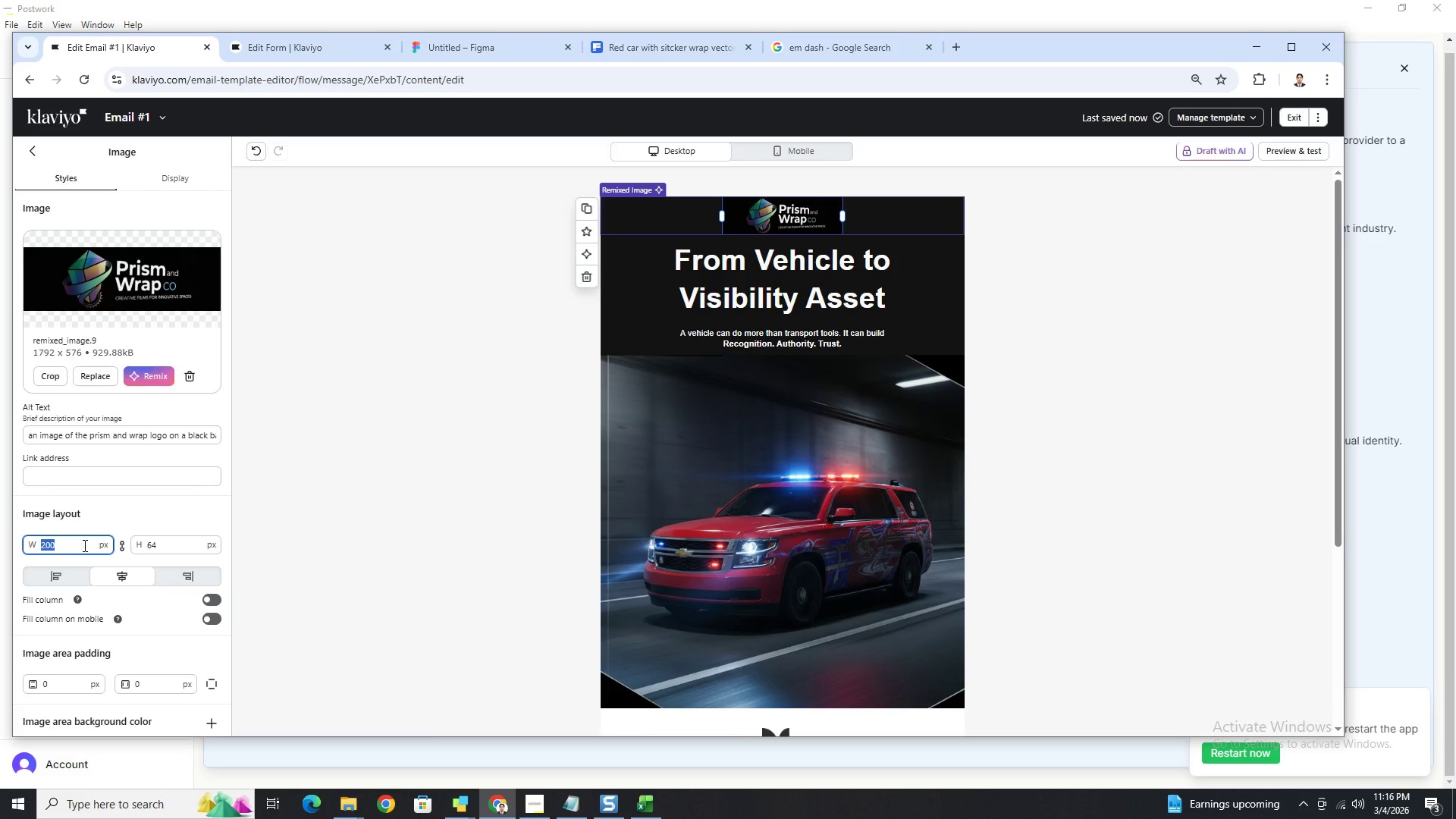 
scroll: coordinate [139, 629], scroll_direction: down, amount: 3.0
 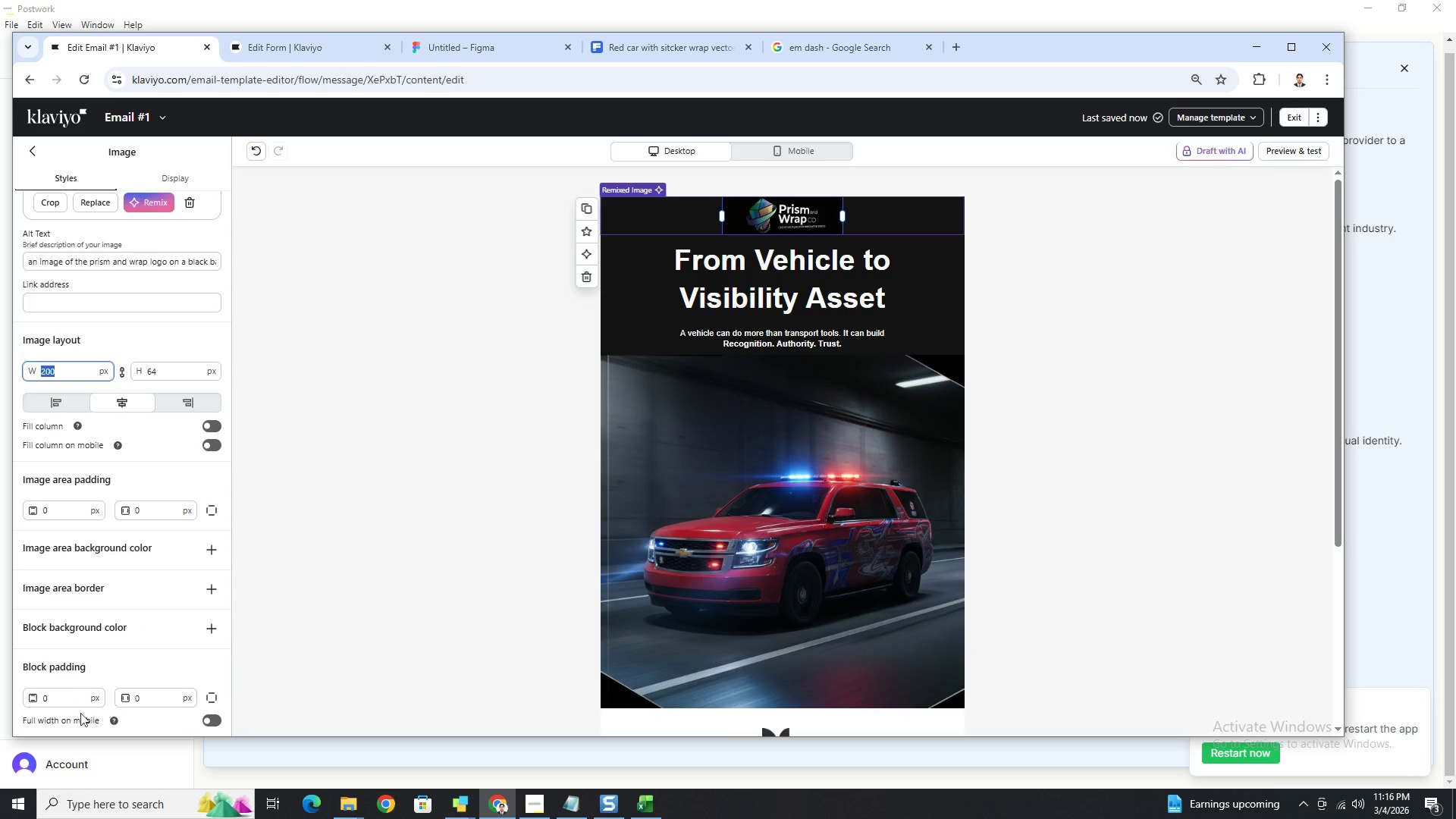 
double_click([62, 701])
 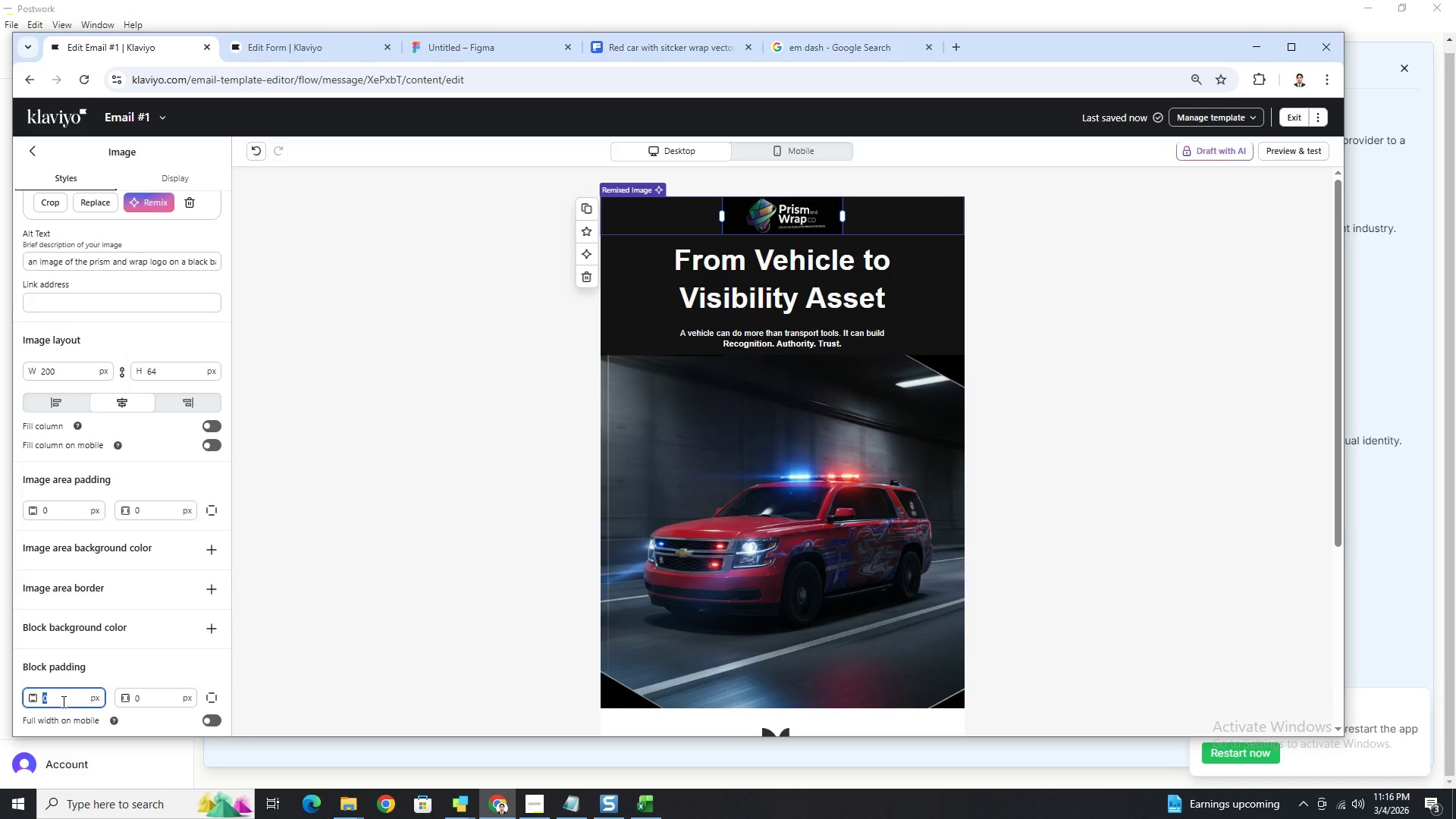 
key(Numpad2)
 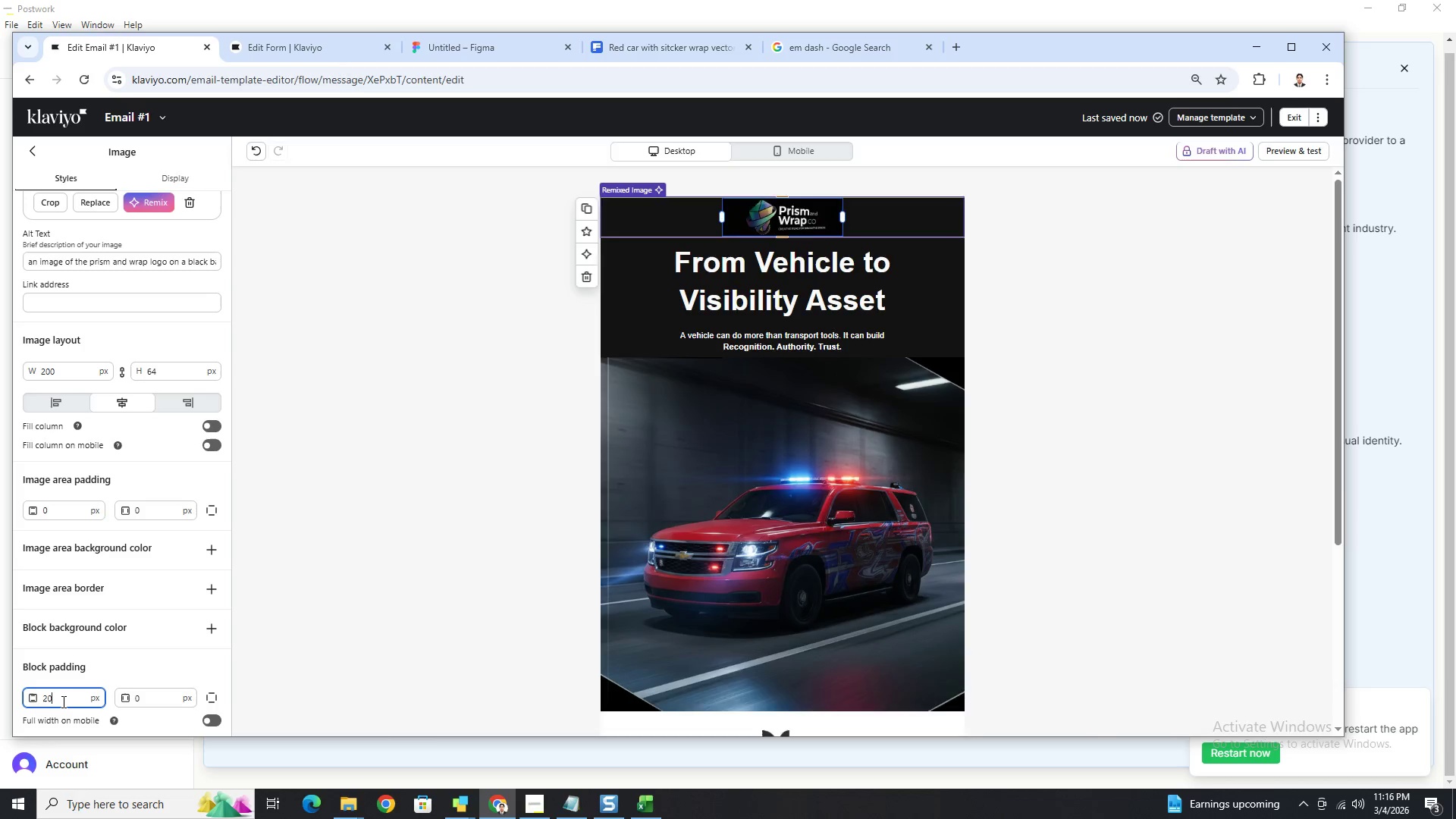 
key(Numpad0)
 